 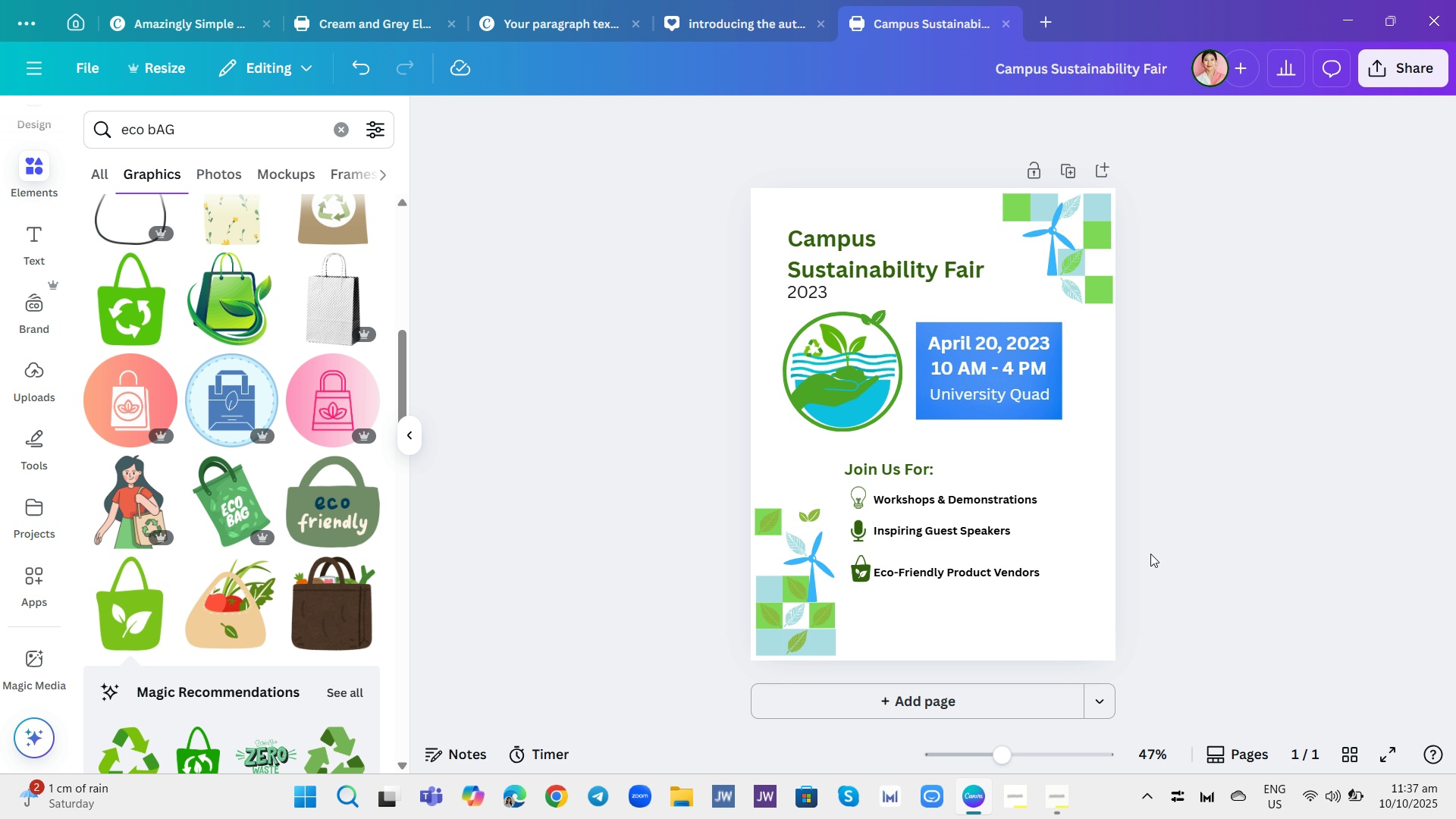 
left_click([962, 565])
 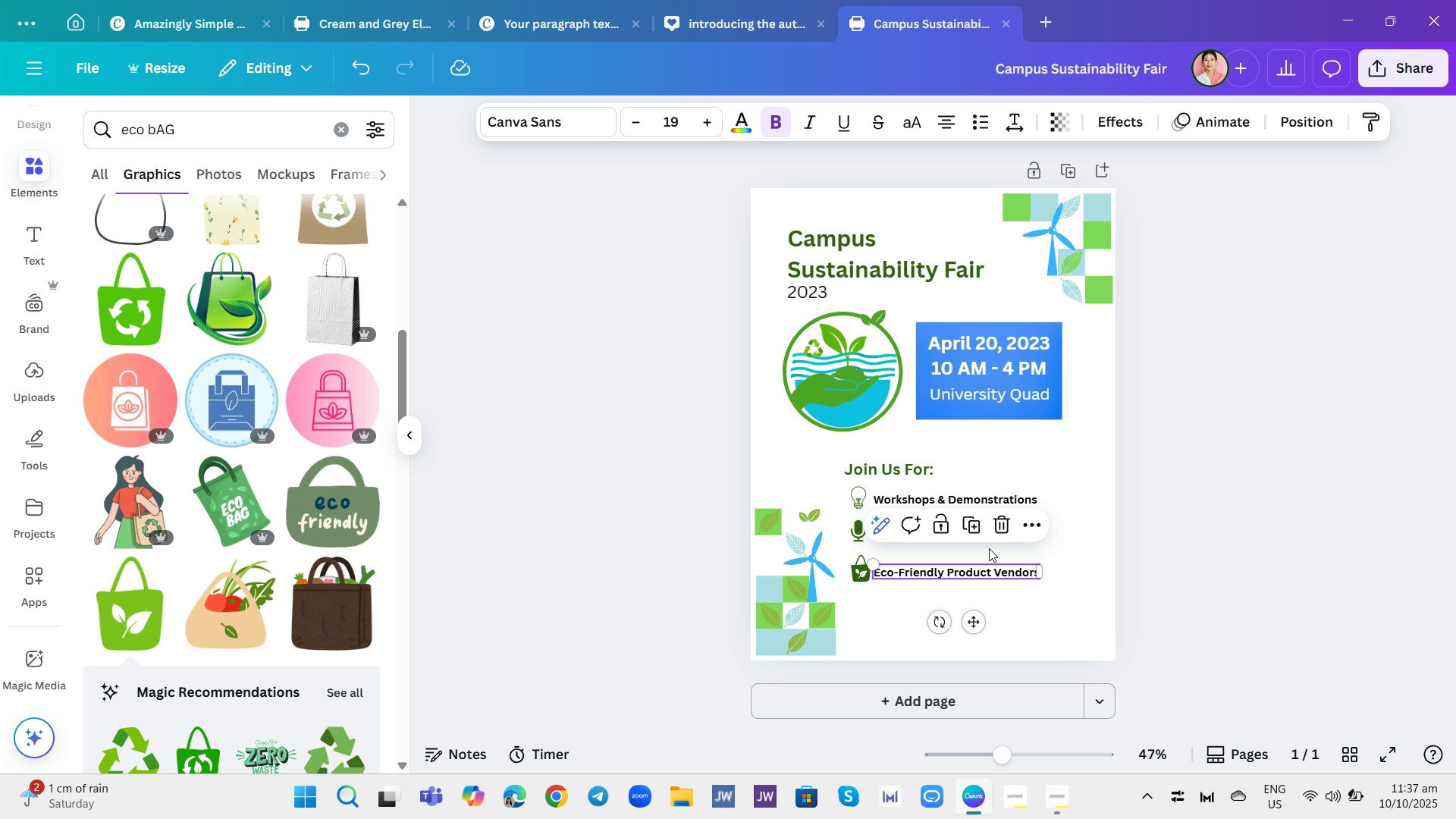 
left_click([1054, 541])
 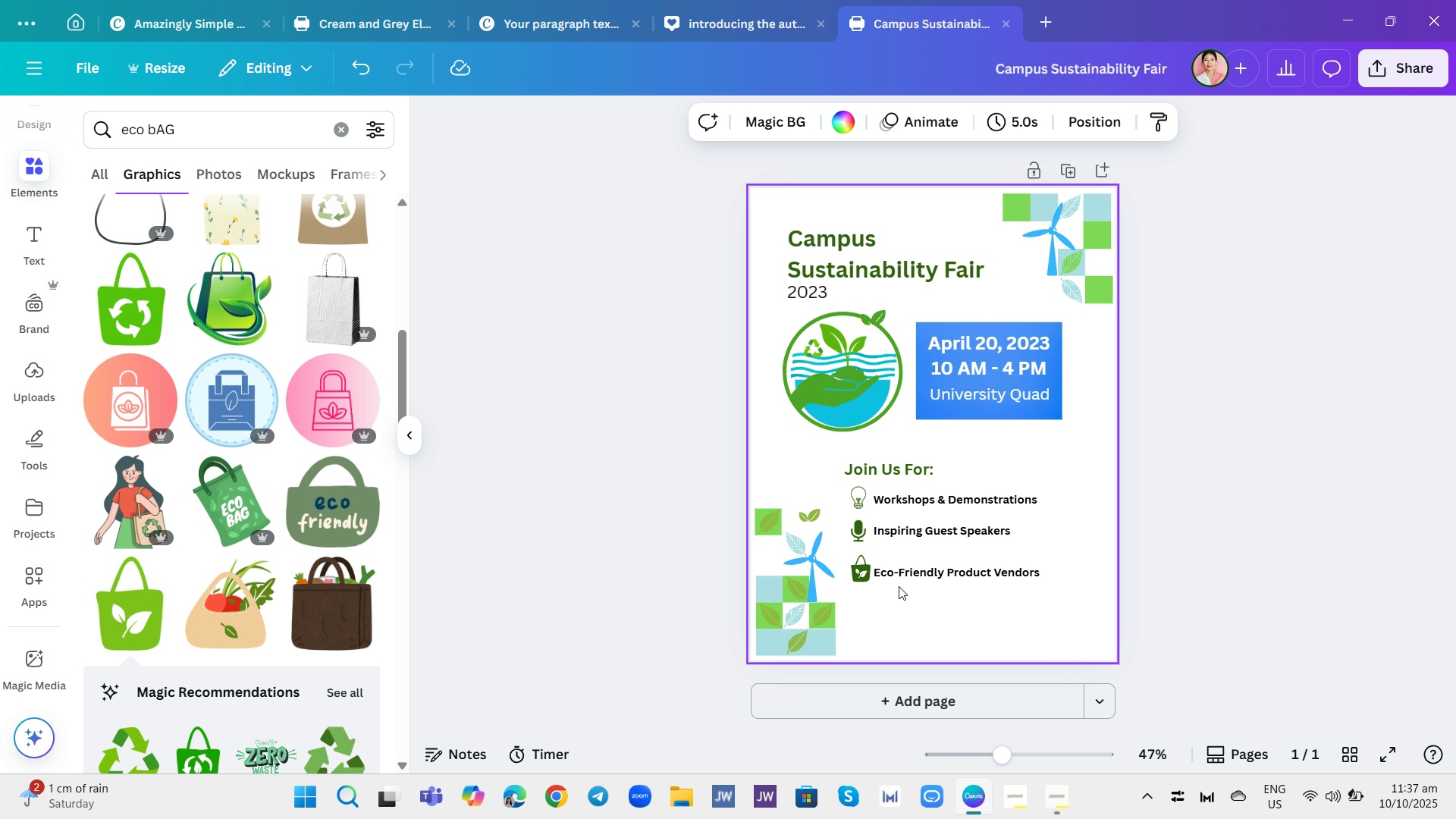 
left_click_drag(start_coordinate=[862, 570], to_coordinate=[861, 566])
 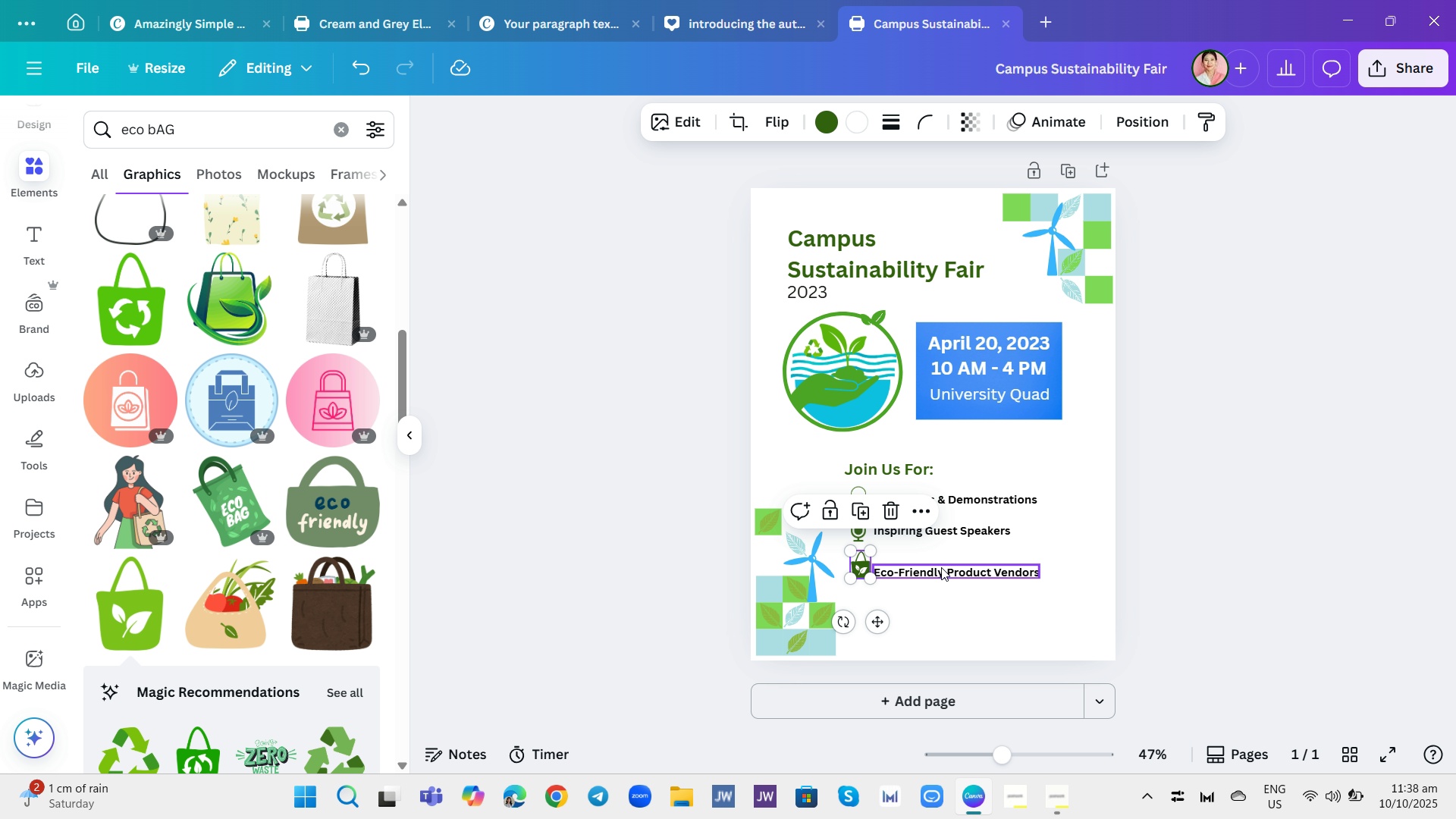 
left_click_drag(start_coordinate=[941, 567], to_coordinate=[942, 557])
 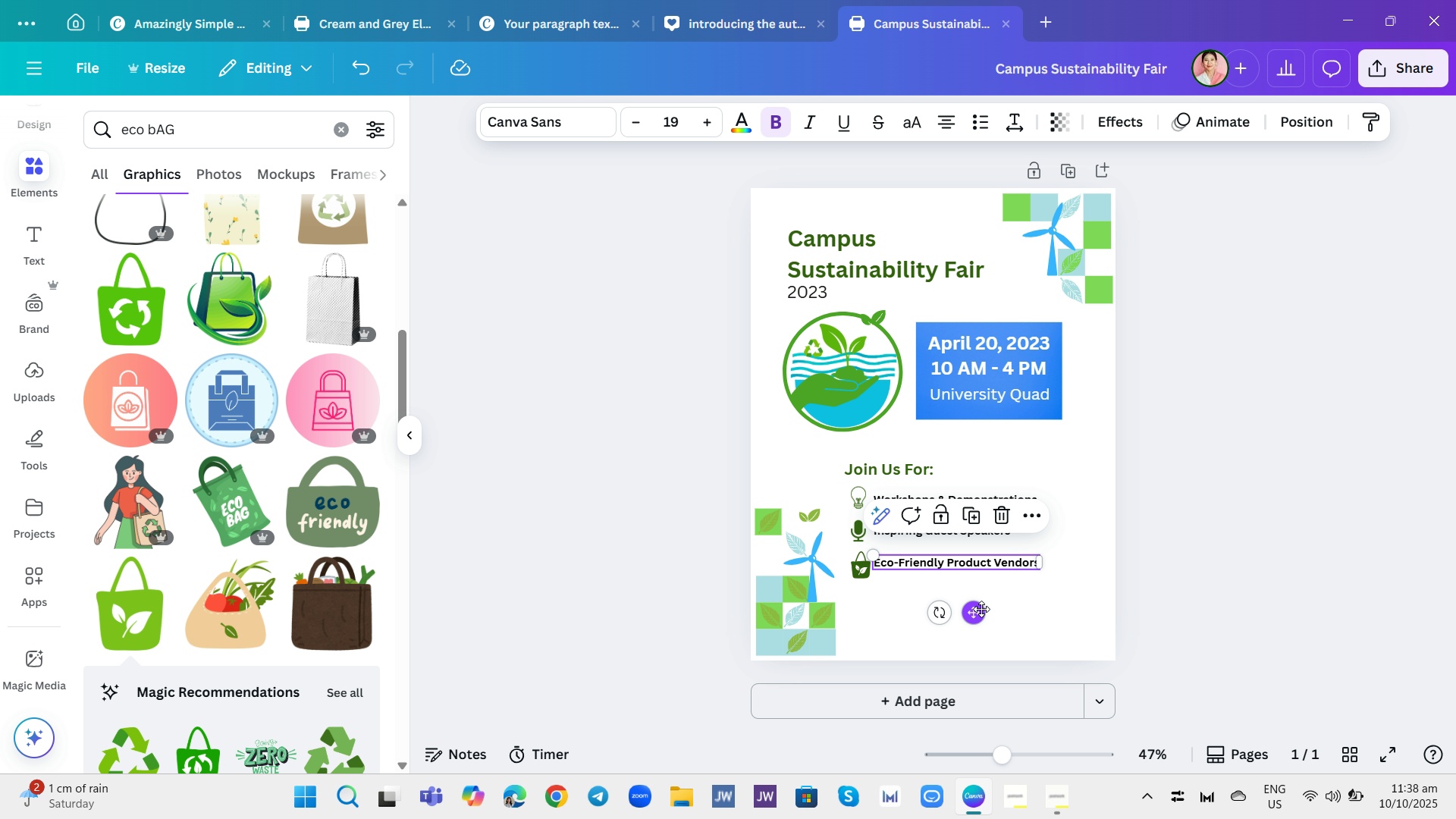 
left_click([981, 609])
 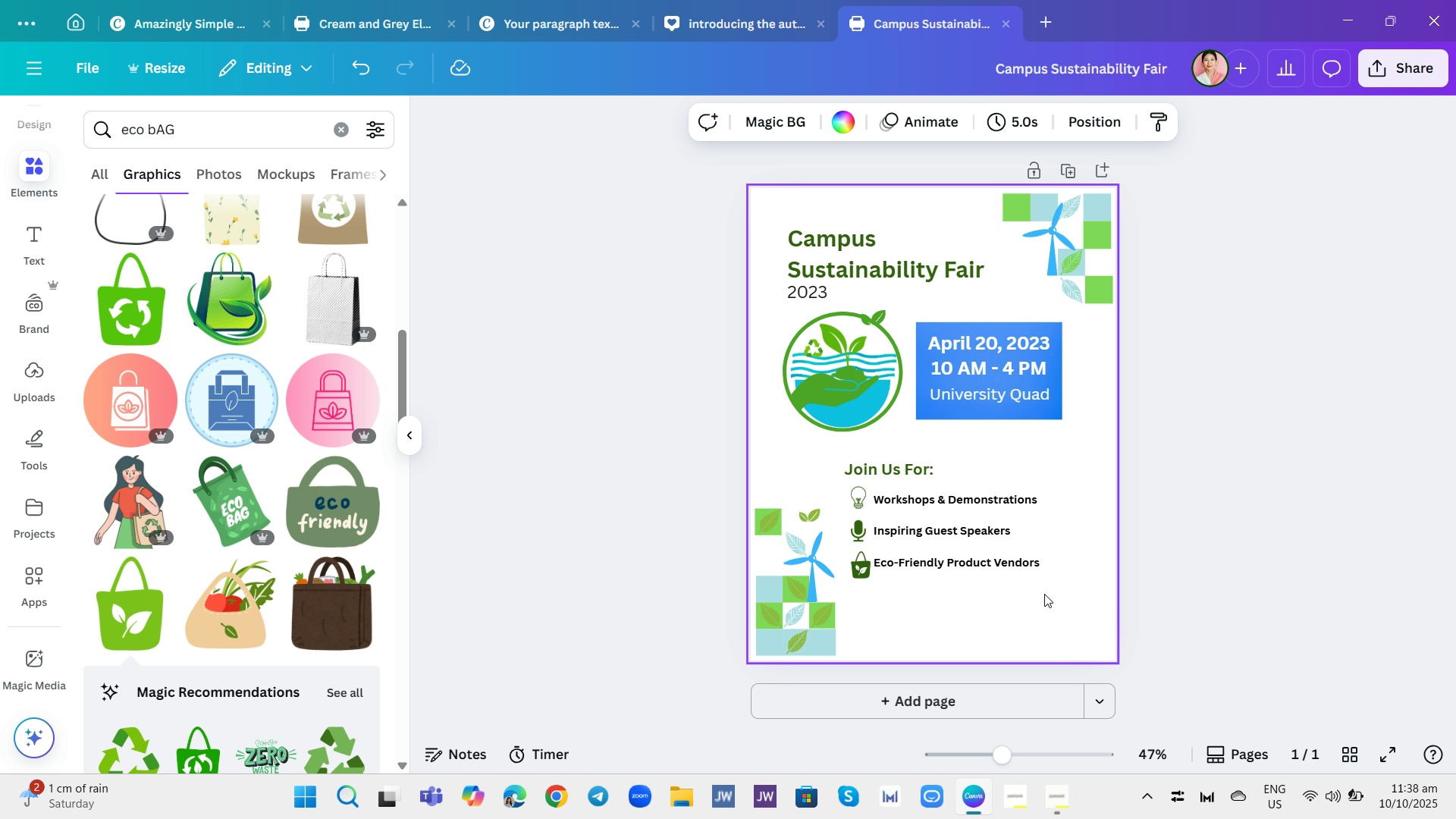 
left_click([1044, 594])
 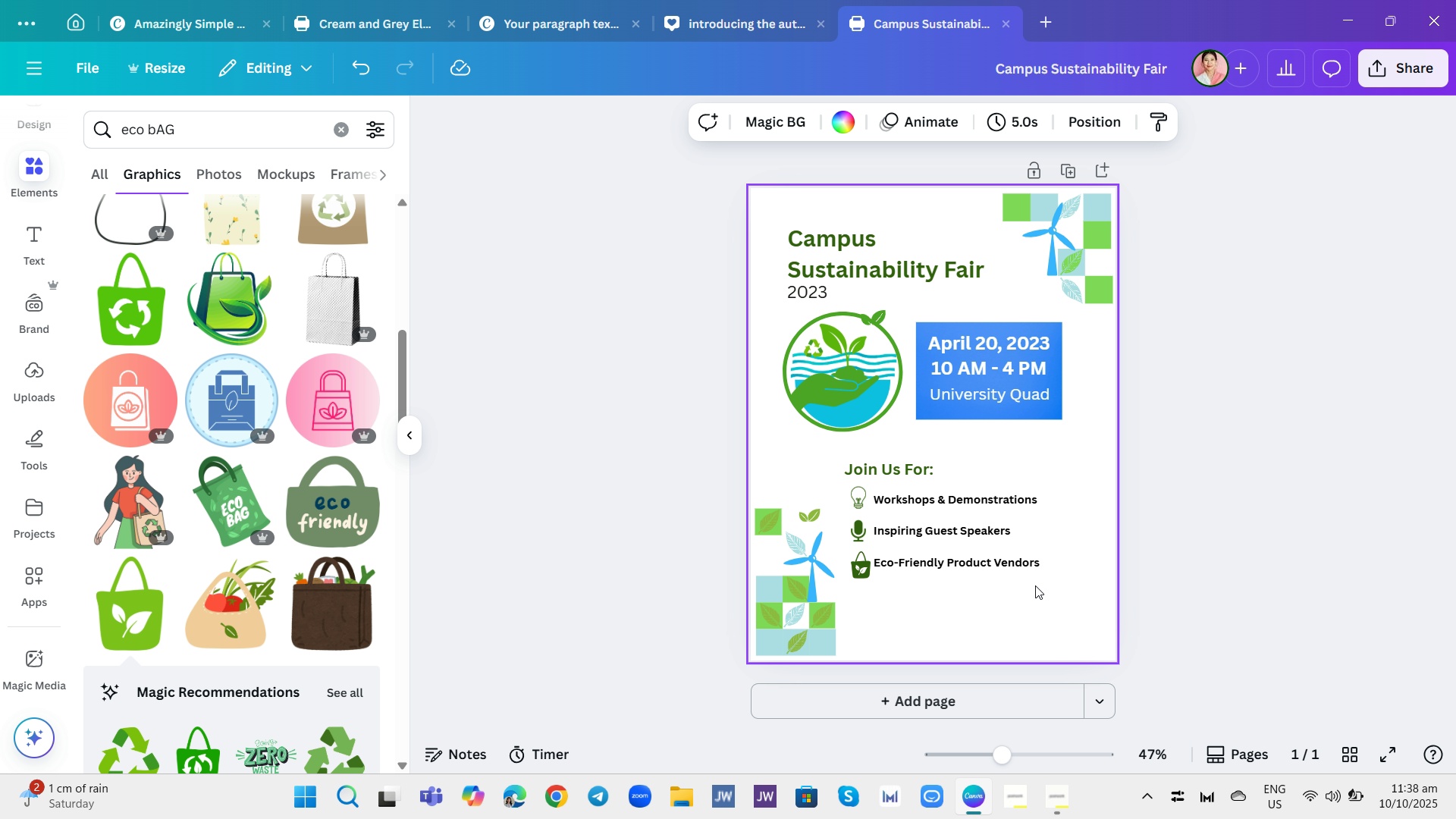 
mouse_move([1008, 578])
 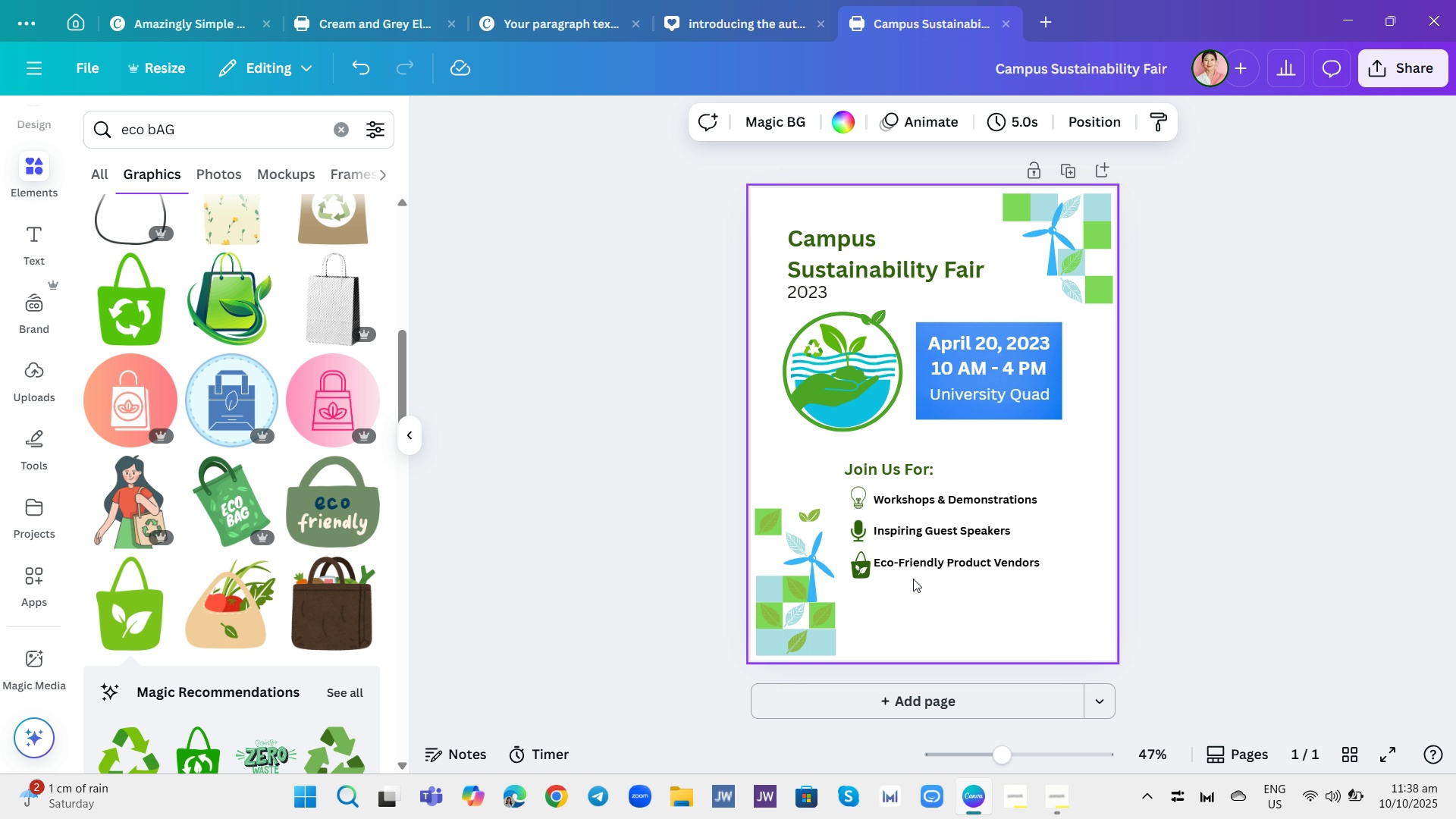 
mouse_move([872, 579])
 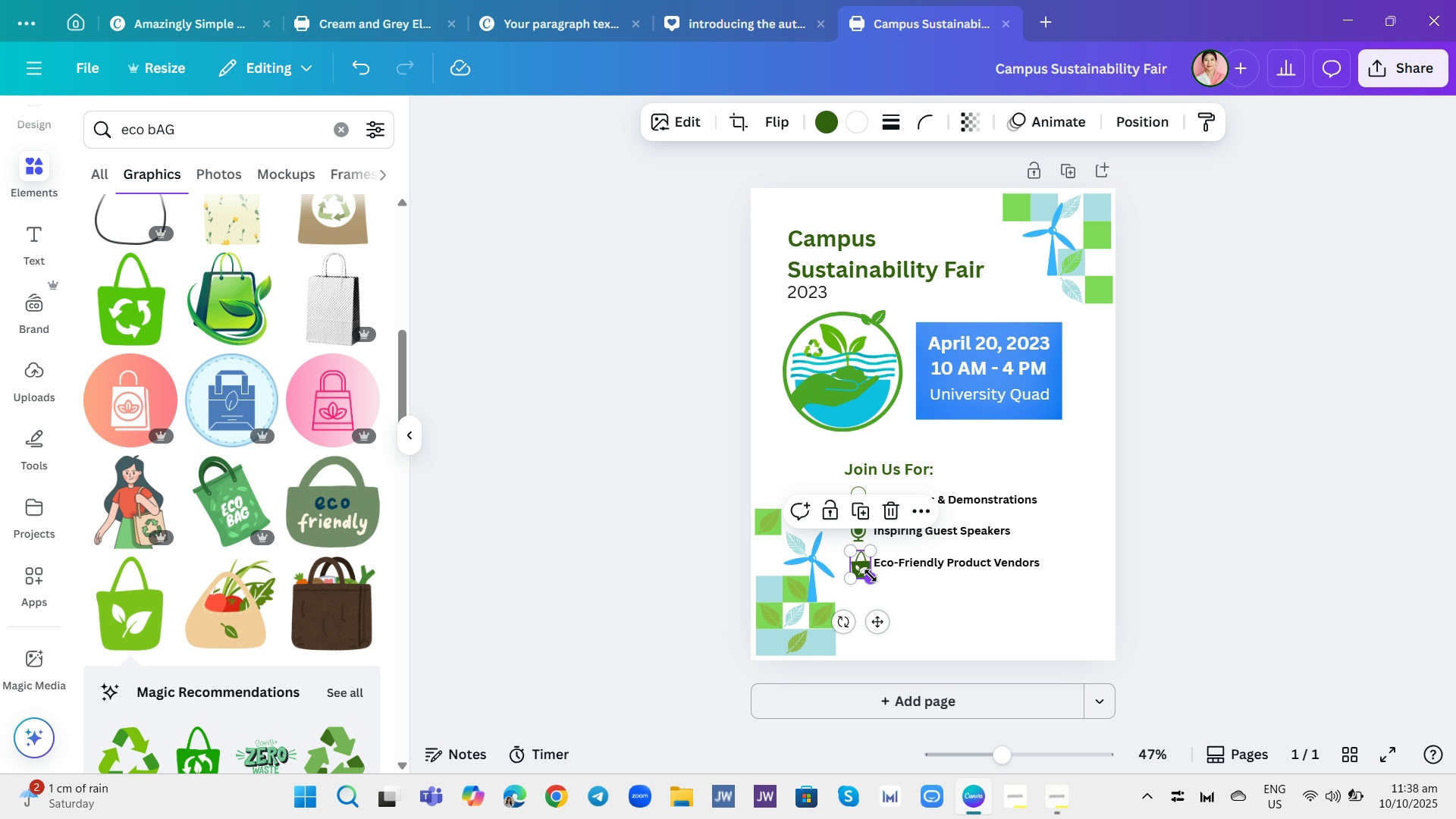 
left_click_drag(start_coordinate=[872, 579], to_coordinate=[868, 574])
 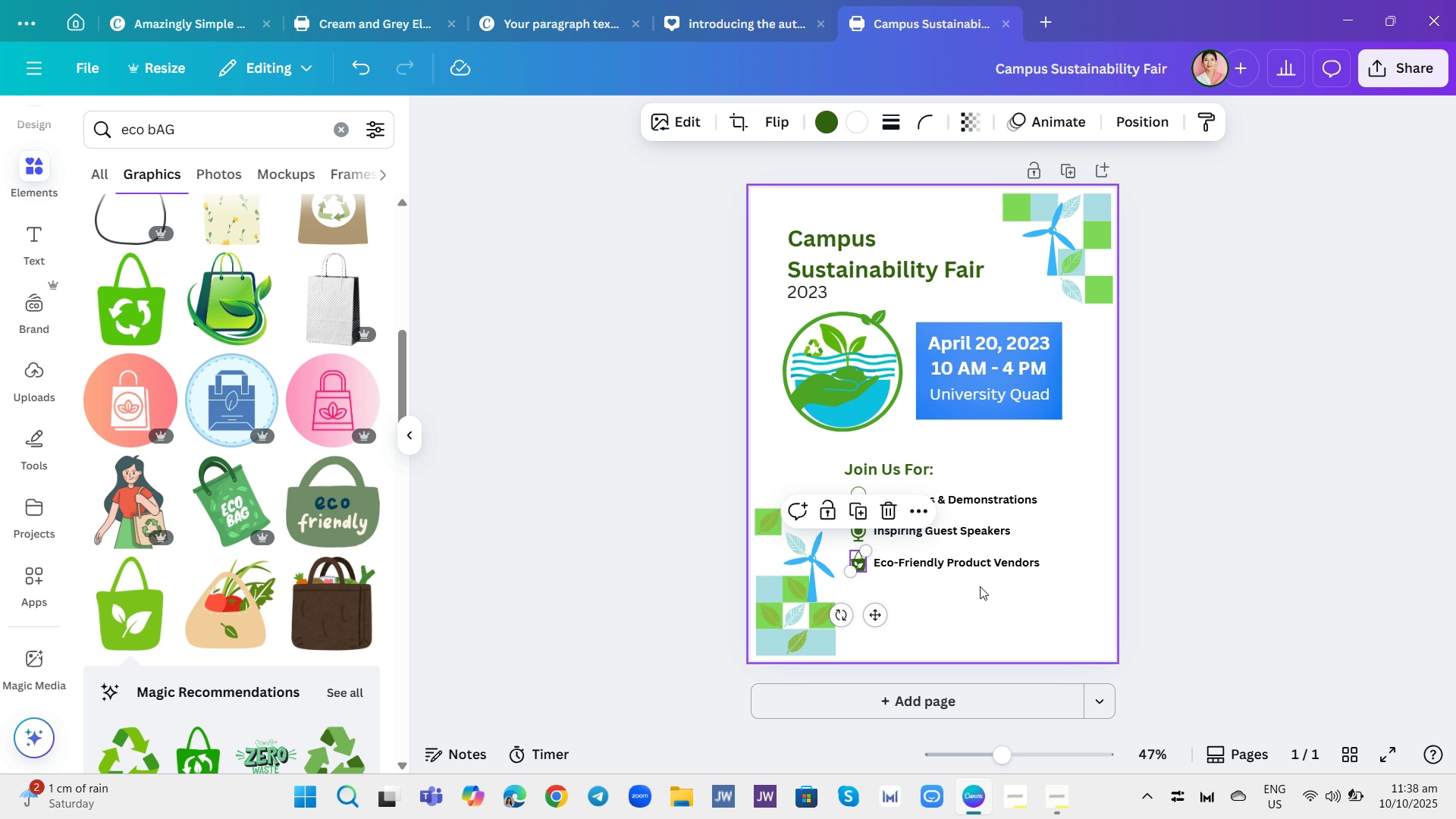 
left_click([981, 587])
 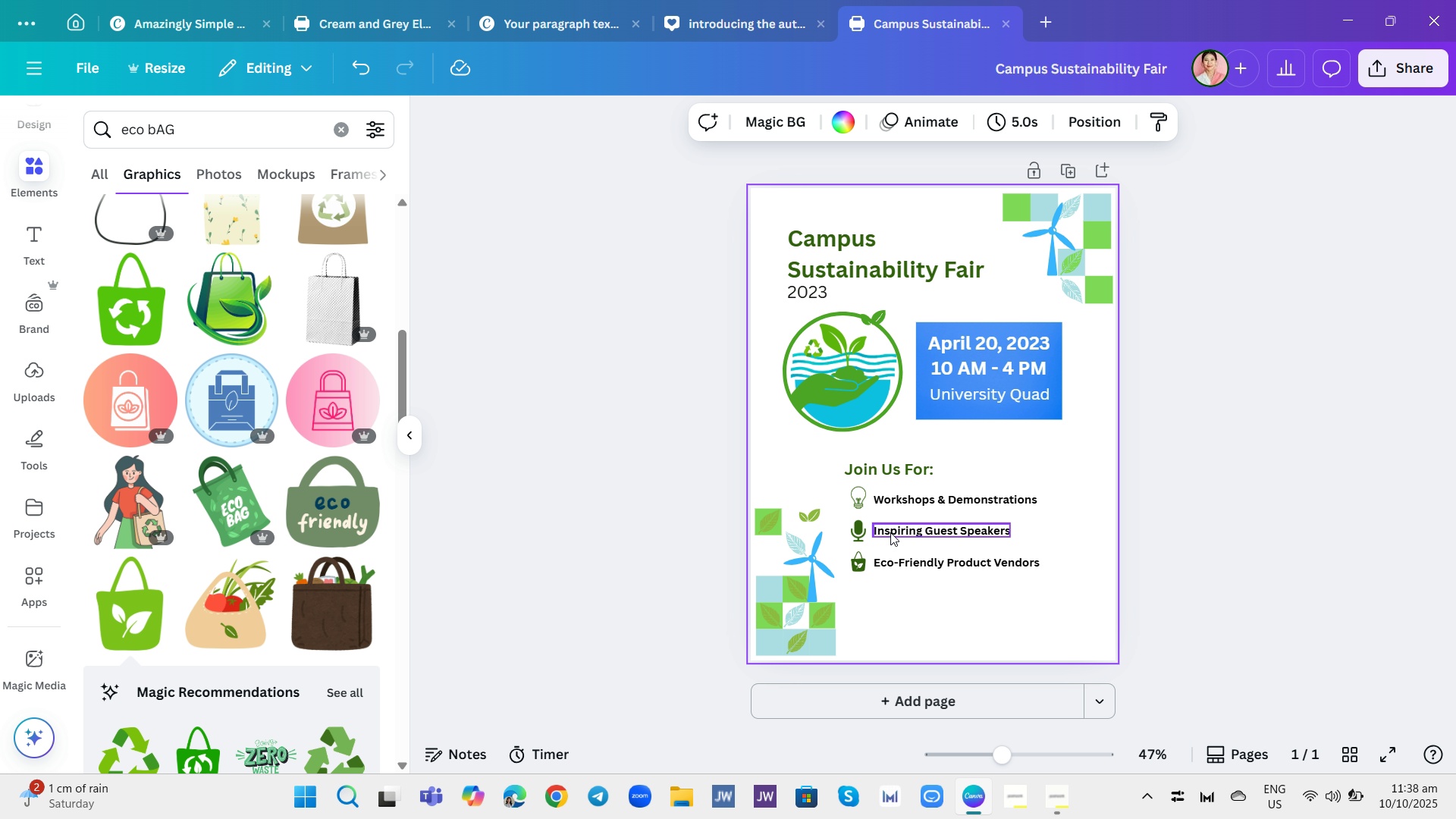 
left_click([856, 535])
 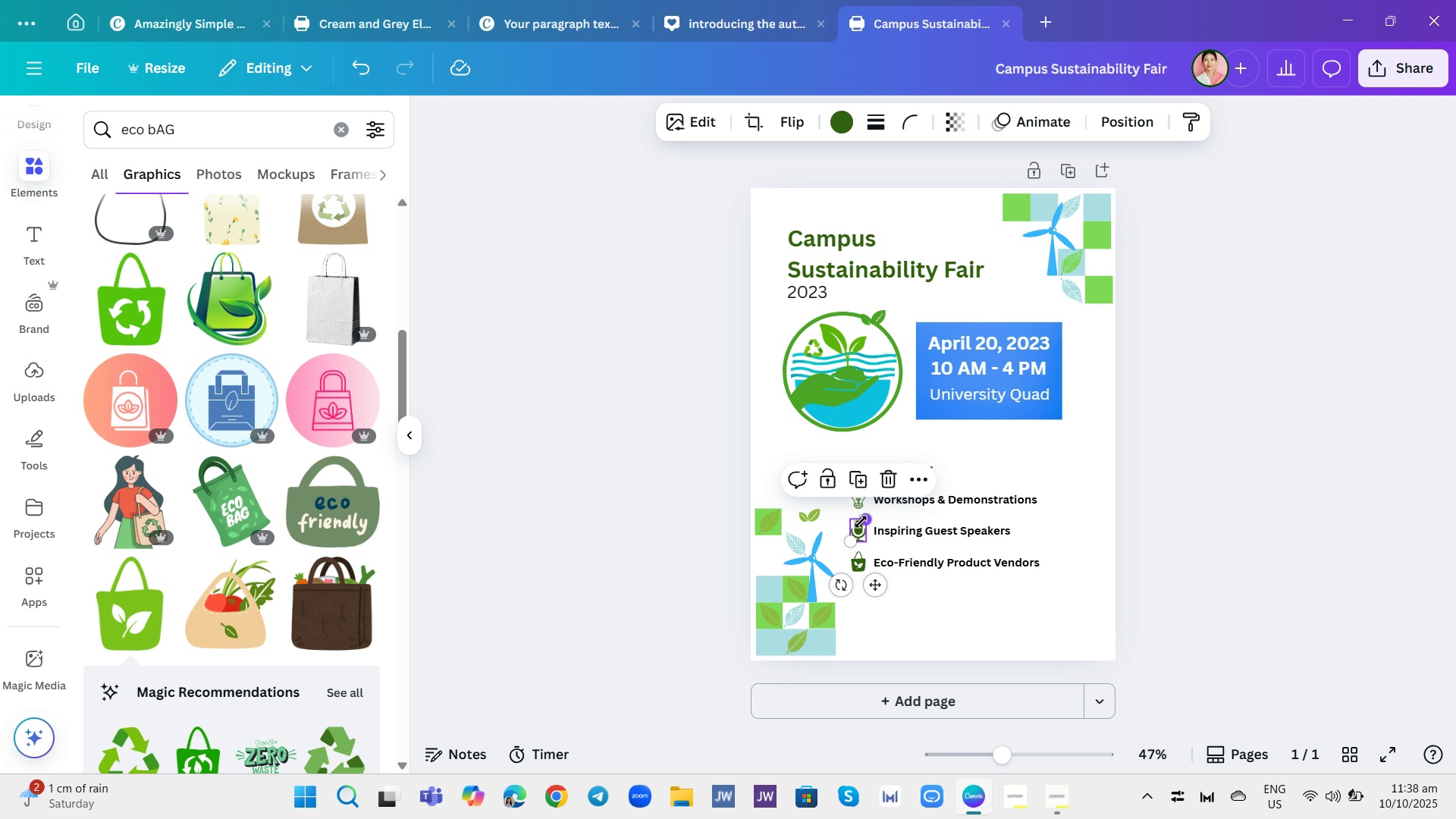 
left_click_drag(start_coordinate=[861, 522], to_coordinate=[861, 527])
 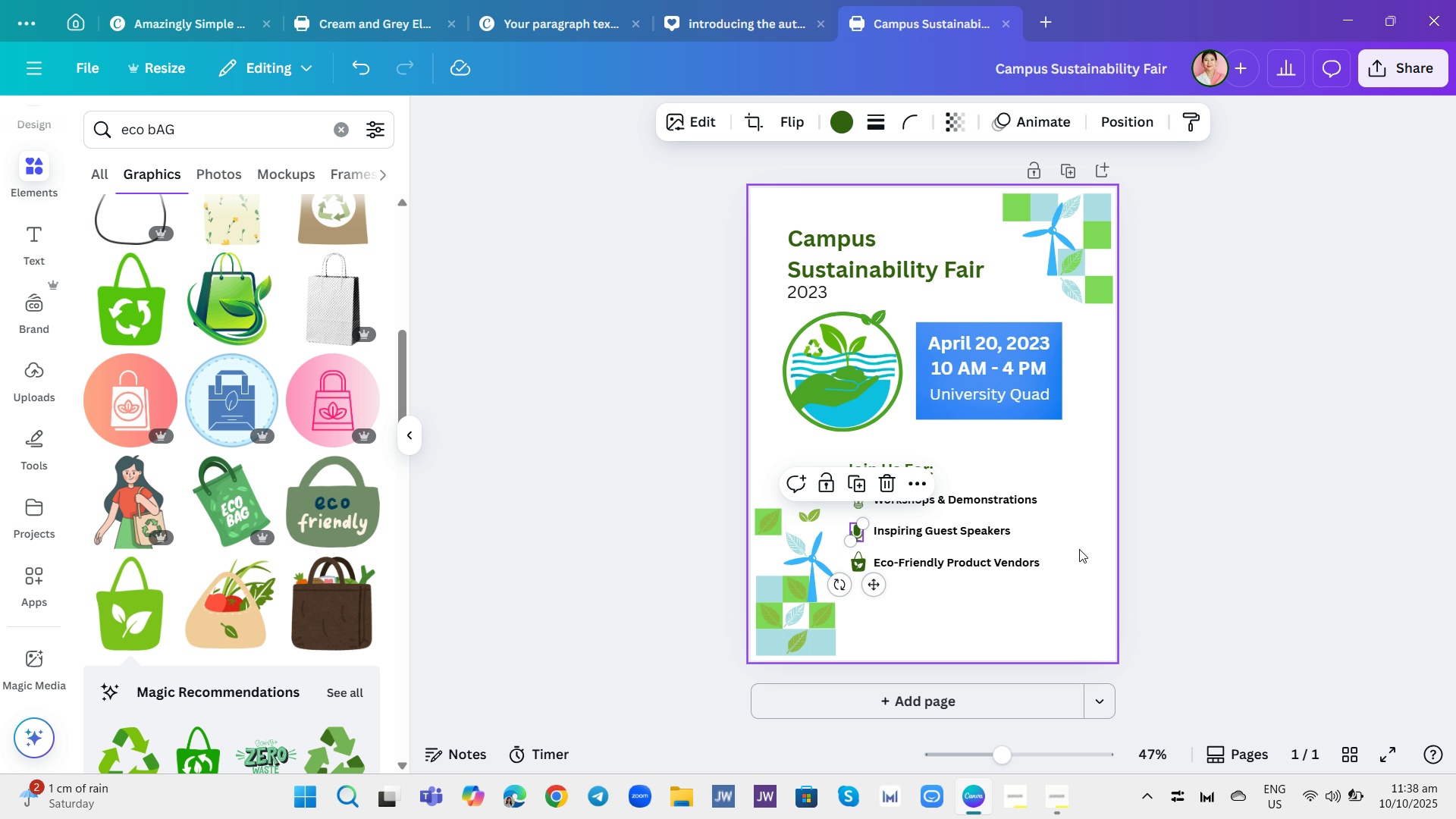 
left_click([1079, 549])
 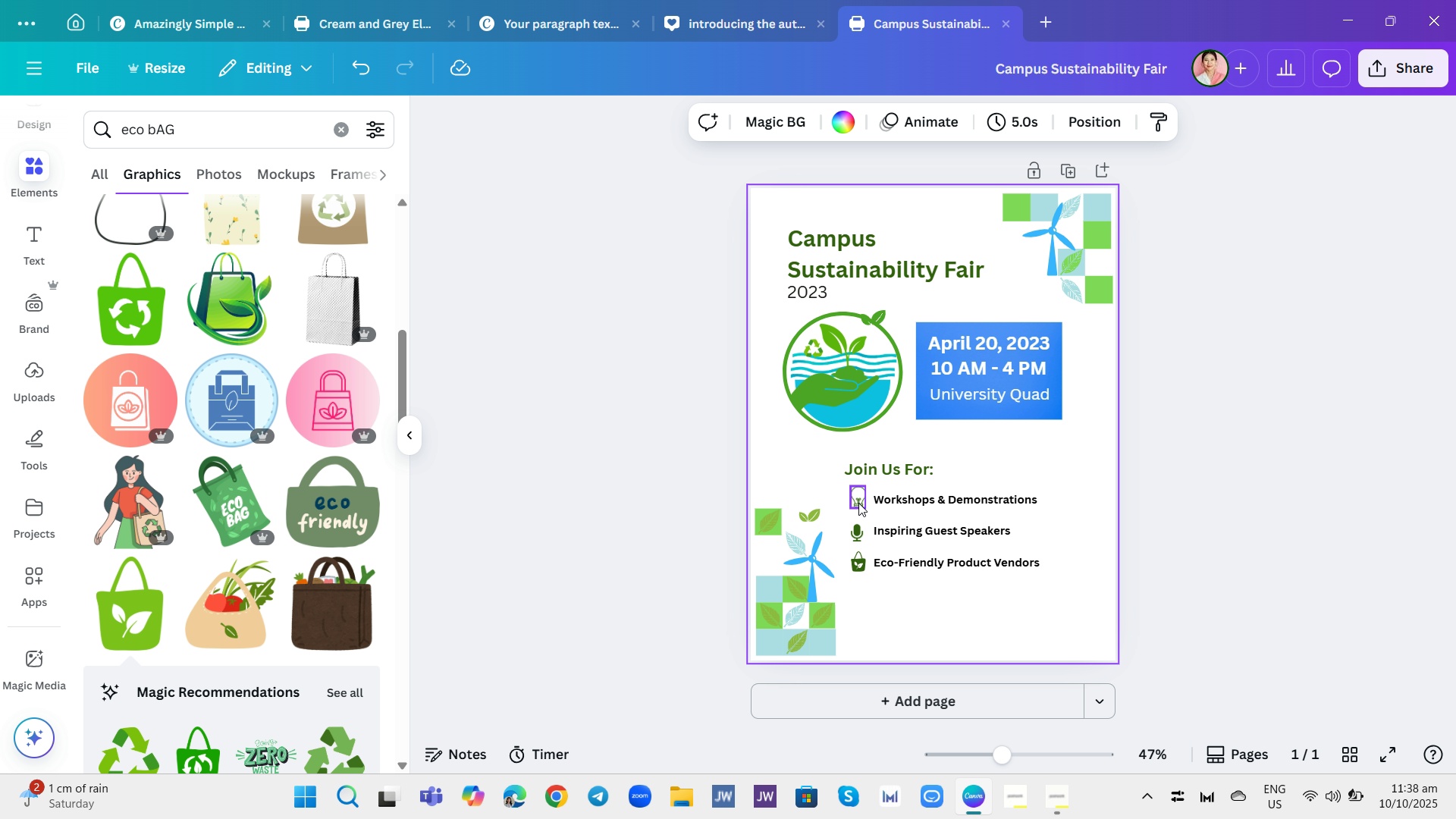 
left_click([857, 503])
 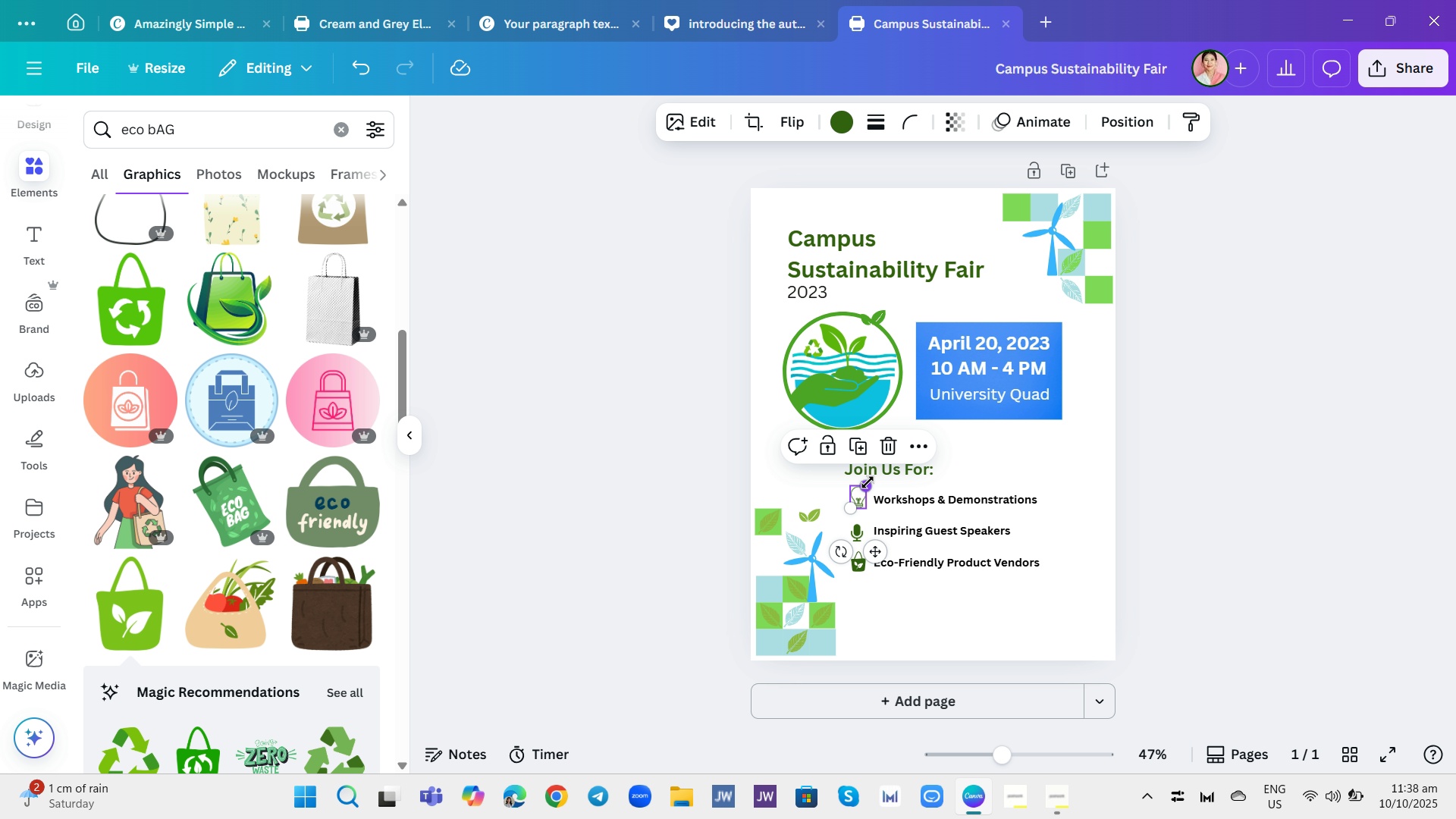 
left_click_drag(start_coordinate=[864, 484], to_coordinate=[861, 486])
 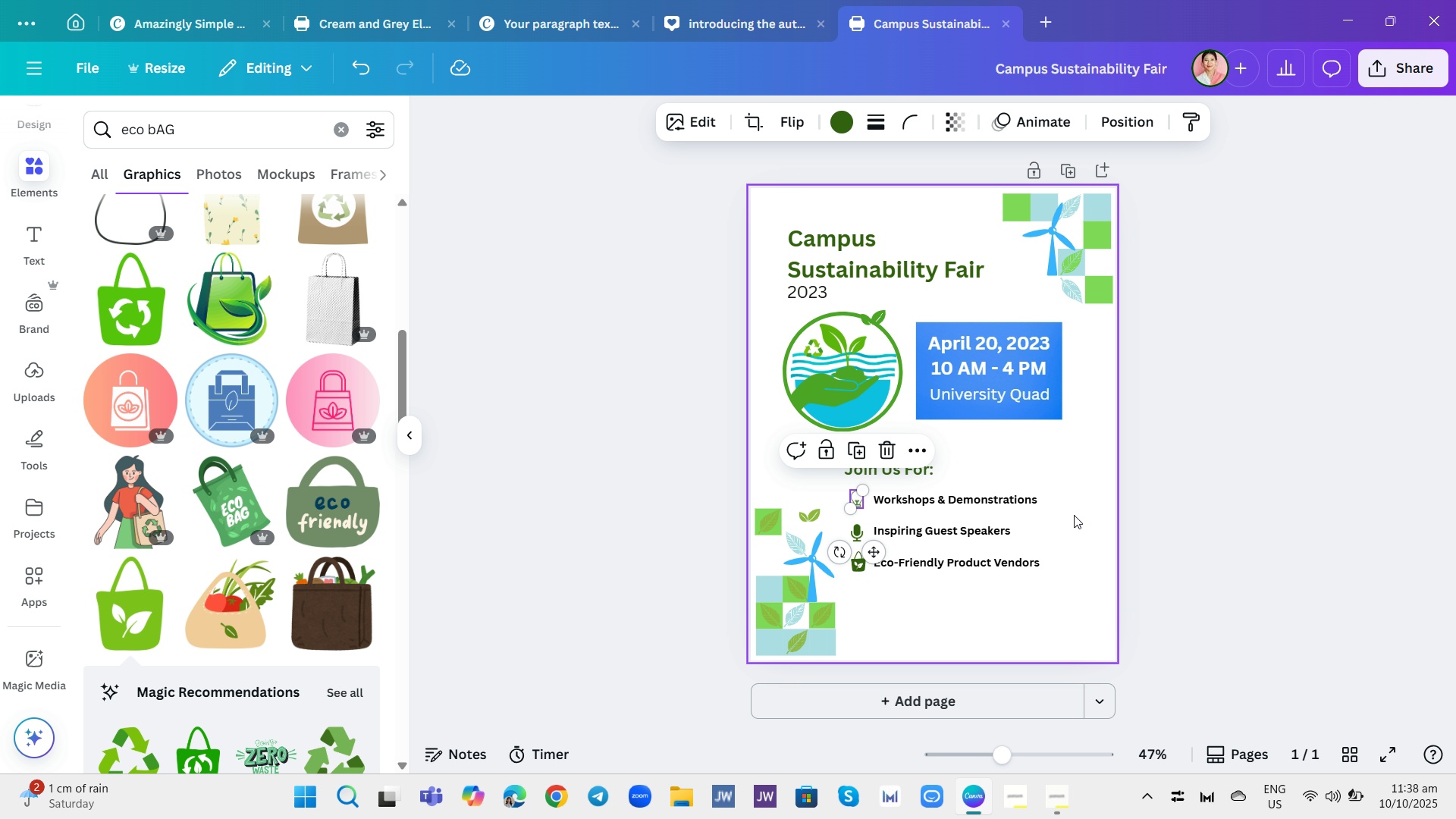 
left_click([1075, 515])
 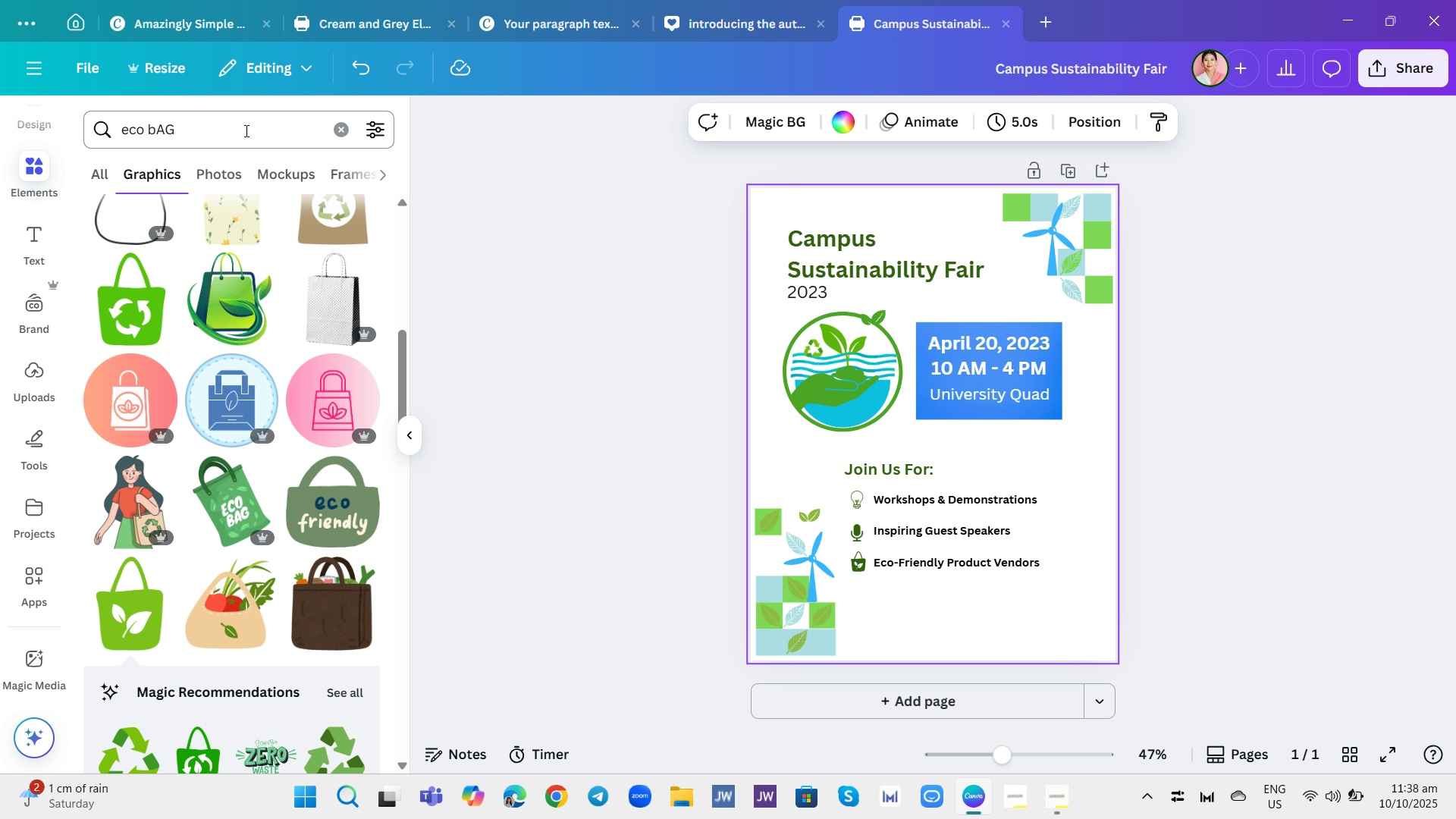 
wait(7.41)
 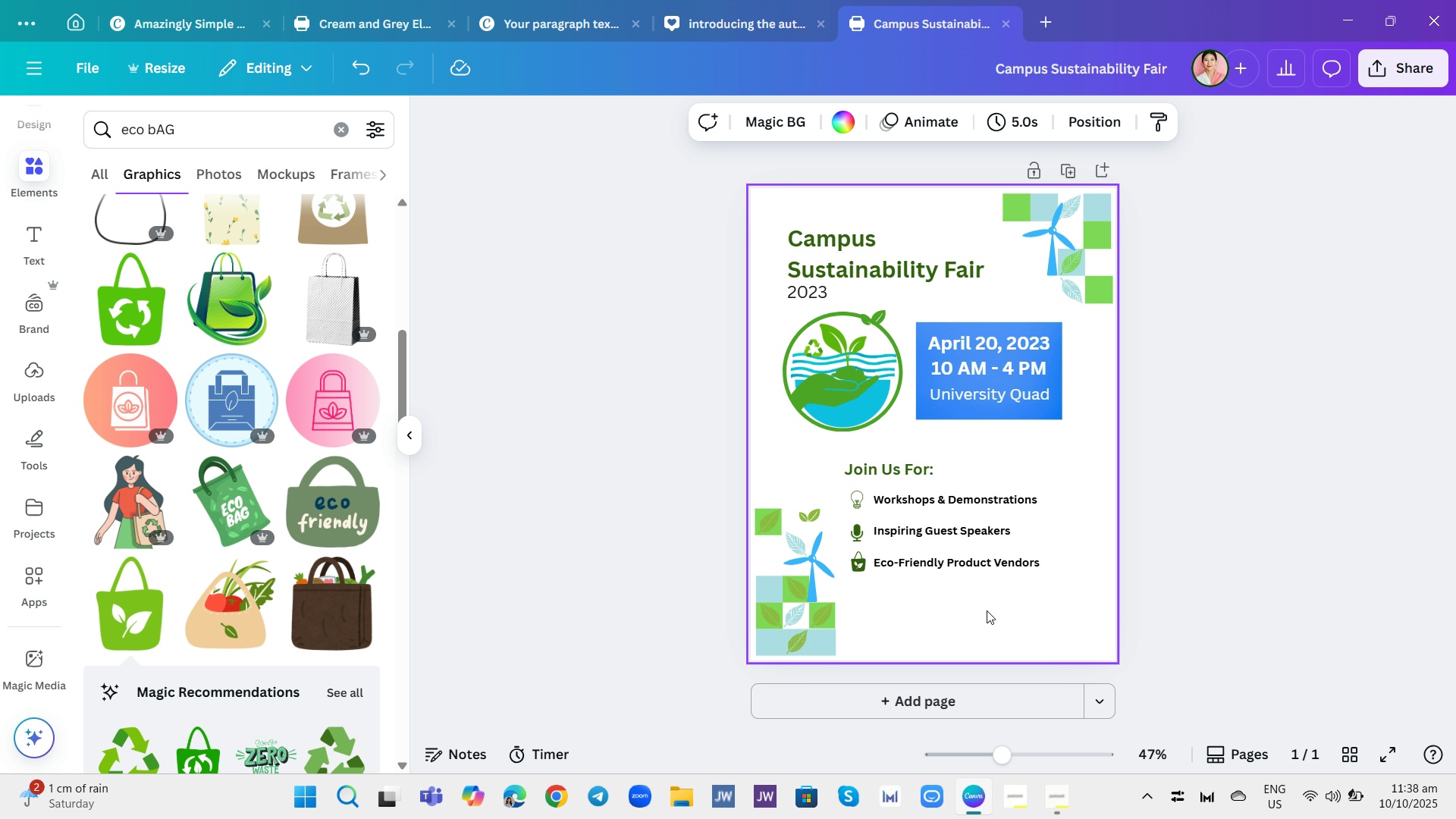 
type(school logo)
 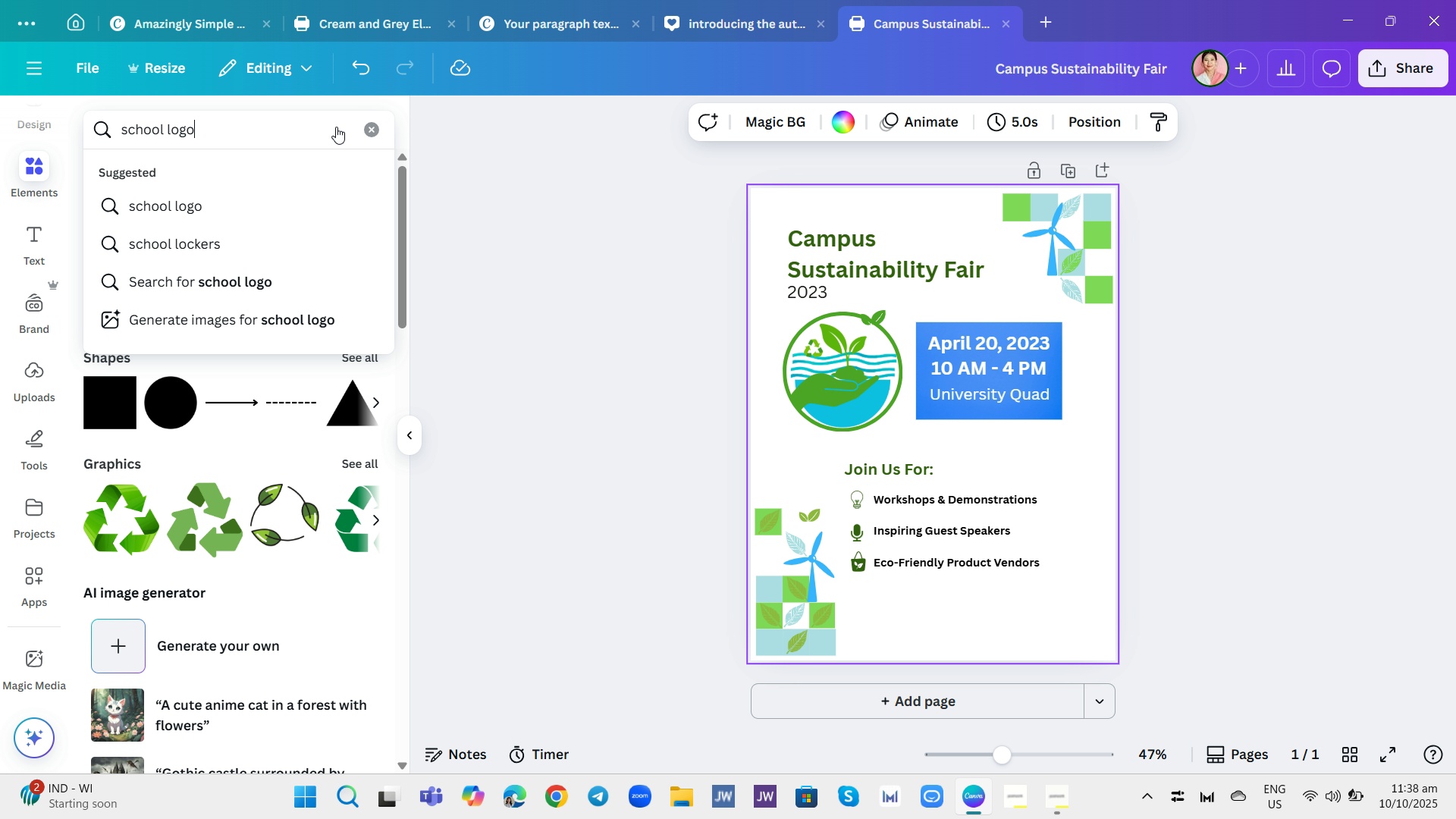 
key(Enter)
 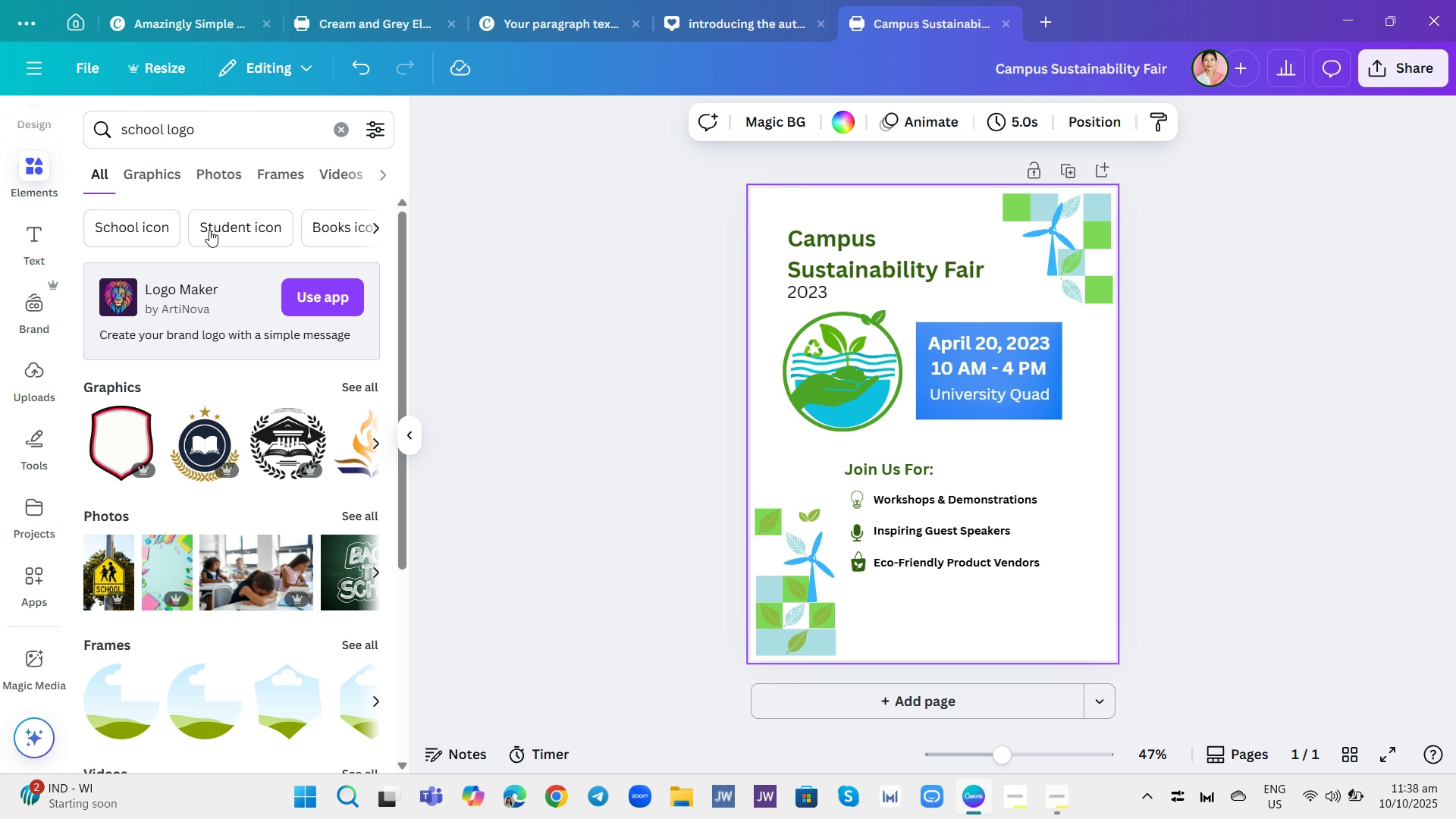 
left_click([142, 180])
 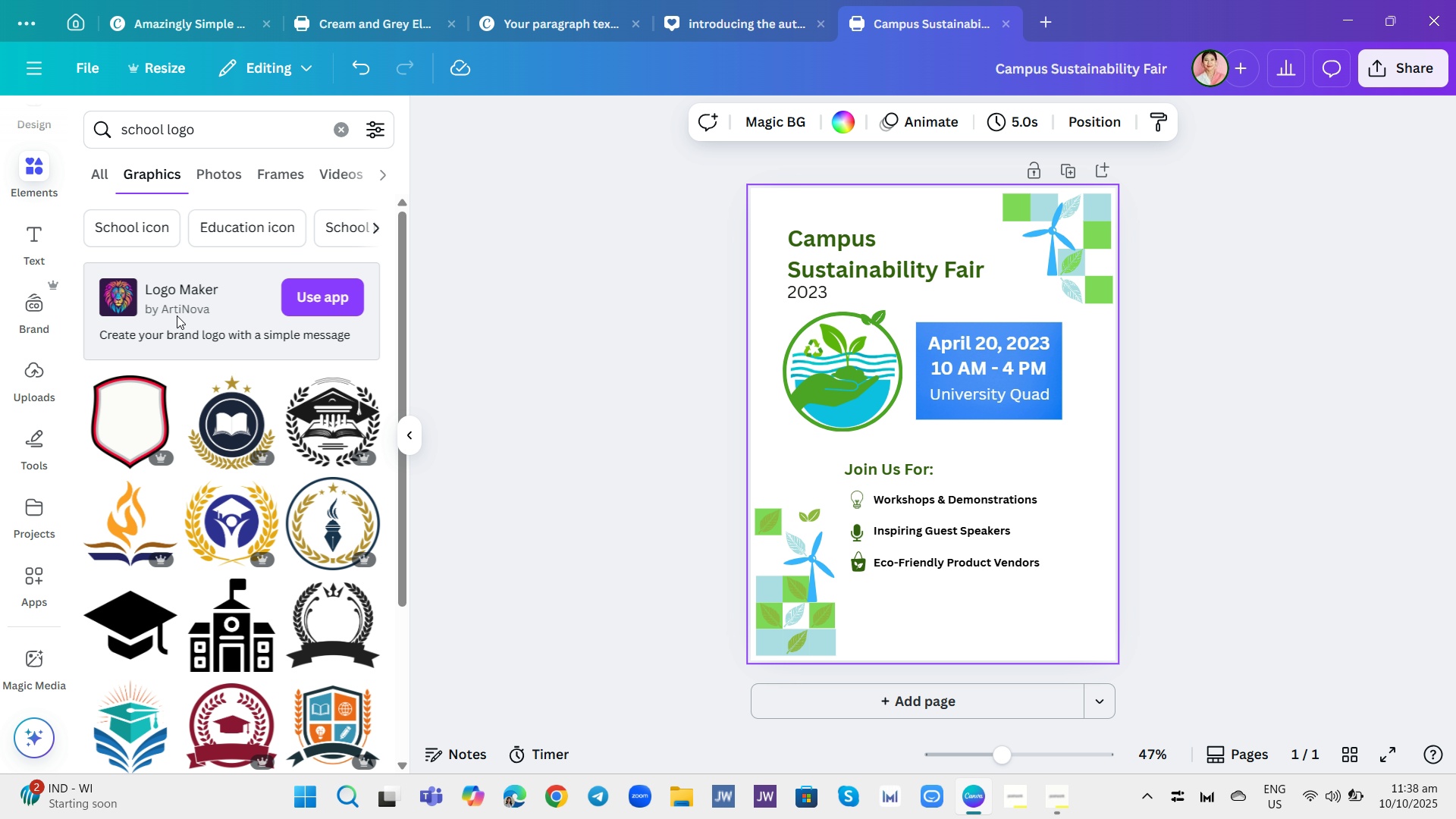 
scroll: coordinate [284, 582], scroll_direction: down, amount: 14.0
 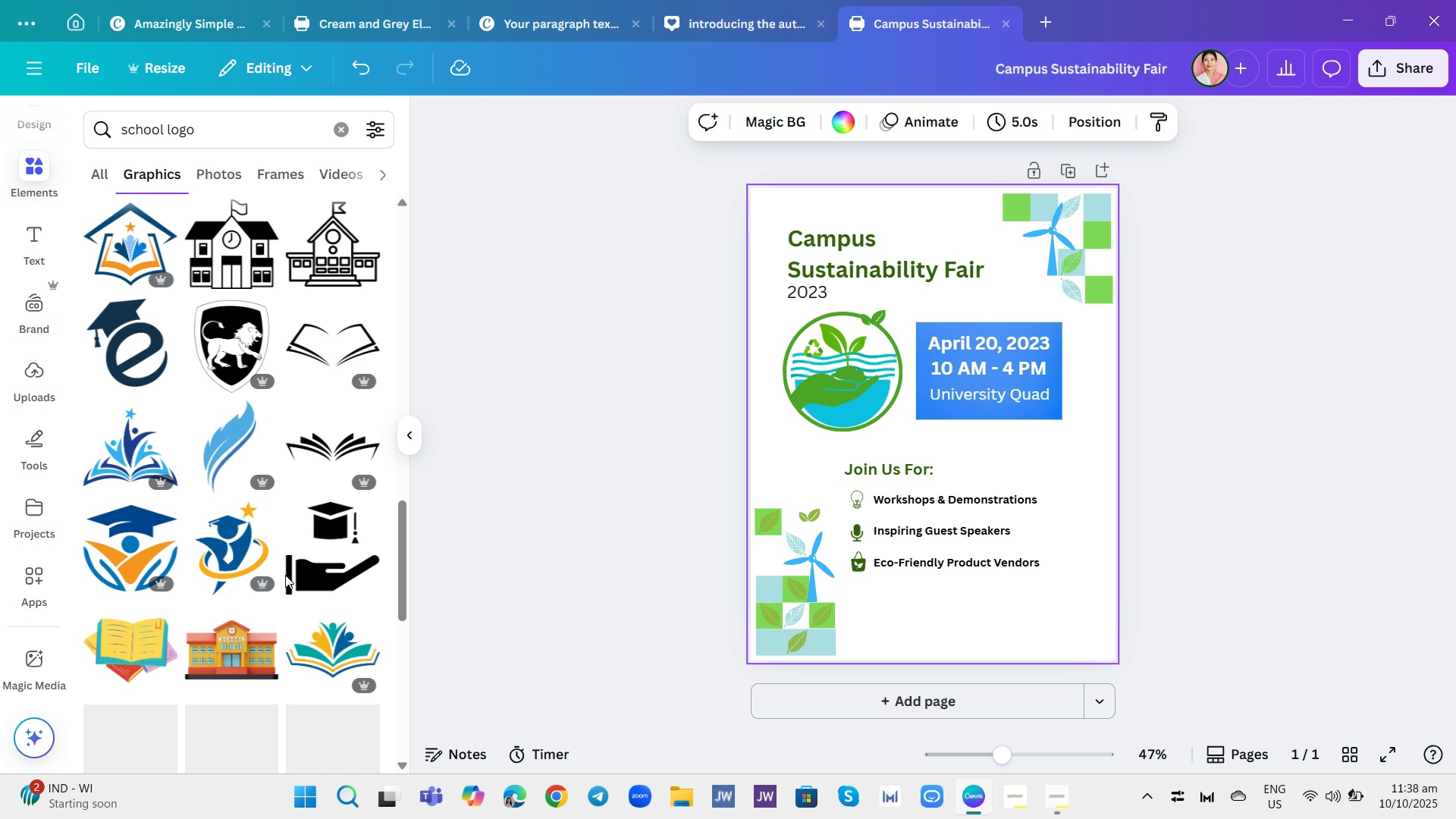 
scroll: coordinate [315, 529], scroll_direction: down, amount: 16.0
 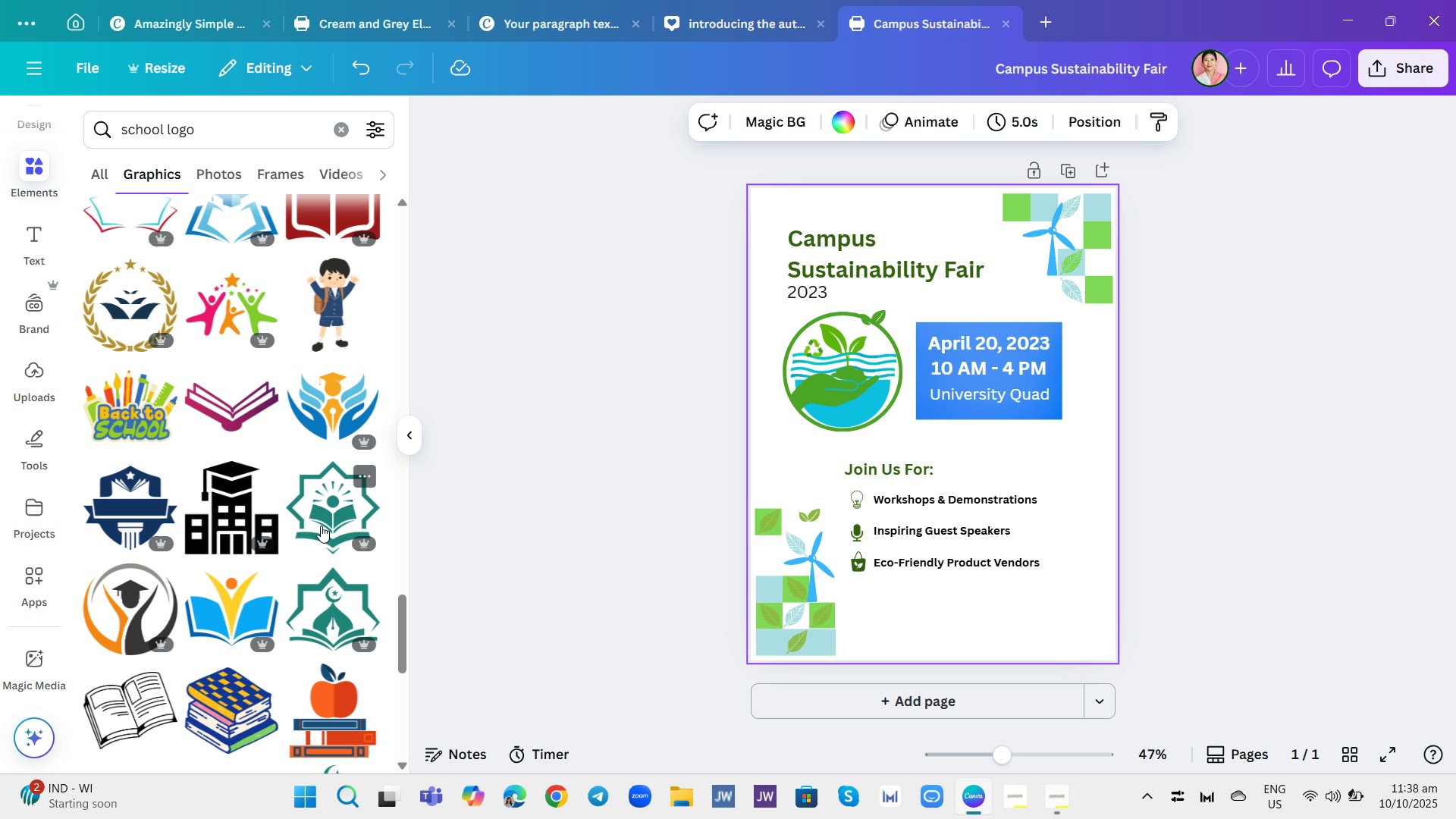 
scroll: coordinate [255, 554], scroll_direction: down, amount: 14.0
 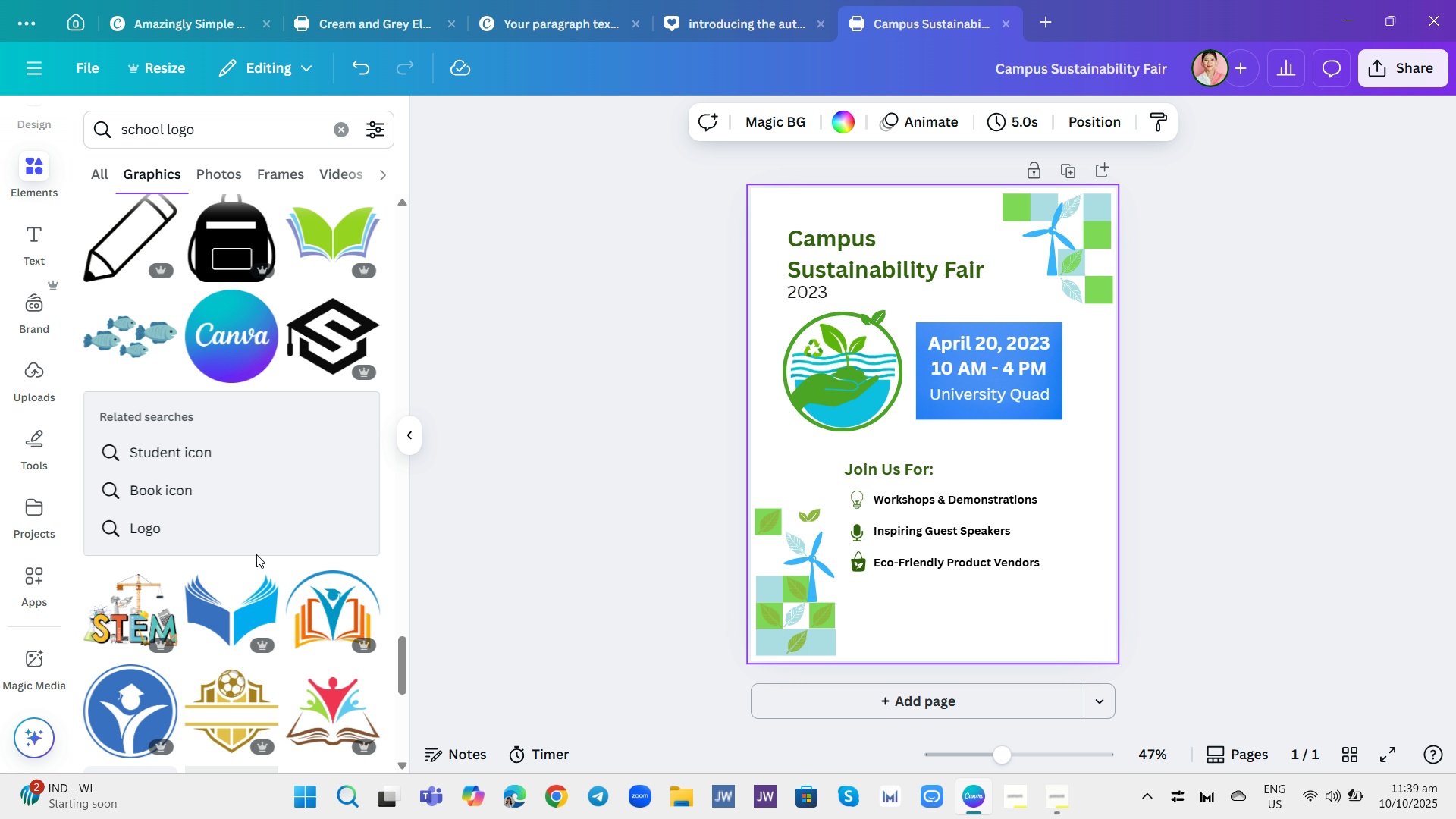 
scroll: coordinate [284, 629], scroll_direction: up, amount: 22.0
 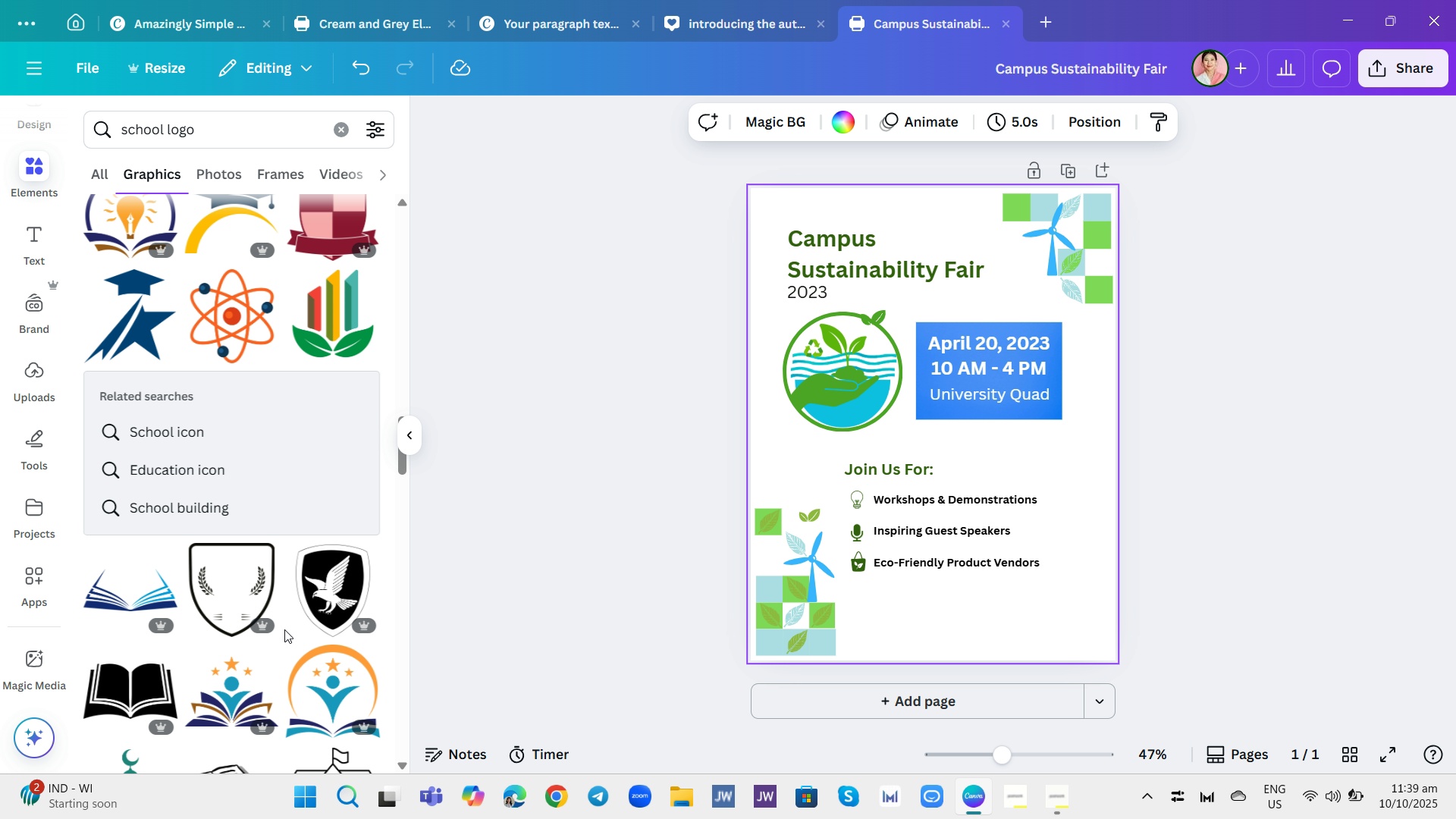 
scroll: coordinate [310, 578], scroll_direction: down, amount: 17.0
 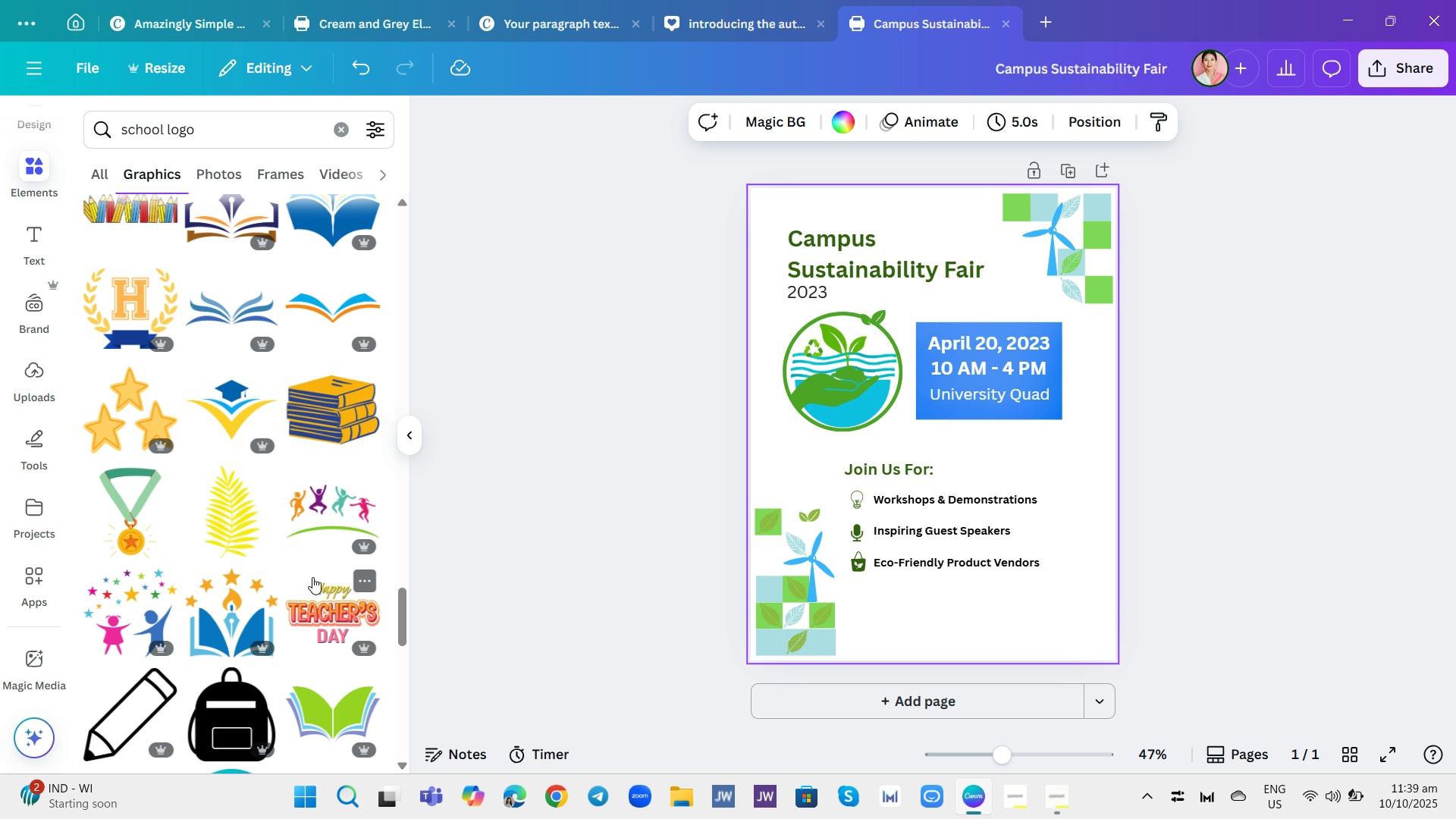 
scroll: coordinate [304, 596], scroll_direction: up, amount: 25.0
 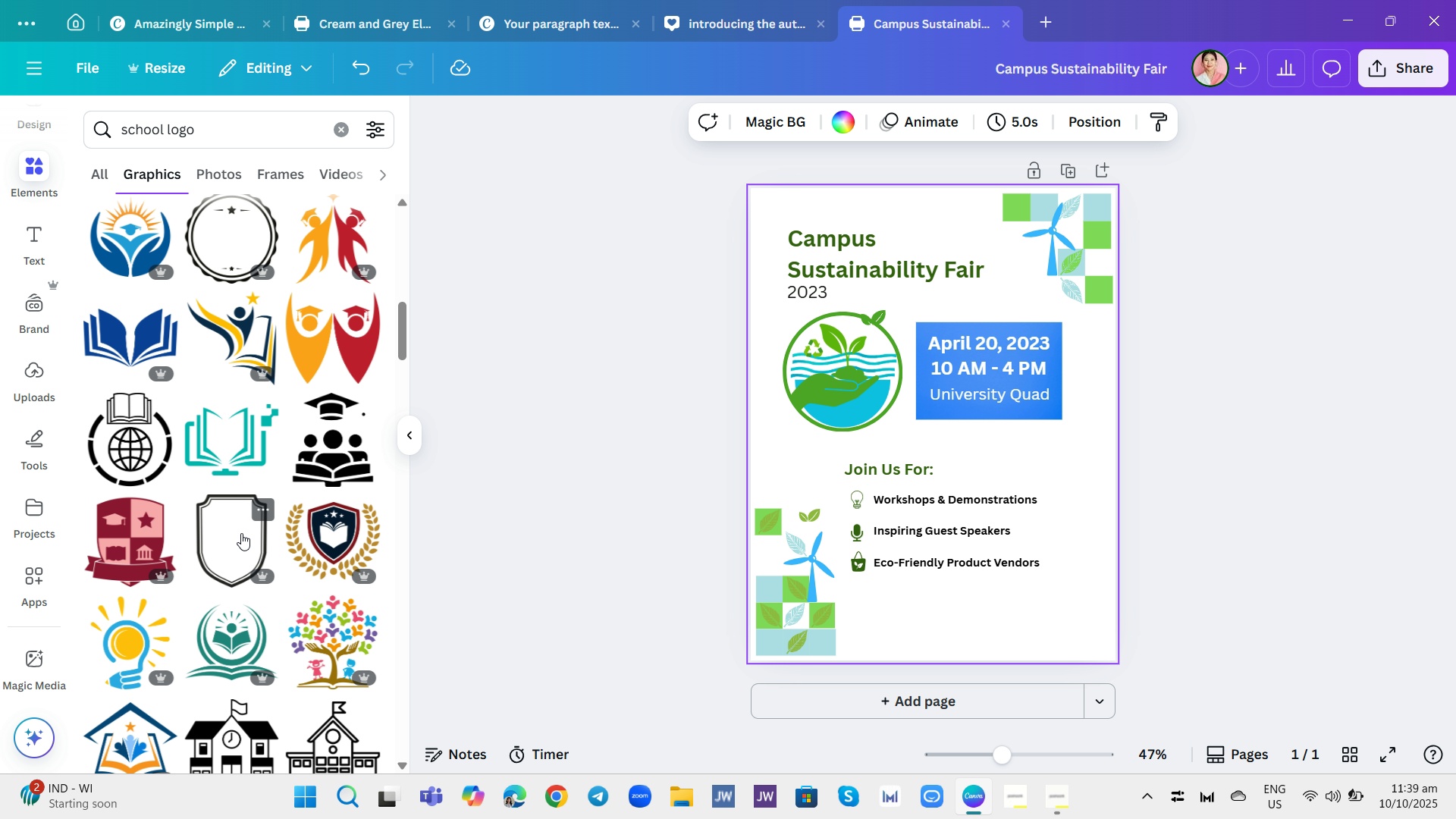 
left_click([241, 533])
 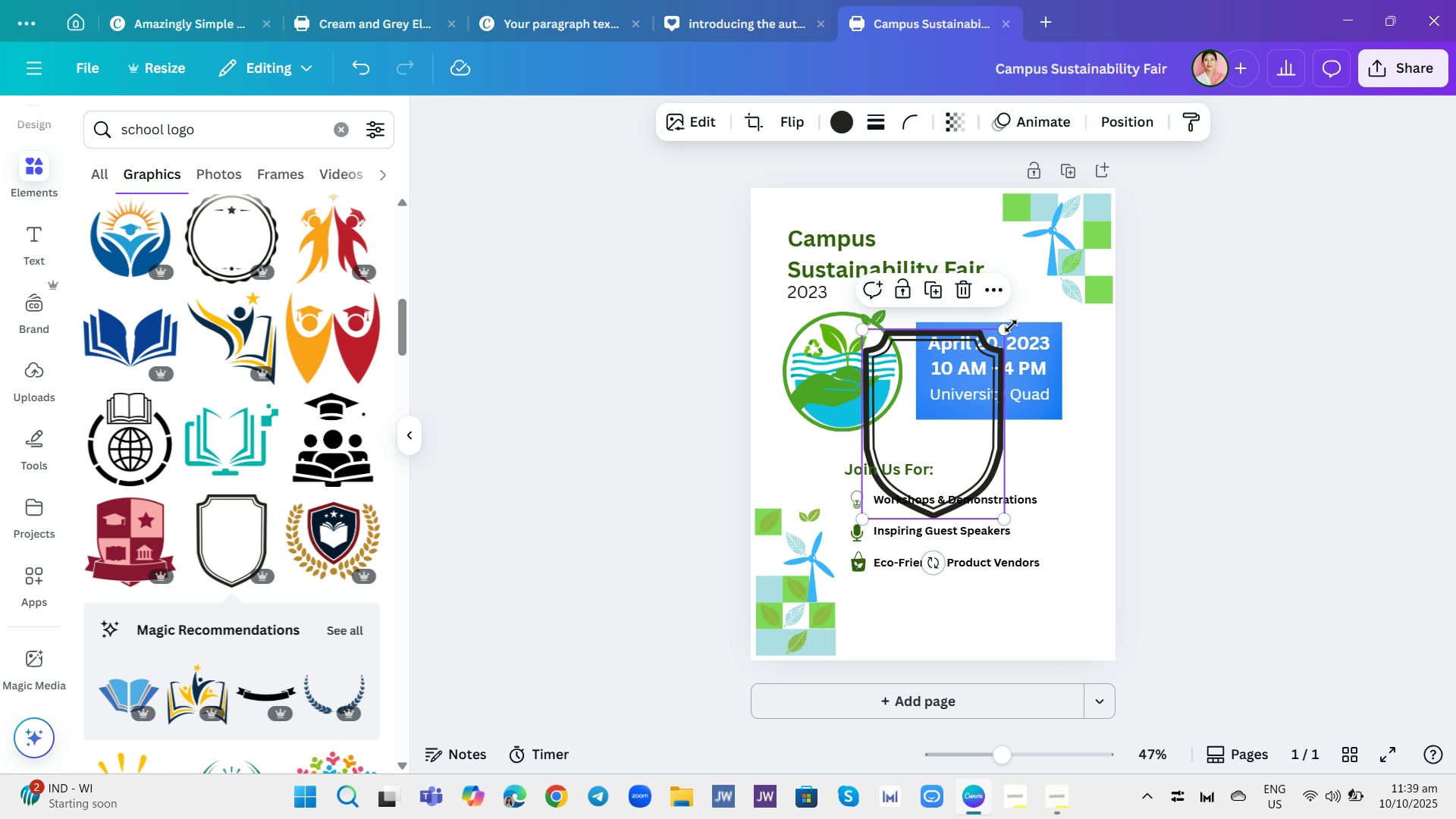 
left_click_drag(start_coordinate=[1007, 325], to_coordinate=[899, 468])
 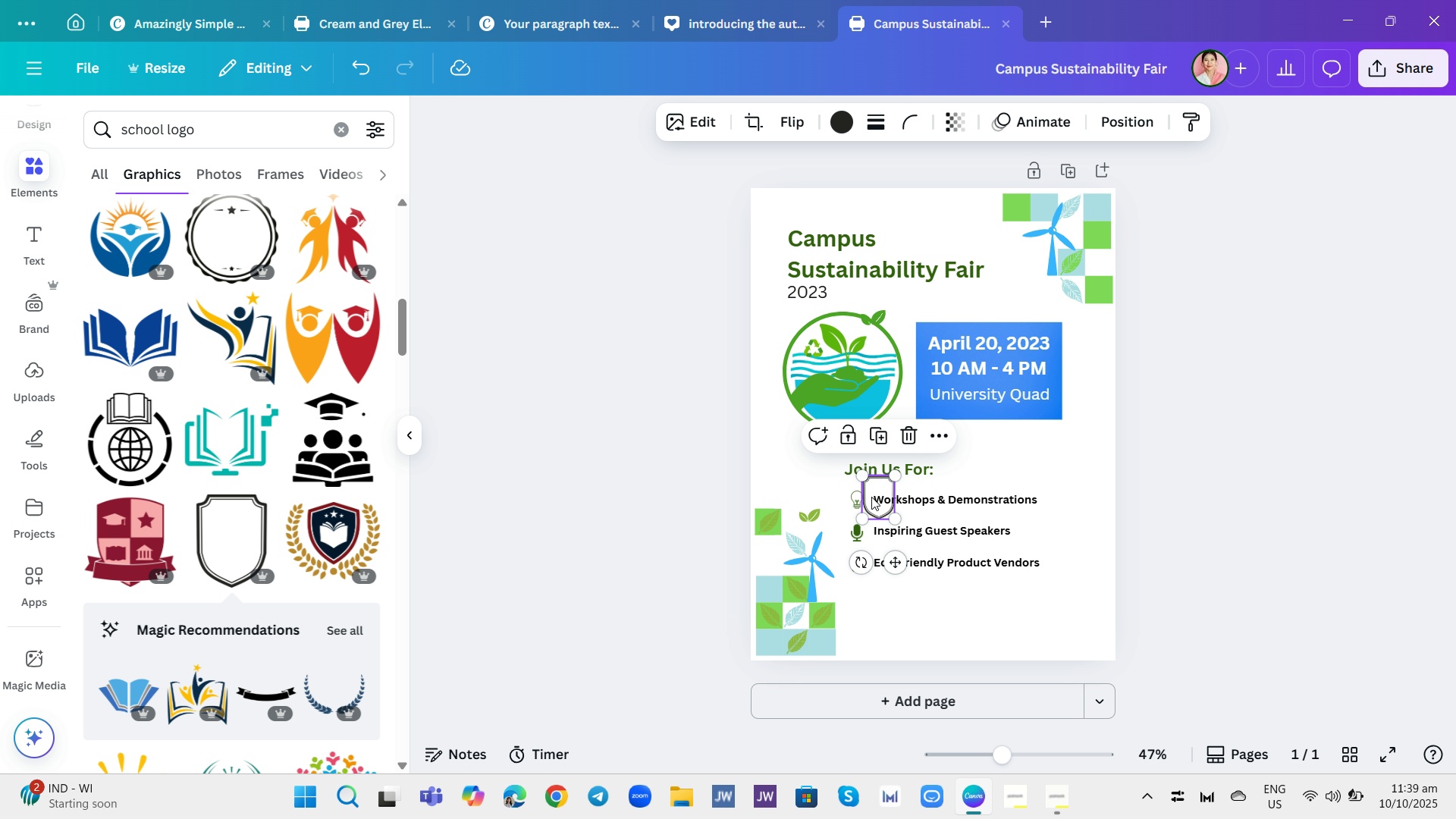 
left_click_drag(start_coordinate=[871, 497], to_coordinate=[866, 616])
 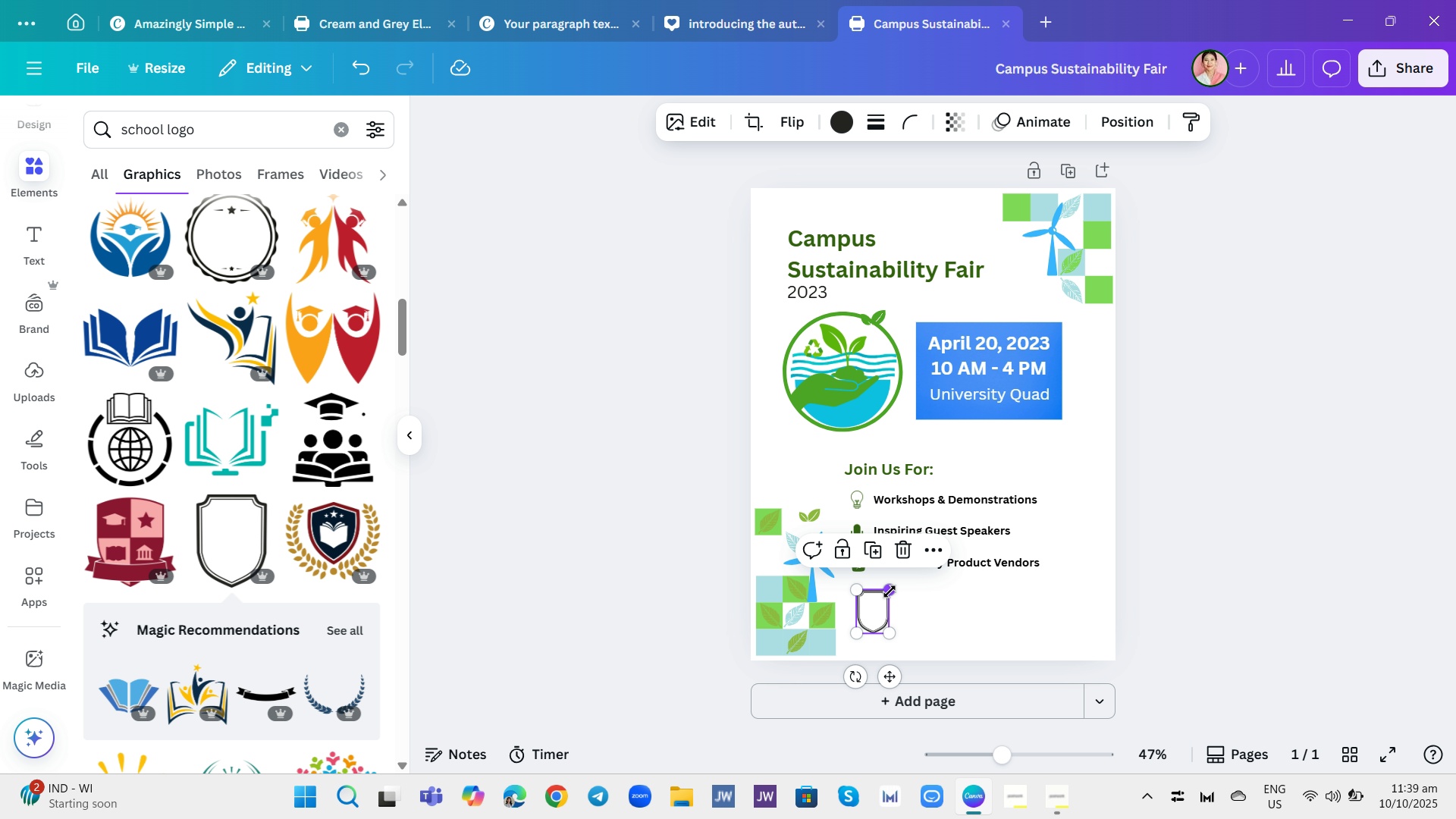 
left_click_drag(start_coordinate=[891, 592], to_coordinate=[879, 608])
 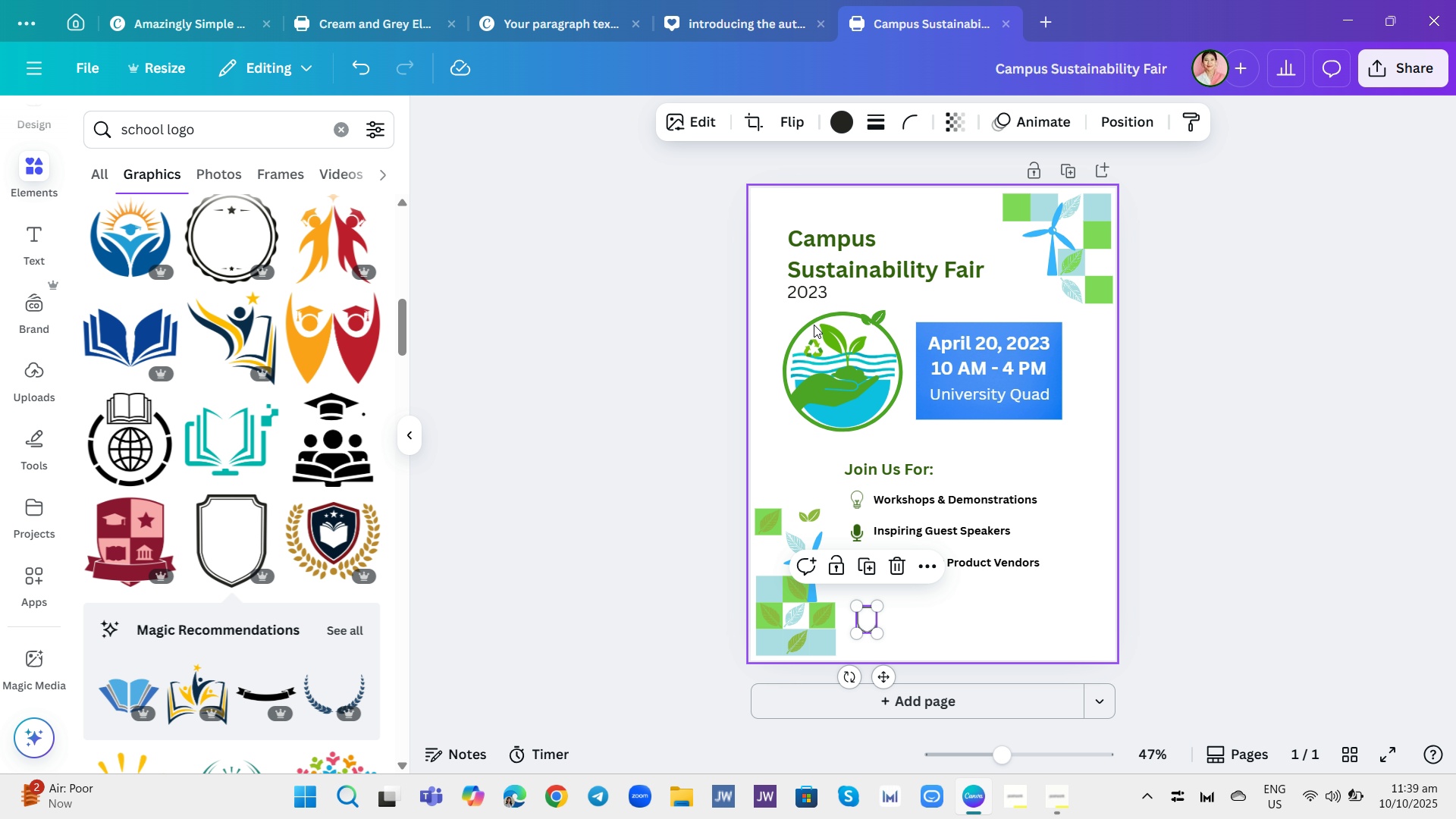 
wait(6.74)
 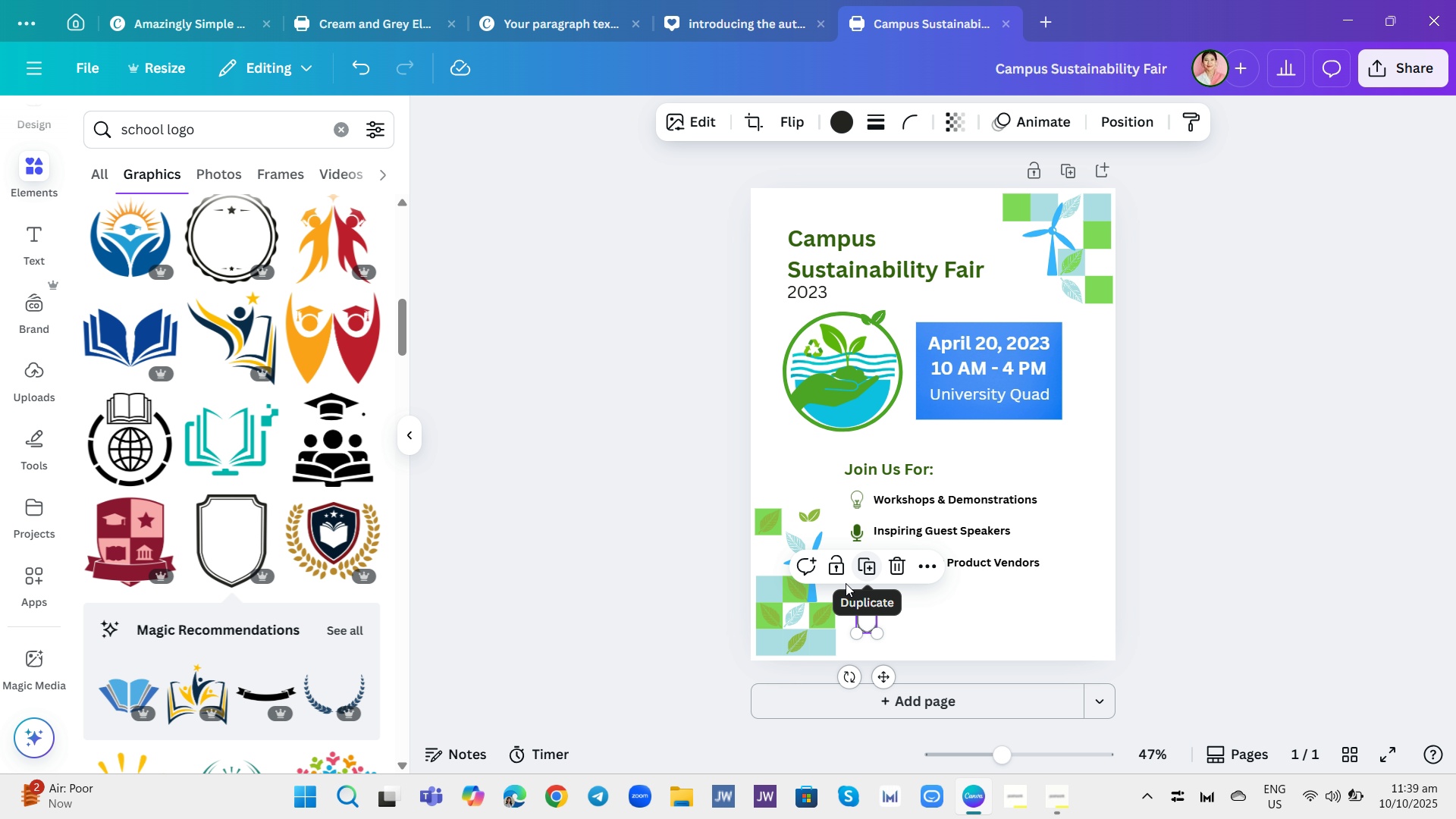 
left_click([850, 126])
 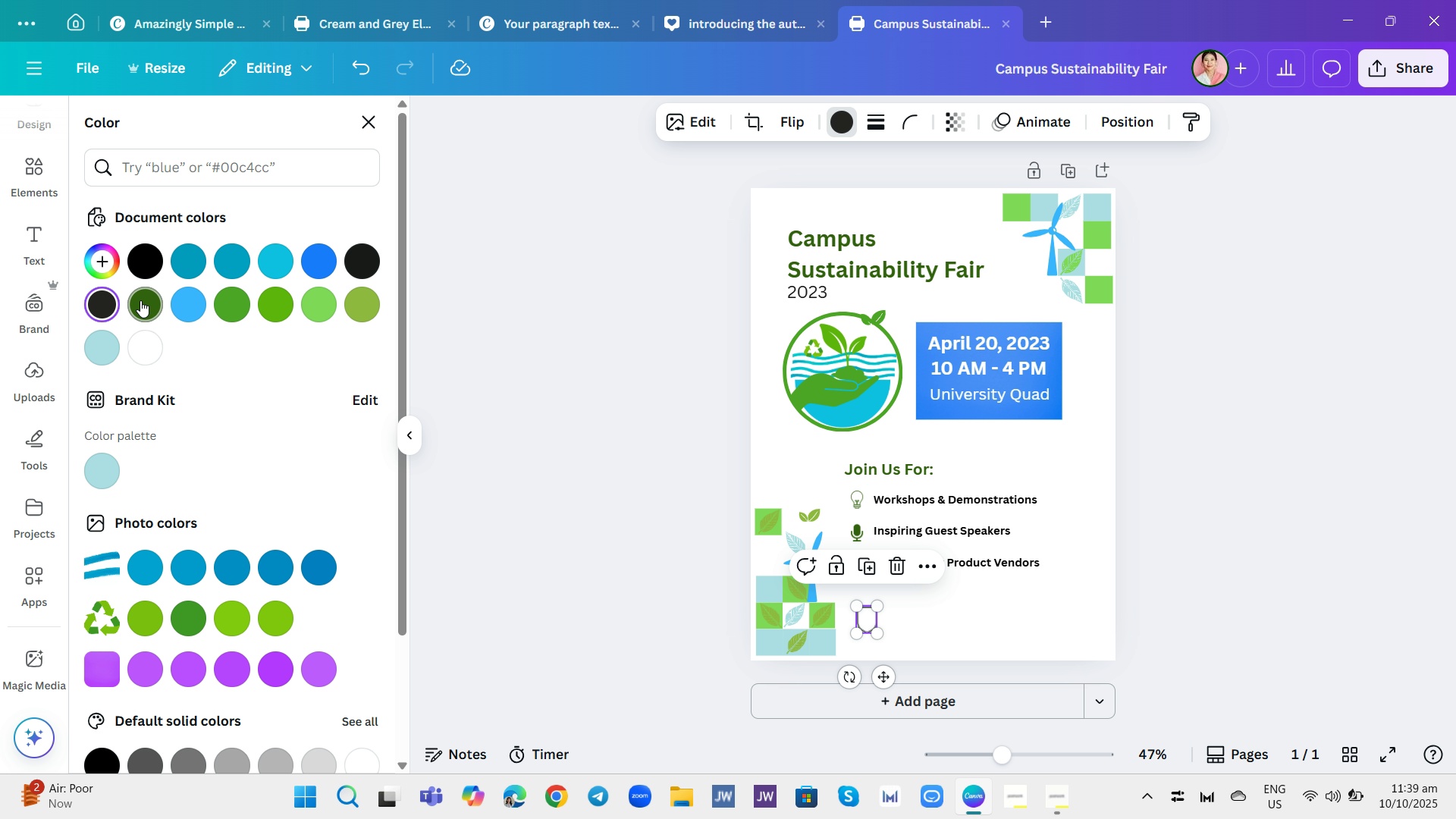 
left_click([145, 302])
 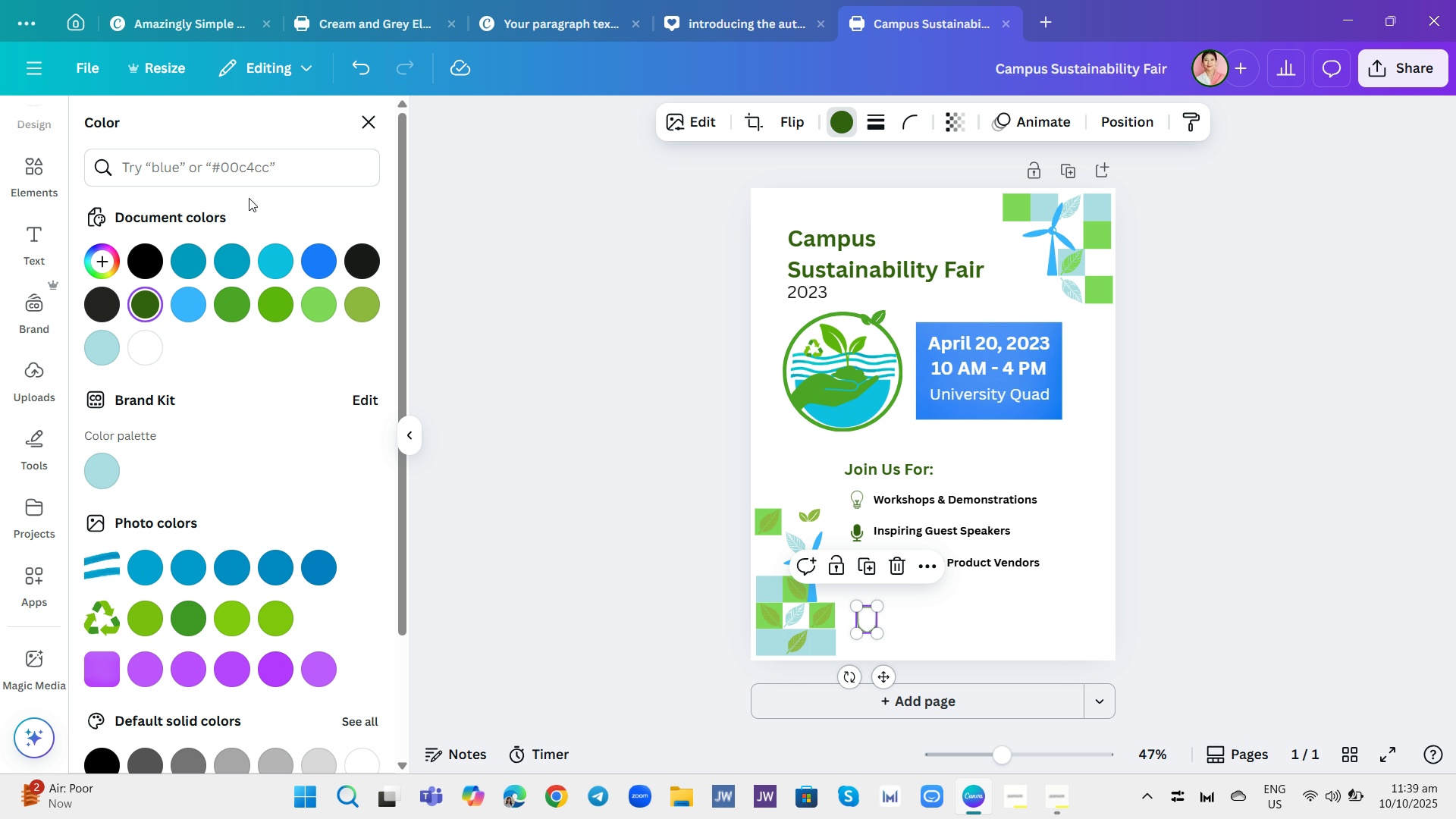 
left_click([49, 163])
 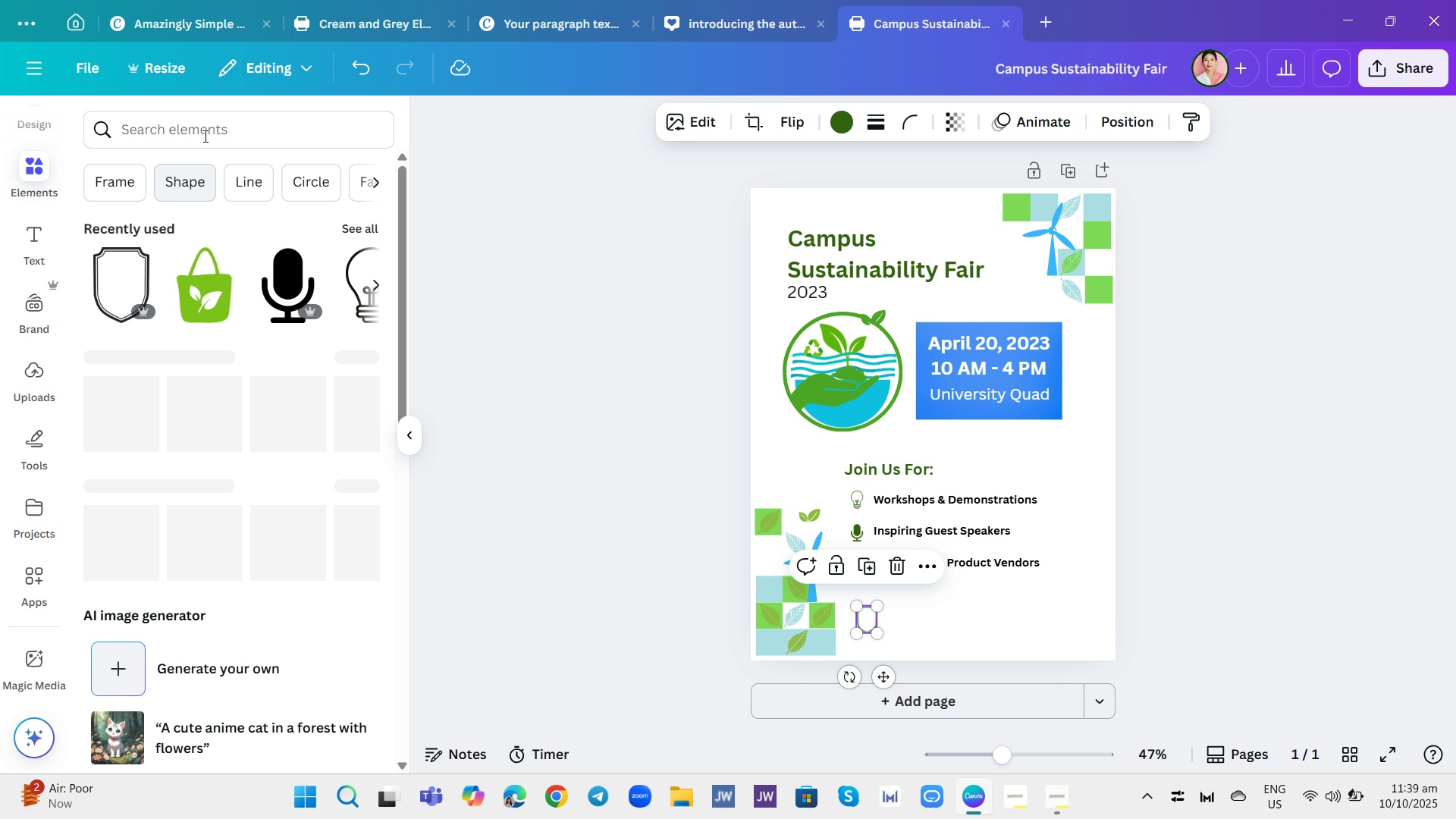 
left_click([204, 136])
 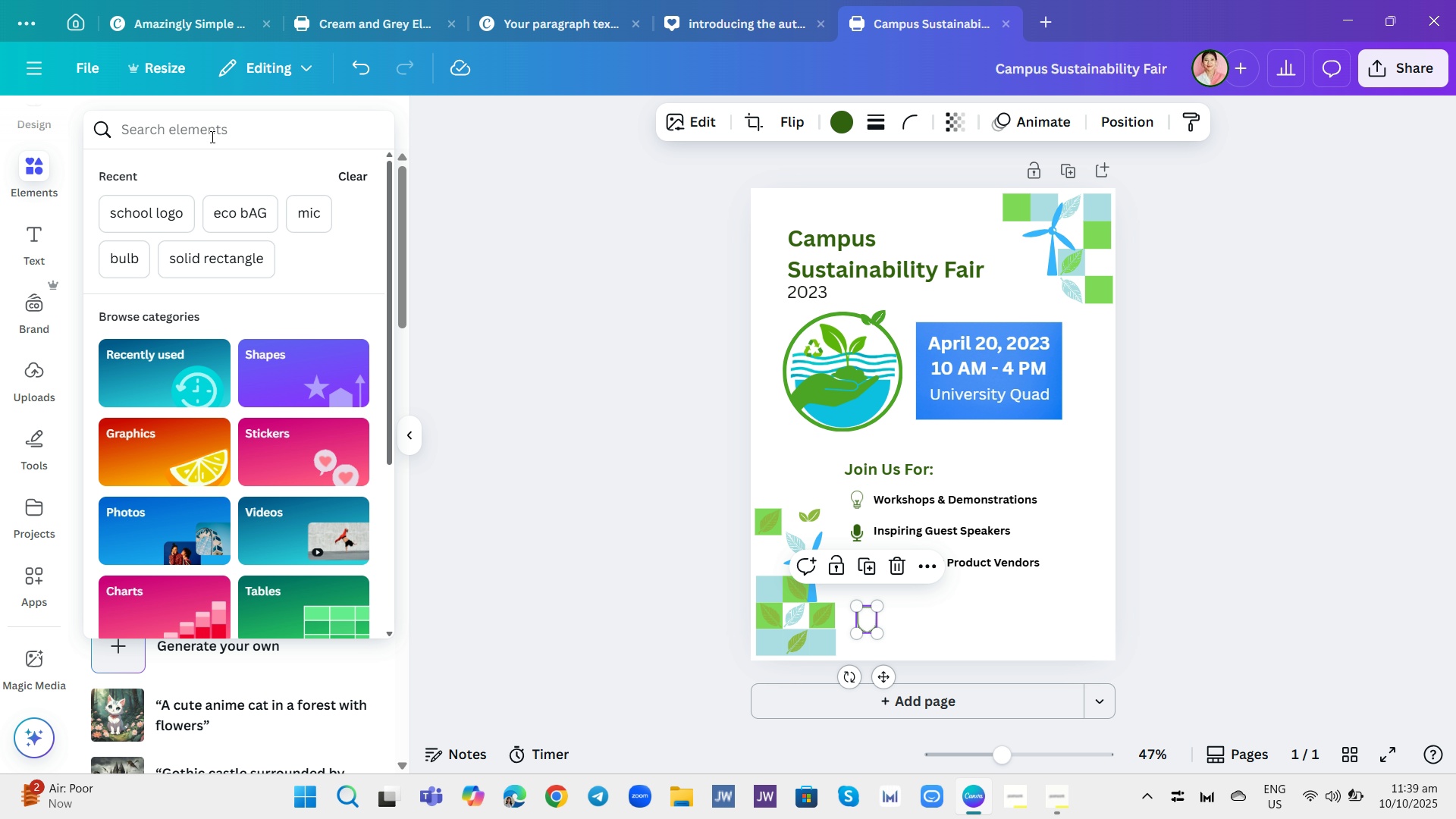 
type(book)
 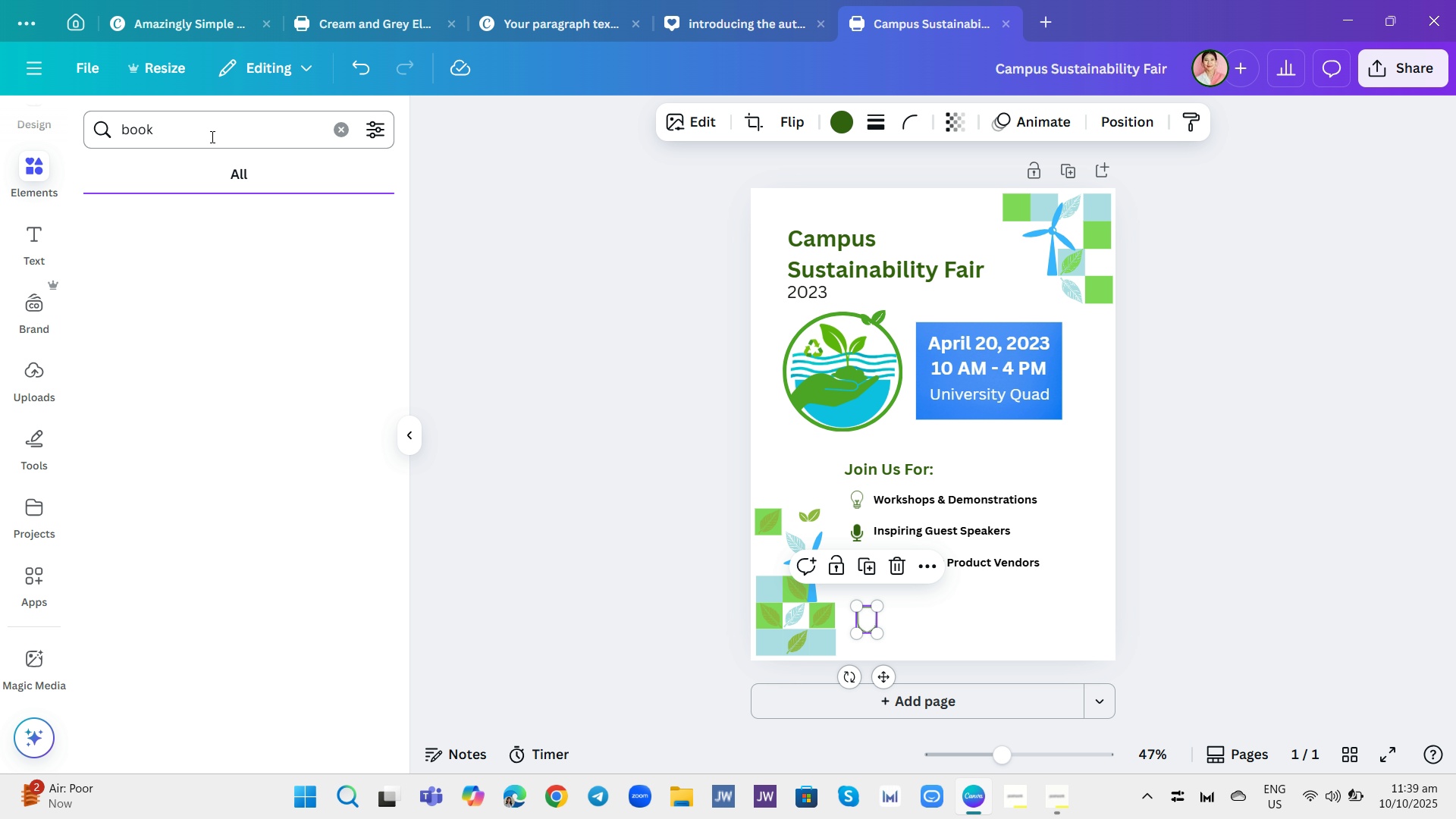 
key(Enter)
 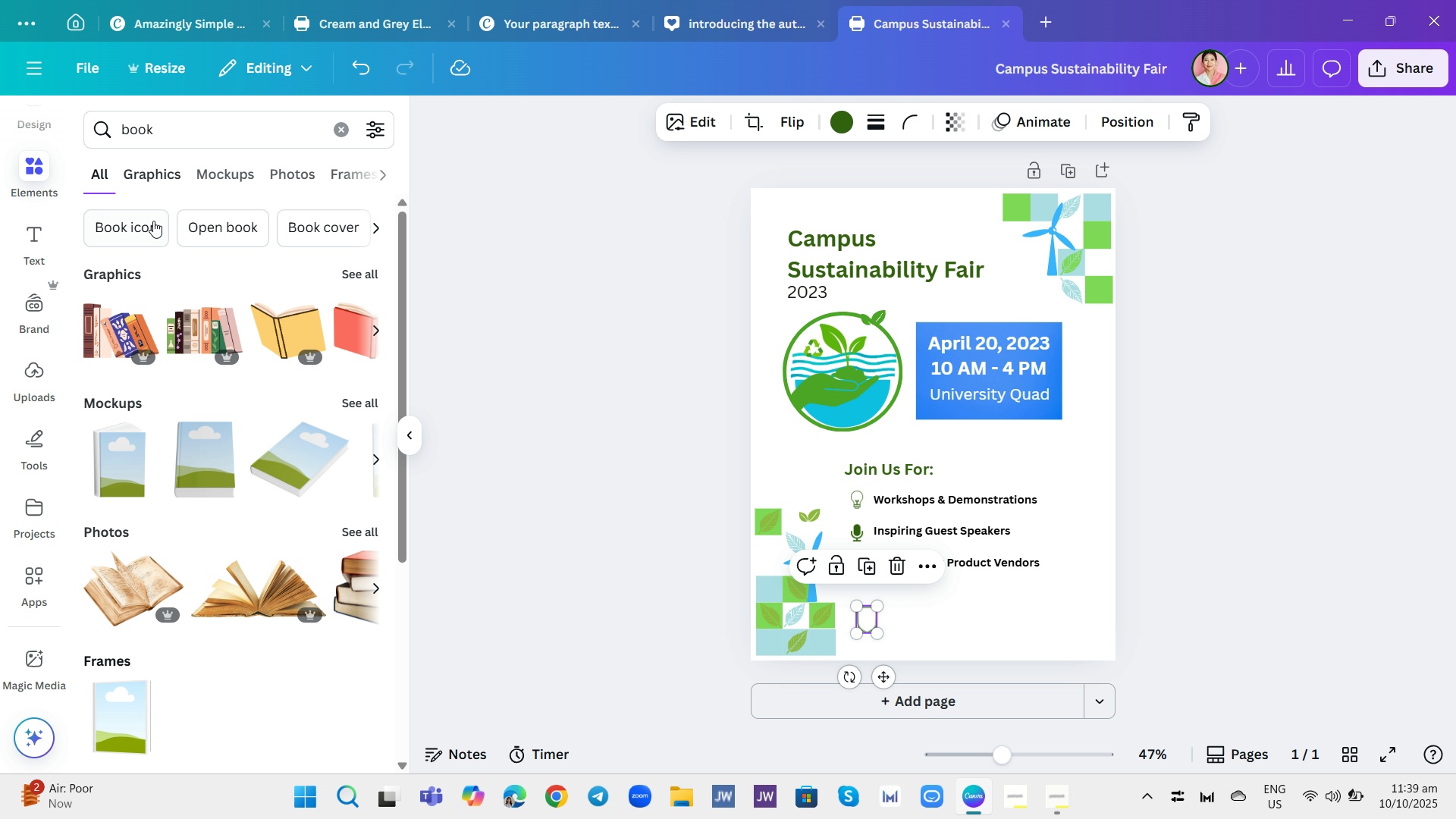 
left_click([146, 167])
 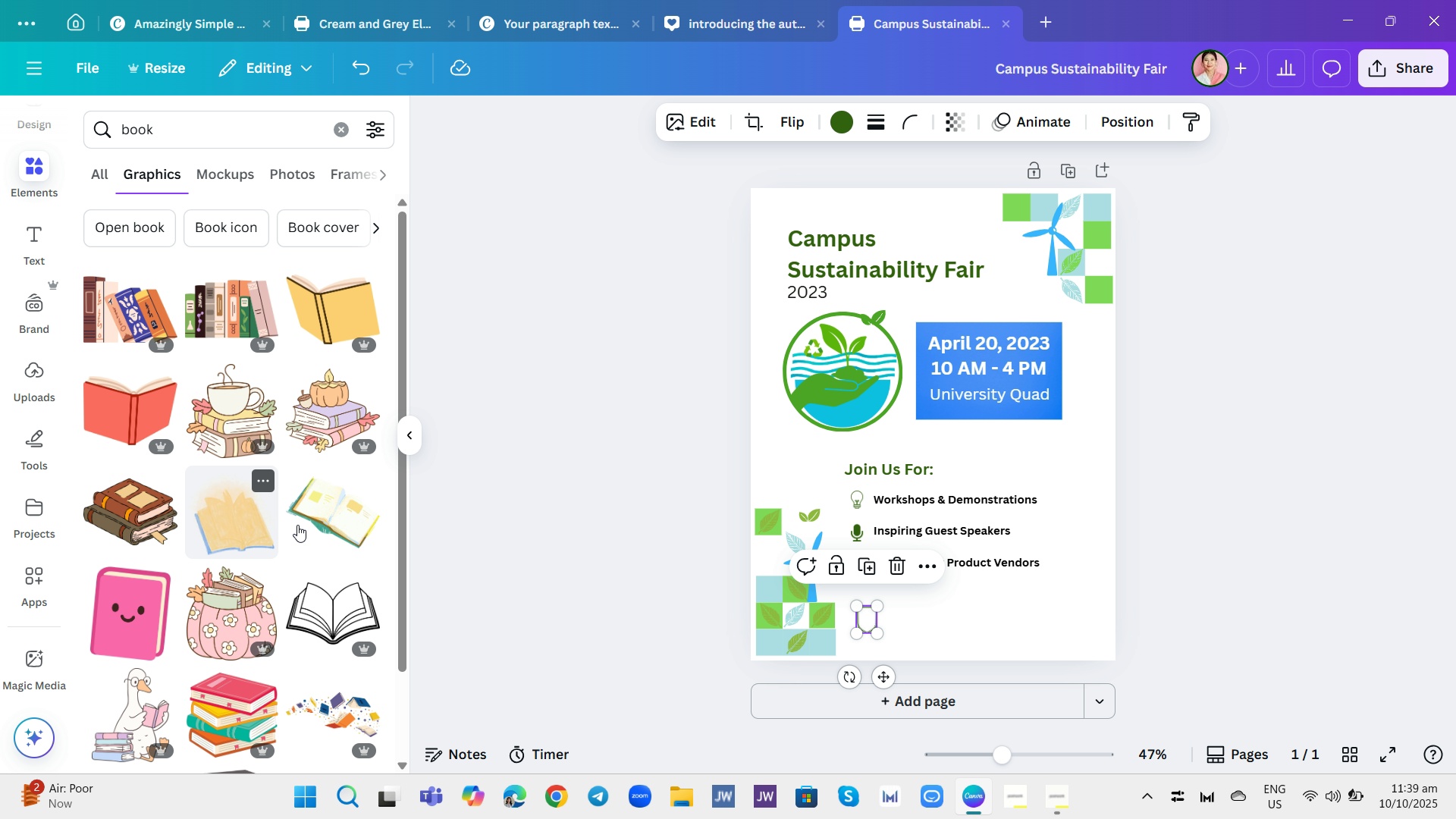 
left_click([334, 610])
 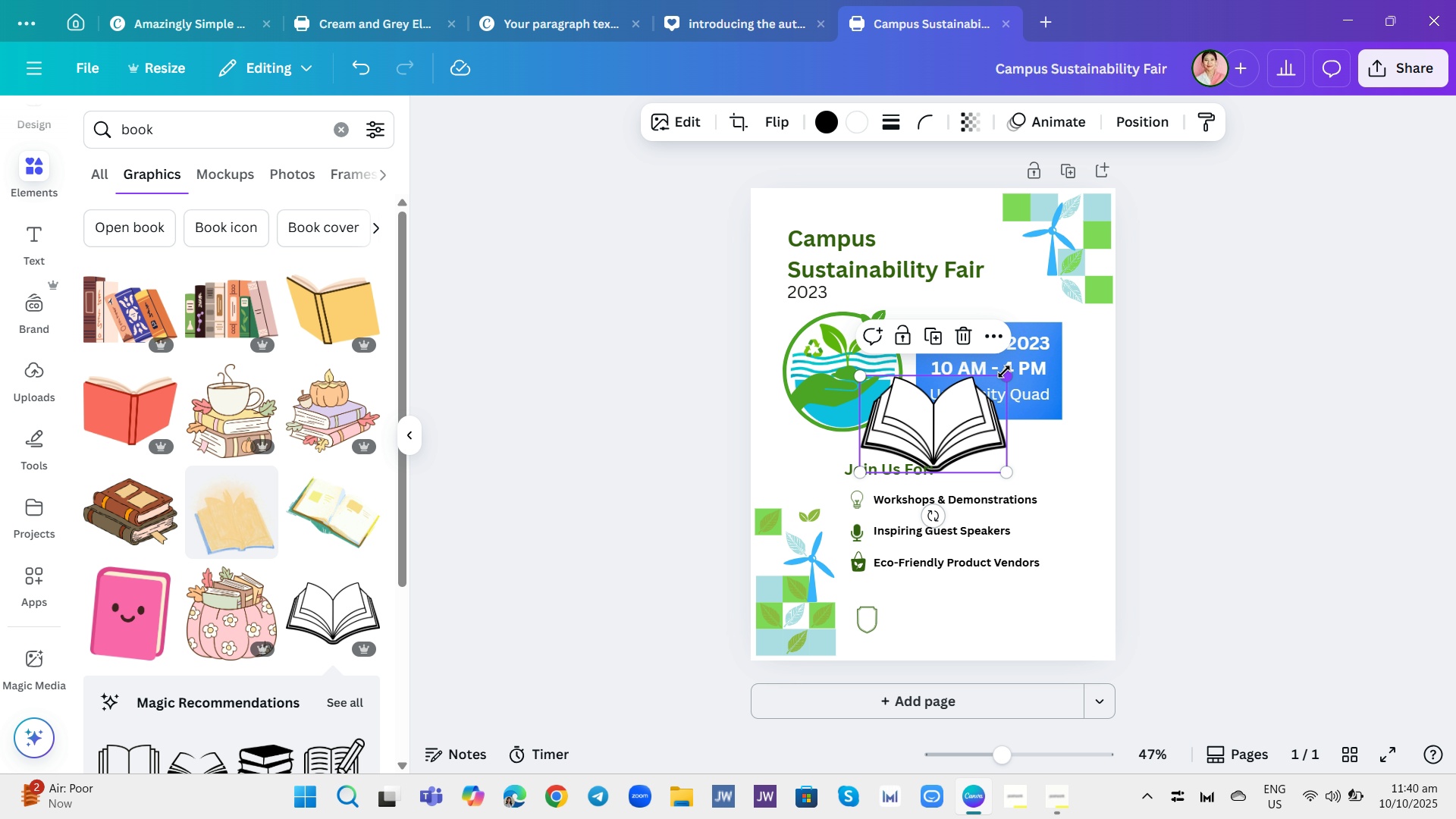 
left_click_drag(start_coordinate=[1008, 375], to_coordinate=[920, 494])
 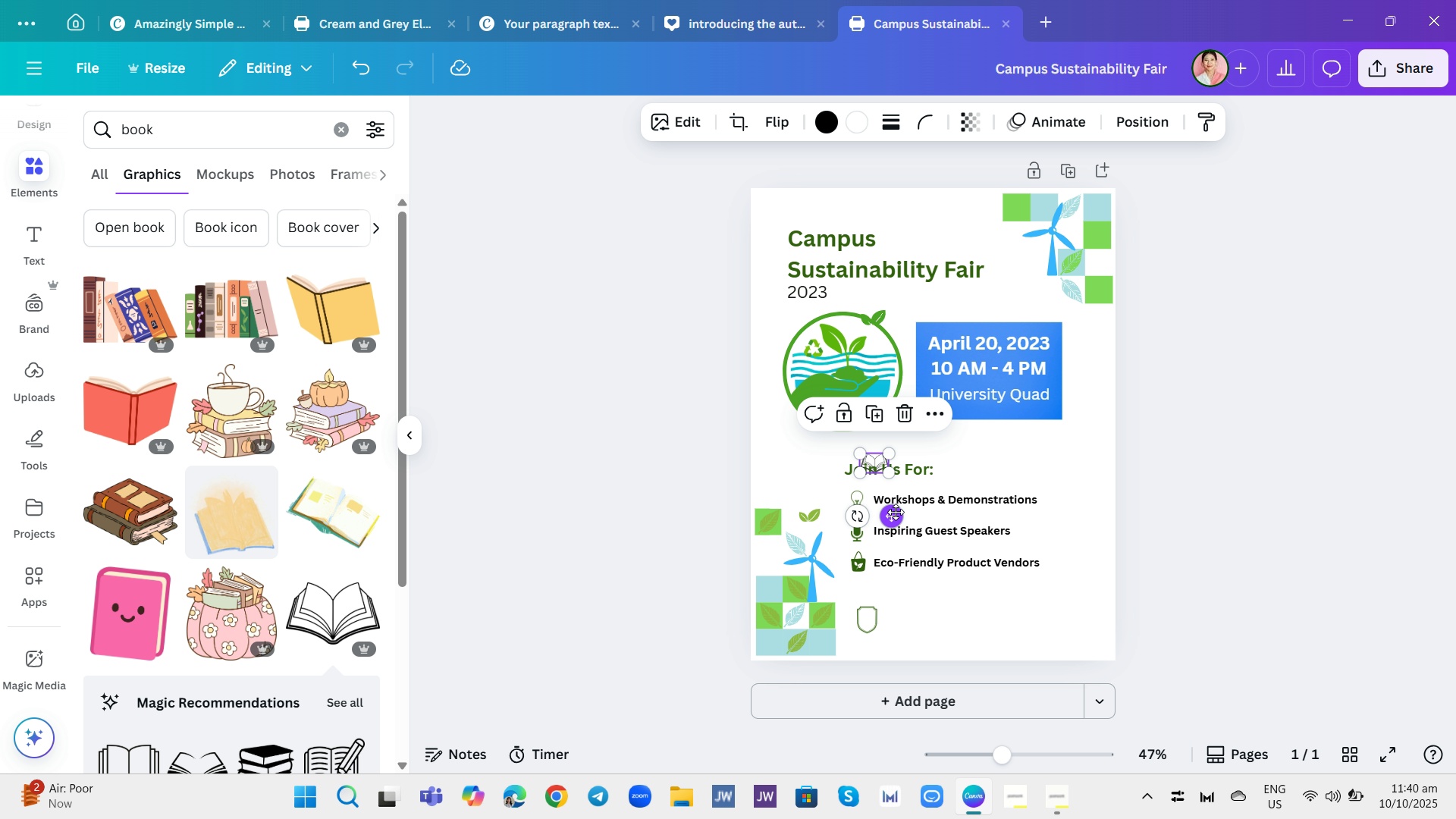 
left_click_drag(start_coordinate=[896, 512], to_coordinate=[886, 664])
 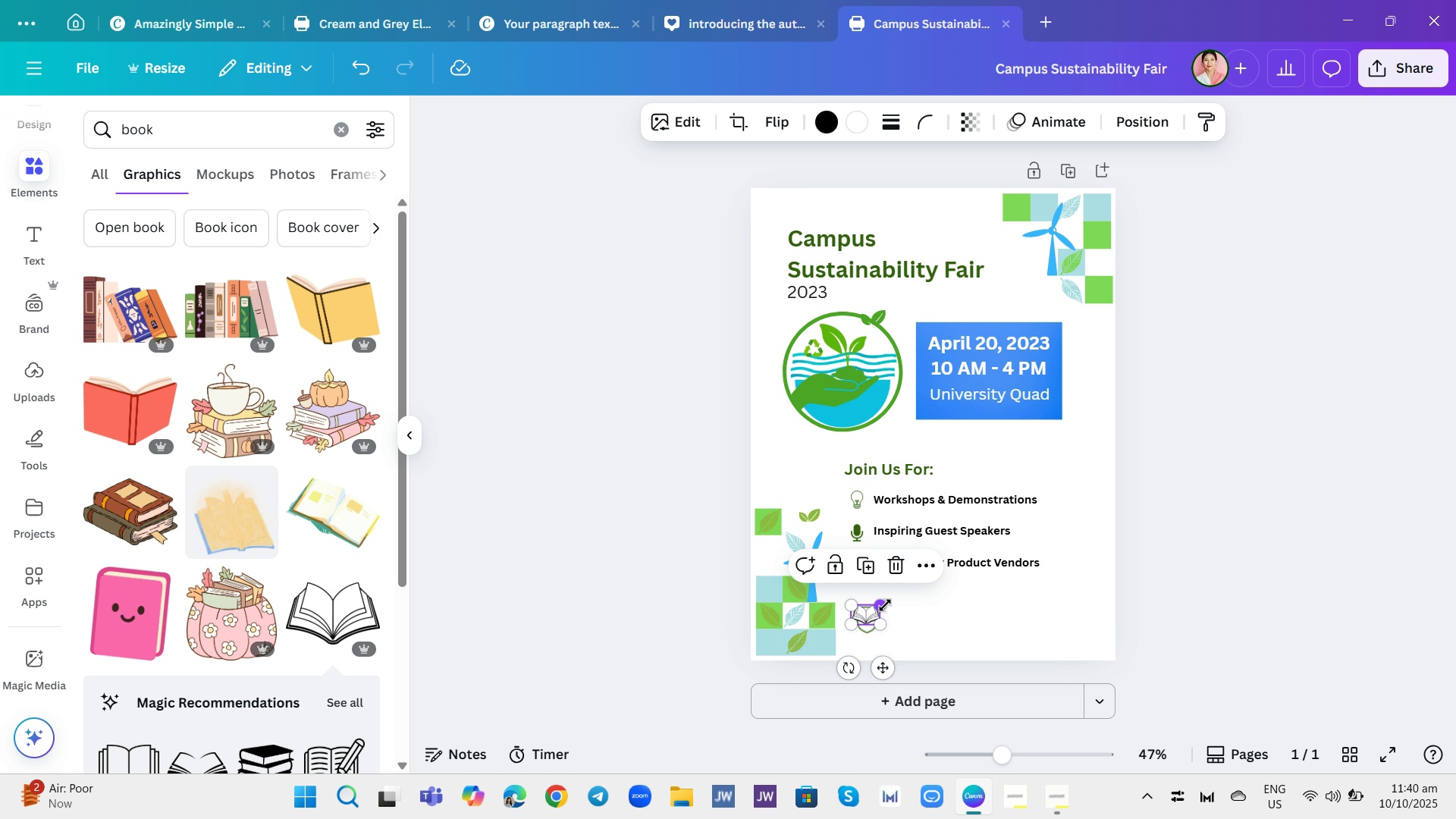 
left_click_drag(start_coordinate=[885, 605], to_coordinate=[880, 626])
 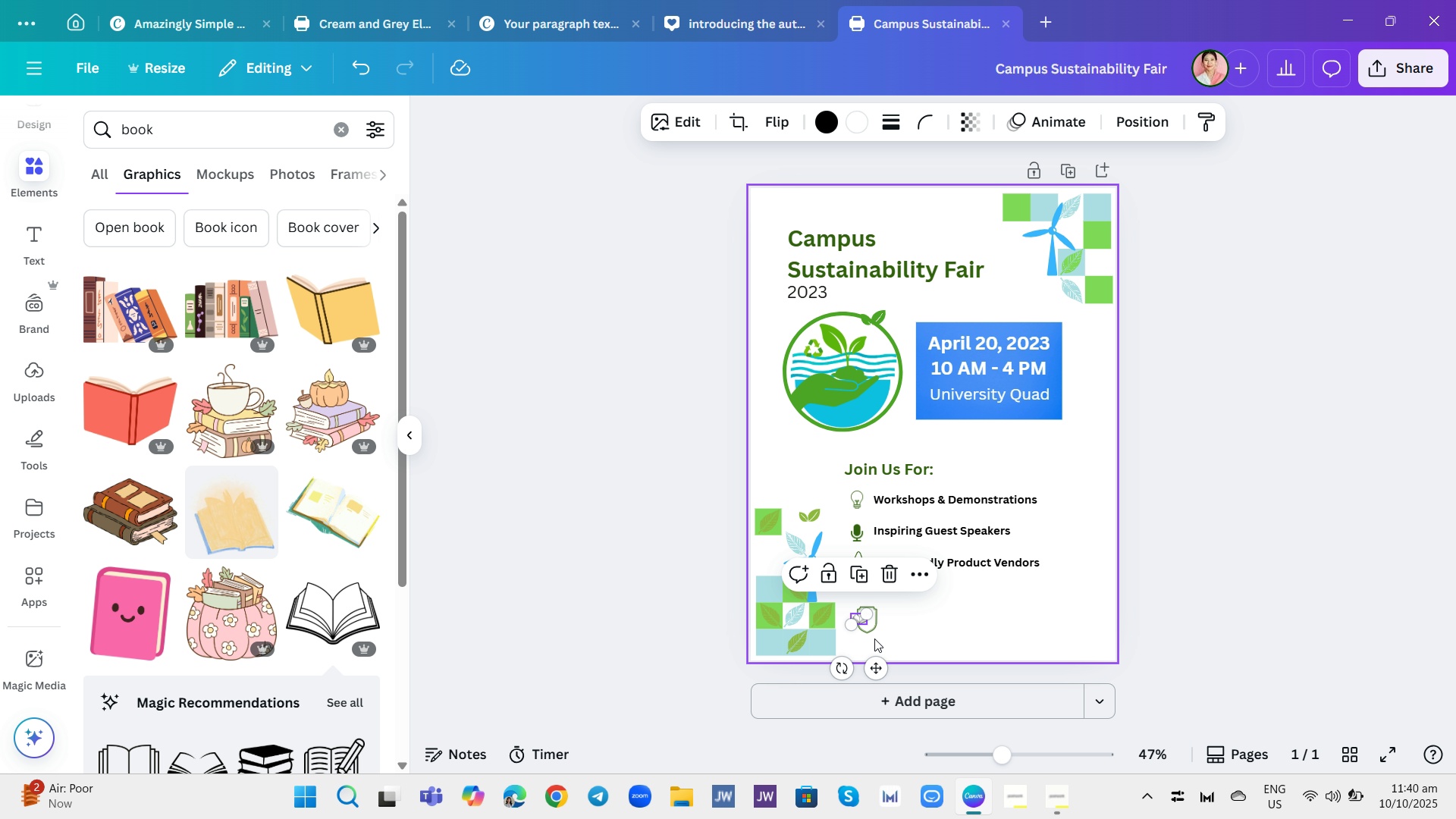 
left_click_drag(start_coordinate=[882, 666], to_coordinate=[890, 665])
 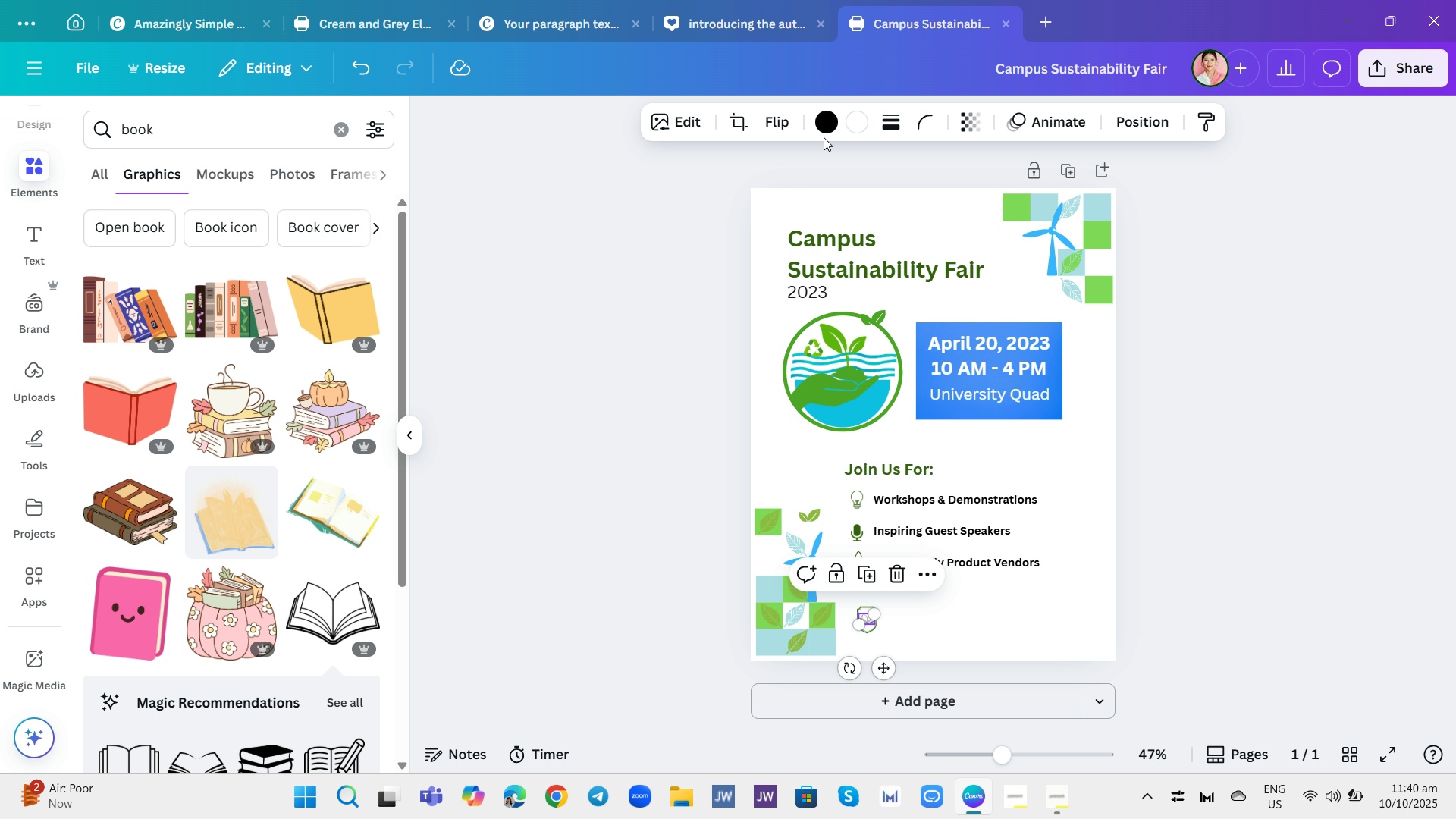 
left_click([824, 127])
 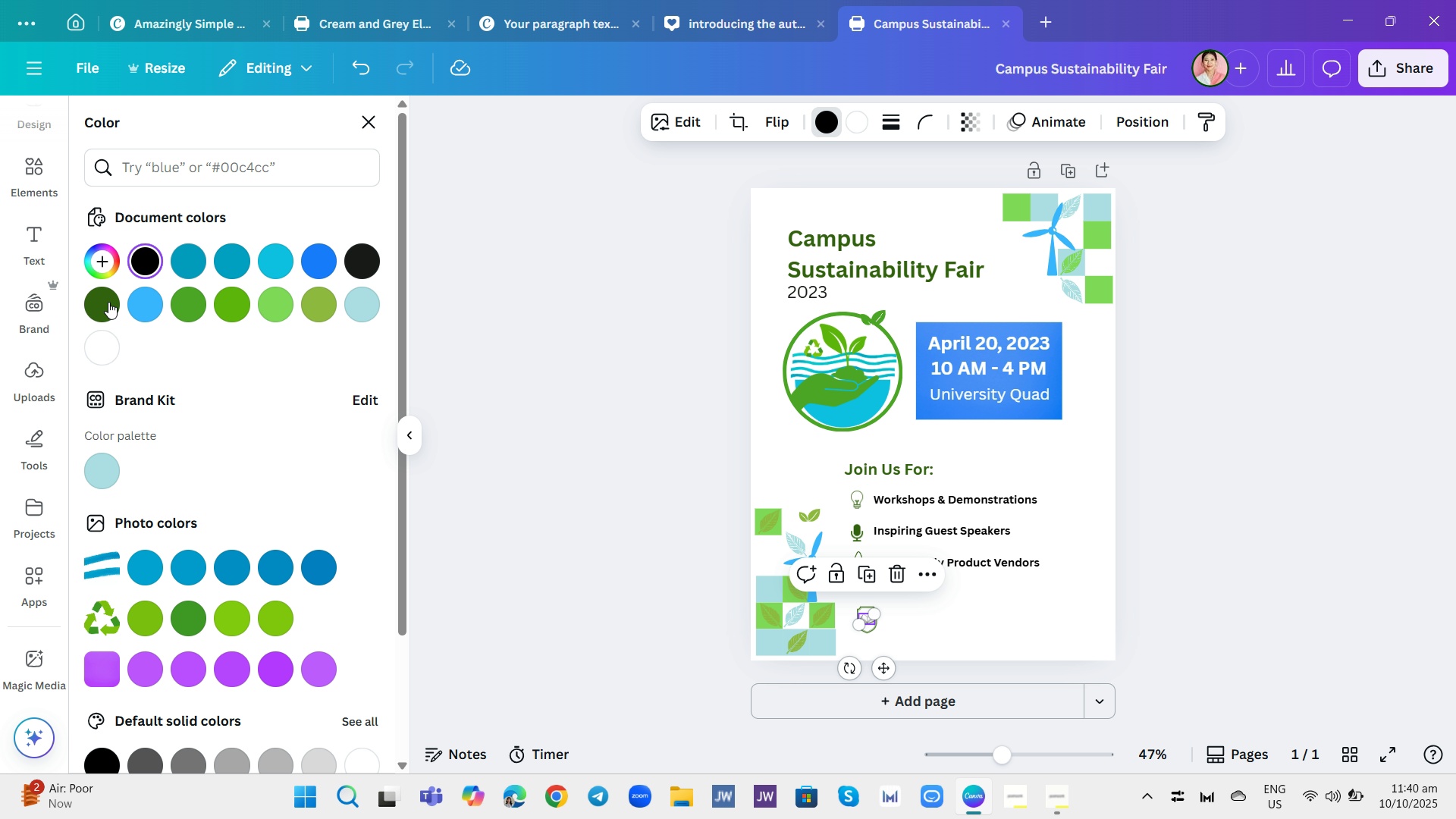 
left_click([96, 306])
 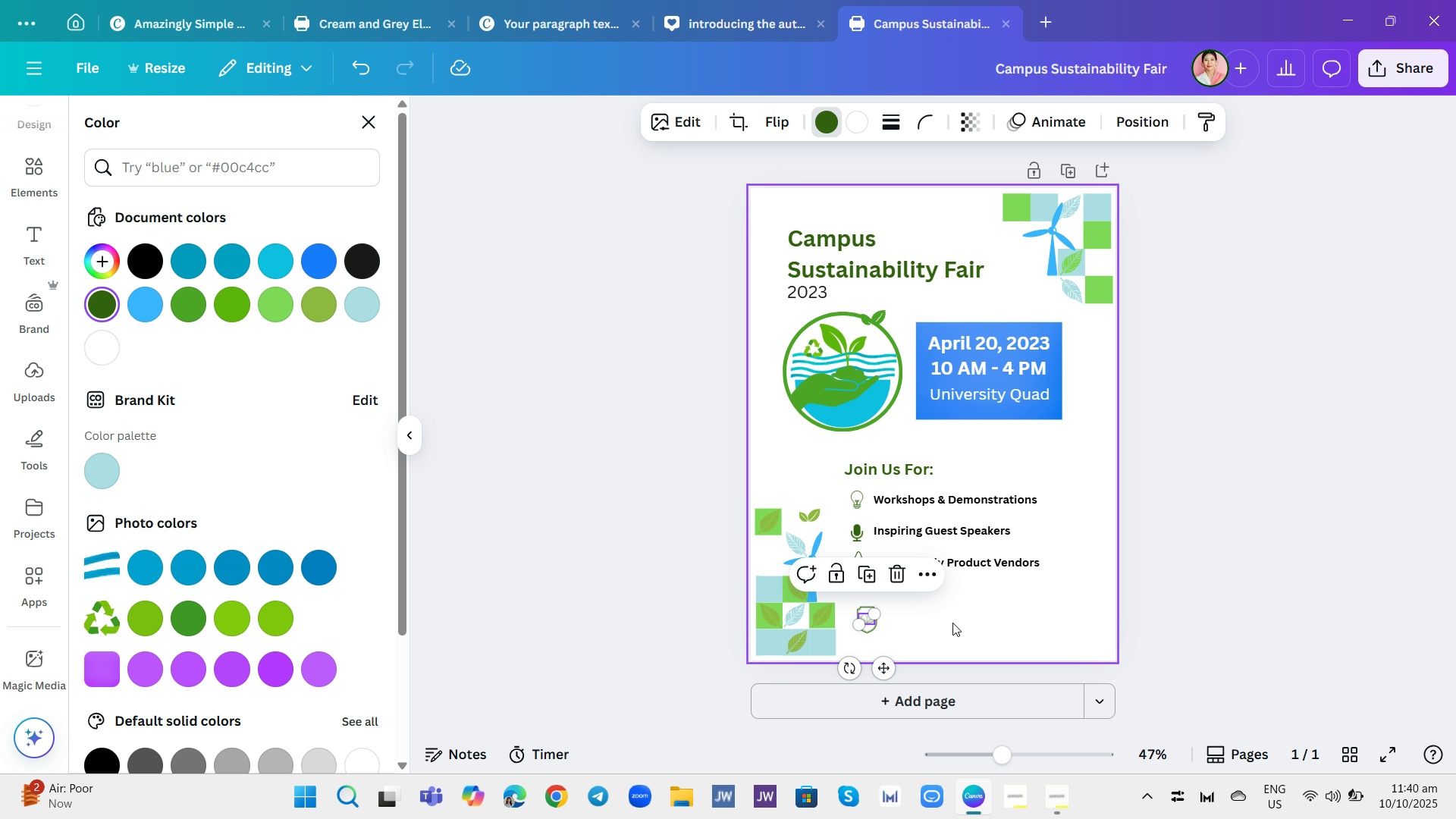 
left_click([951, 623])
 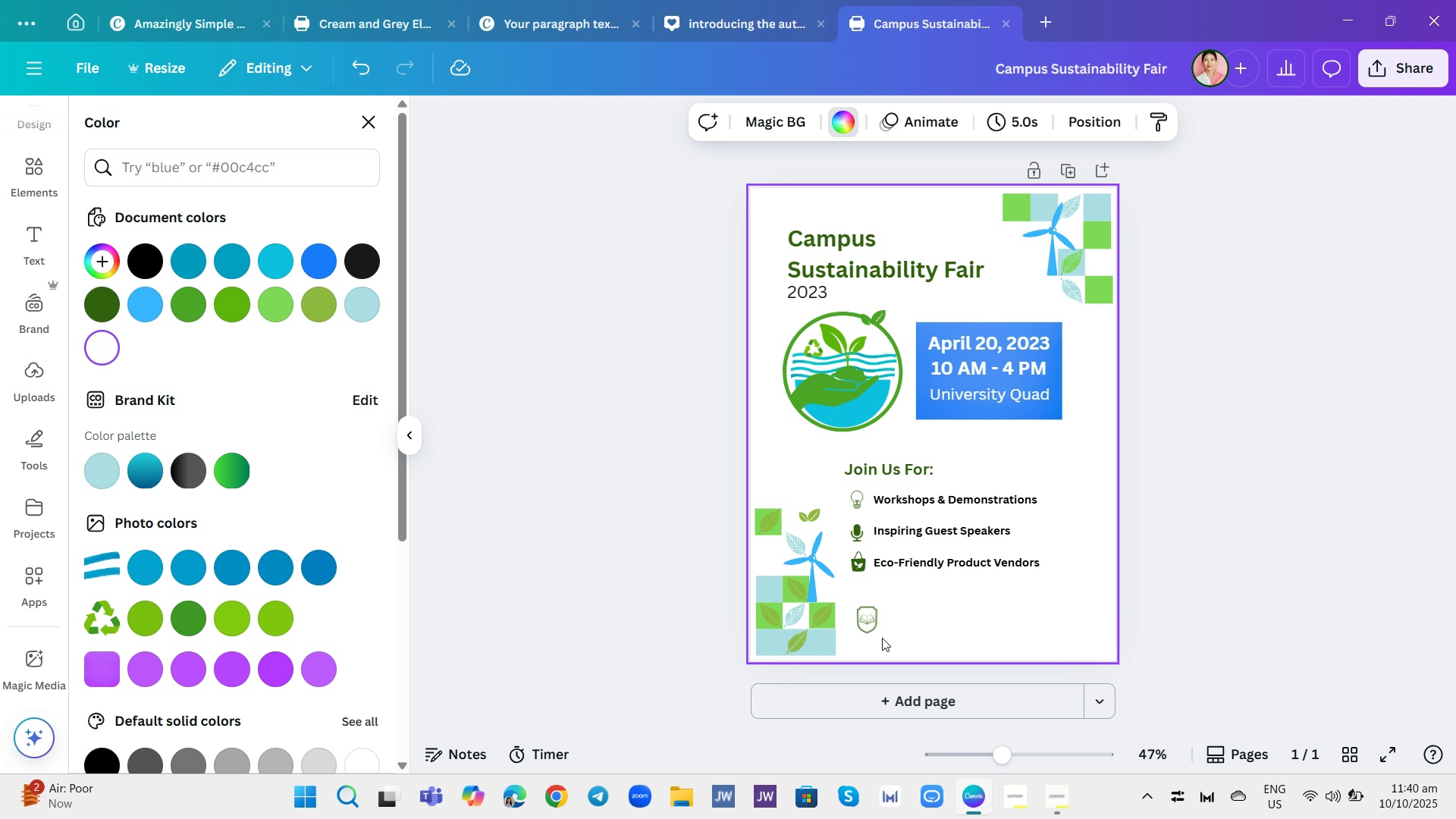 
left_click_drag(start_coordinate=[882, 638], to_coordinate=[848, 600])
 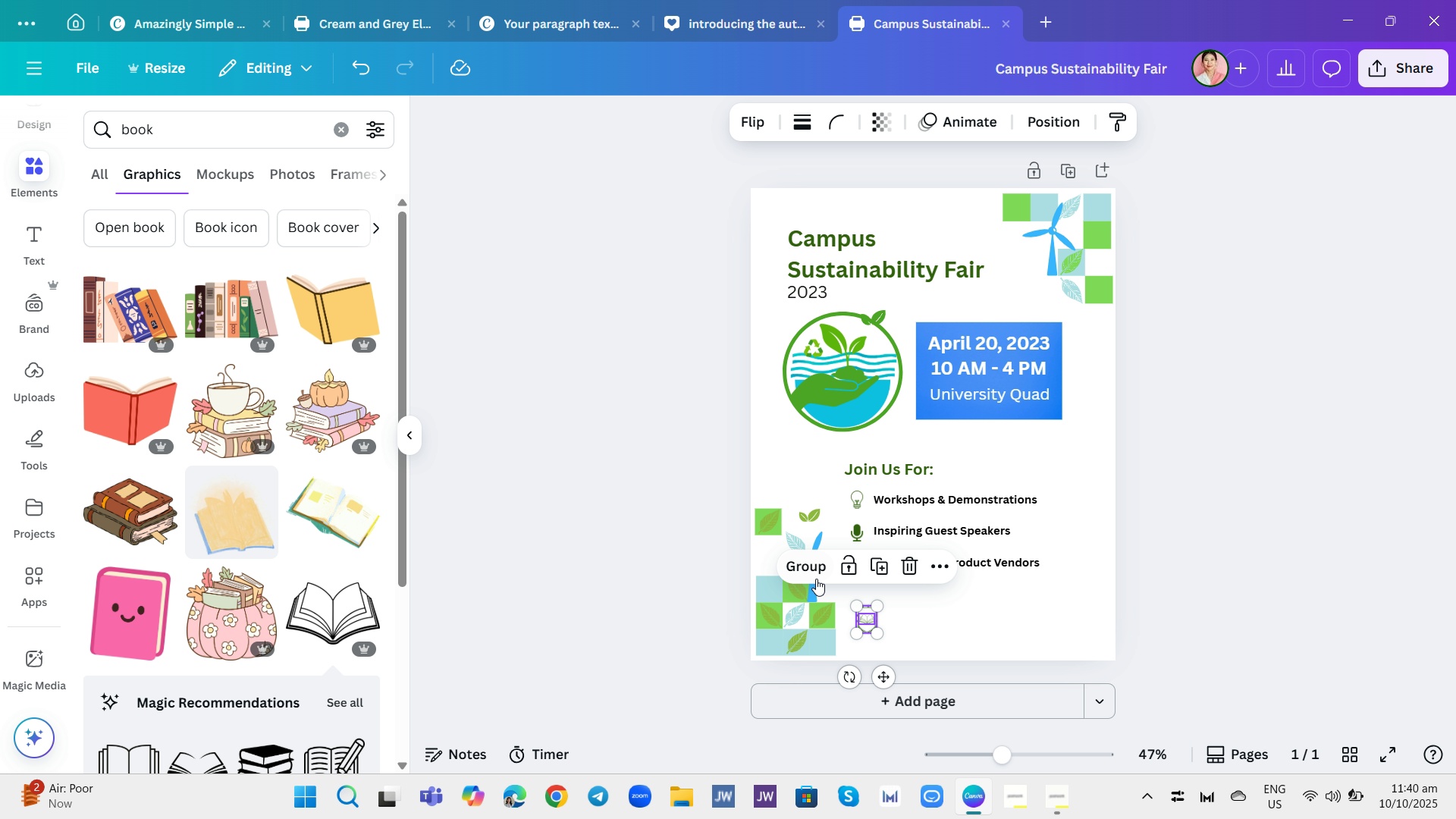 
left_click([802, 566])
 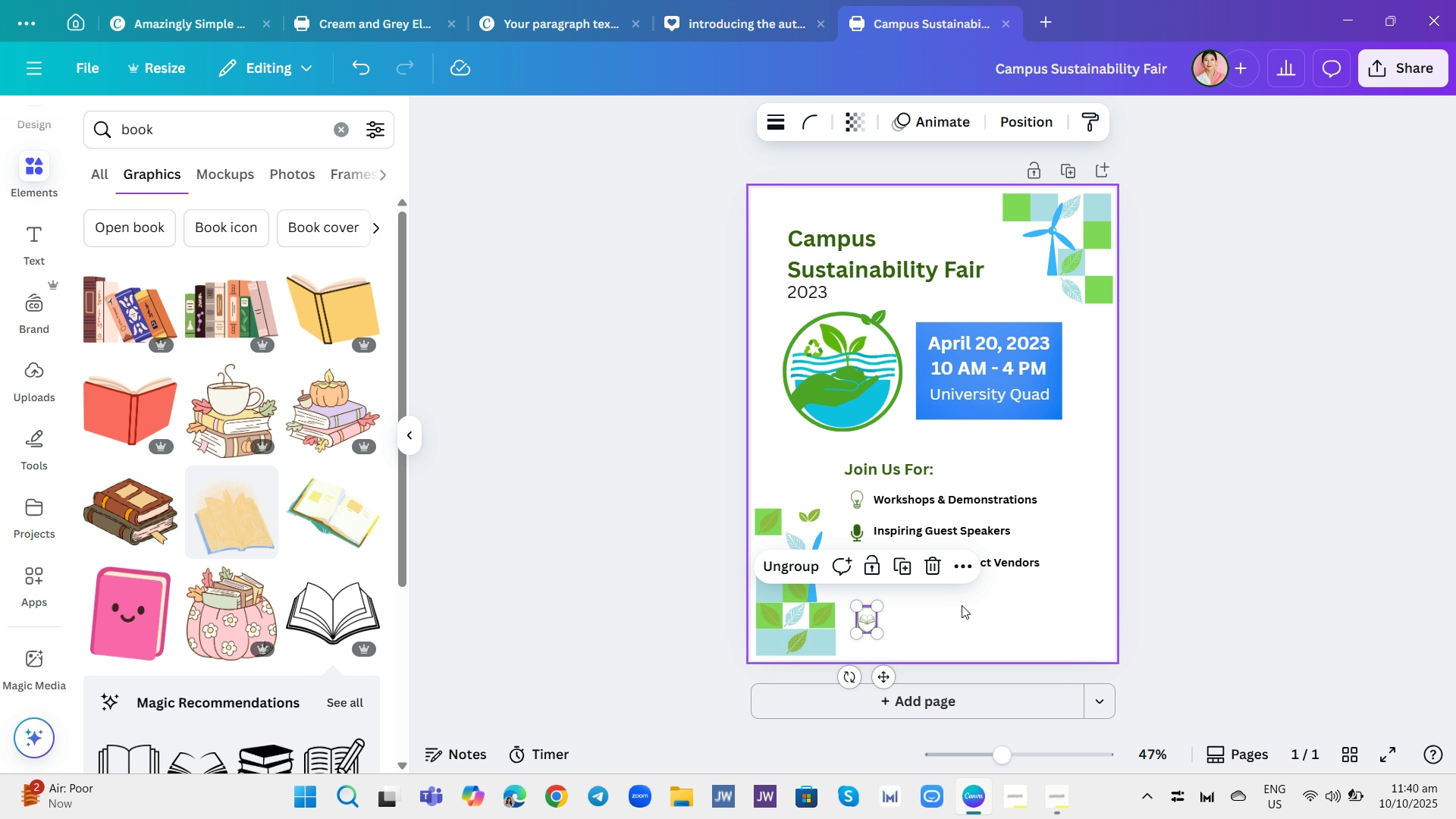 
wait(5.59)
 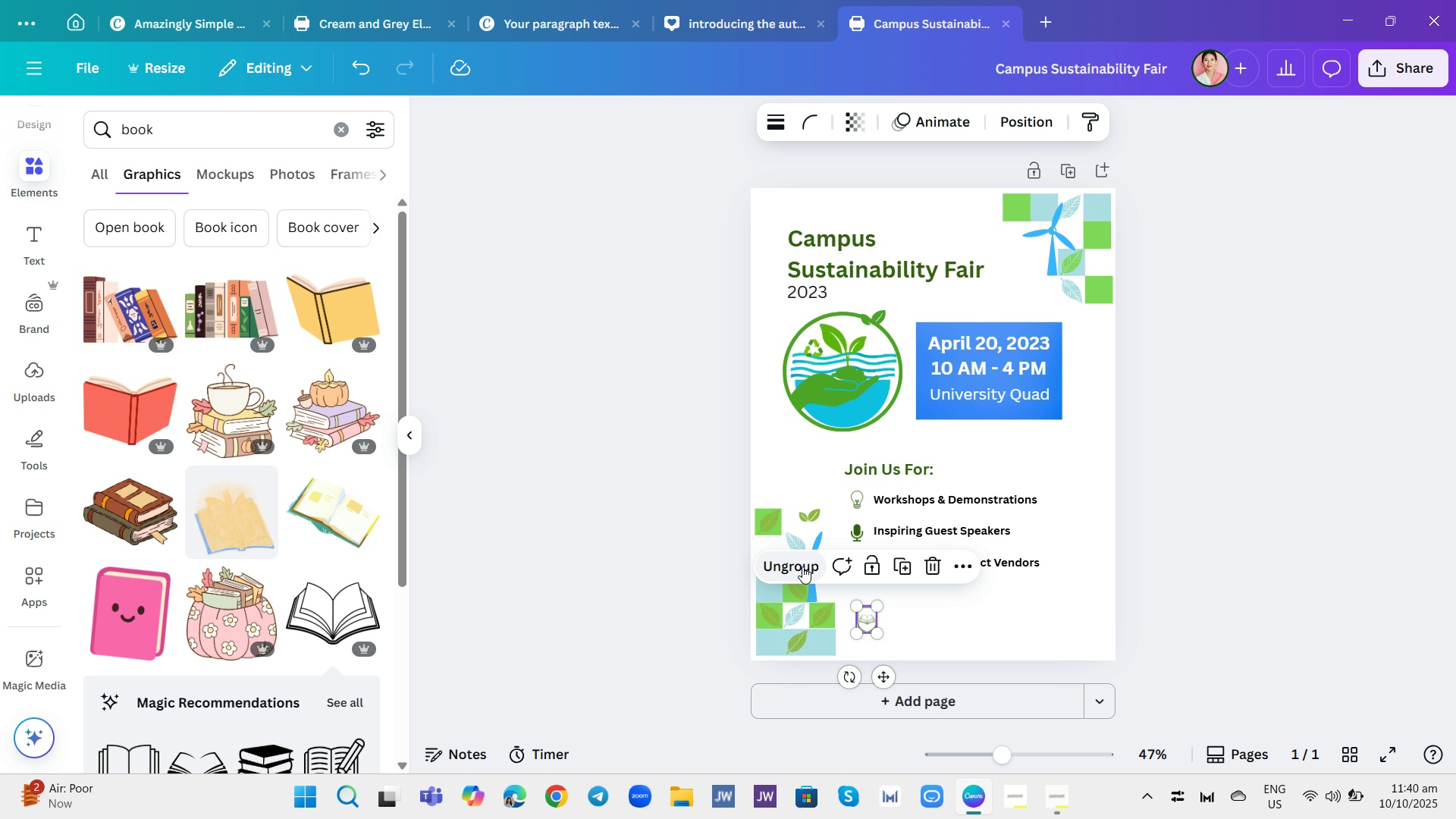 
left_click([975, 564])
 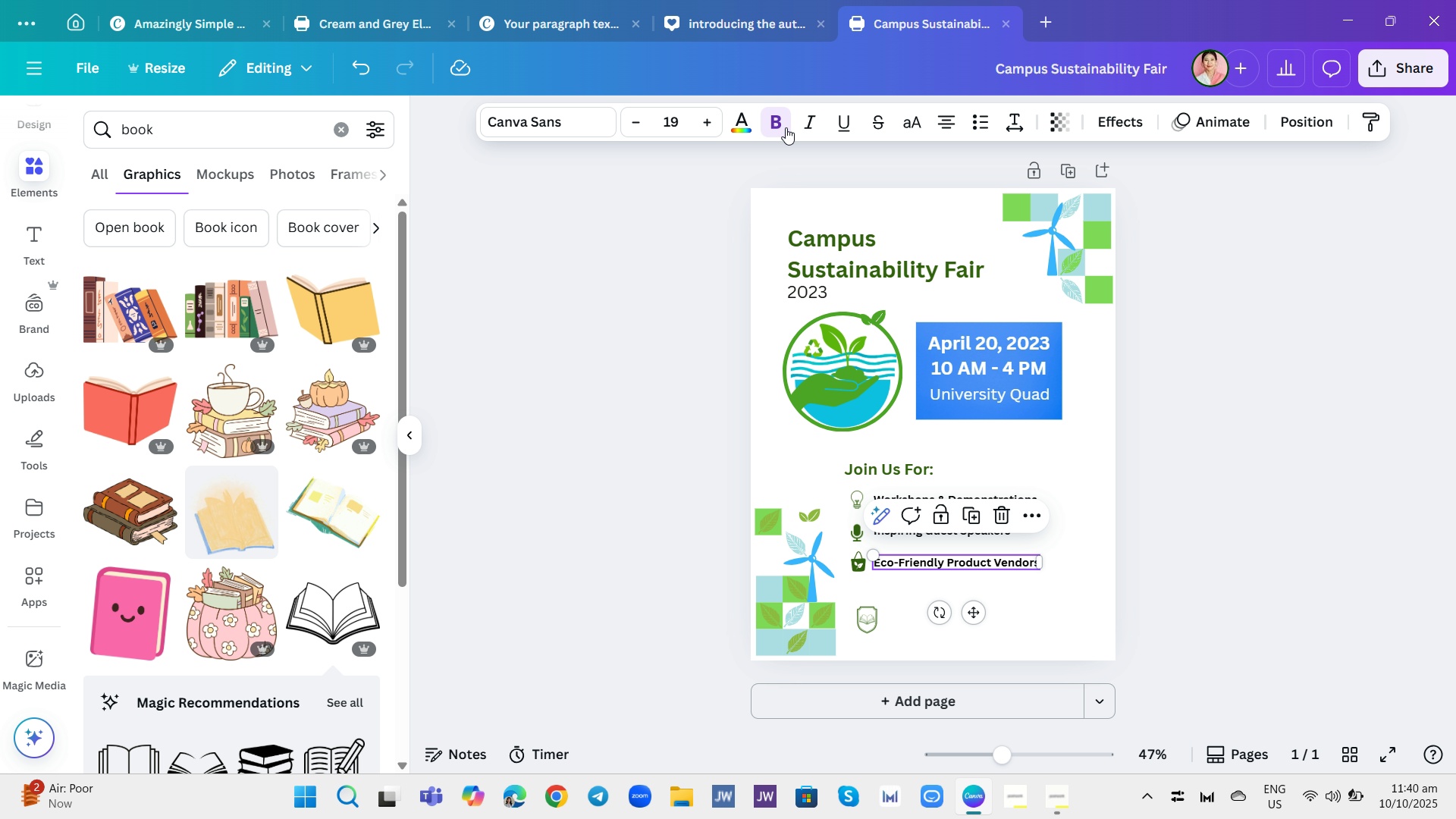 
left_click([777, 121])
 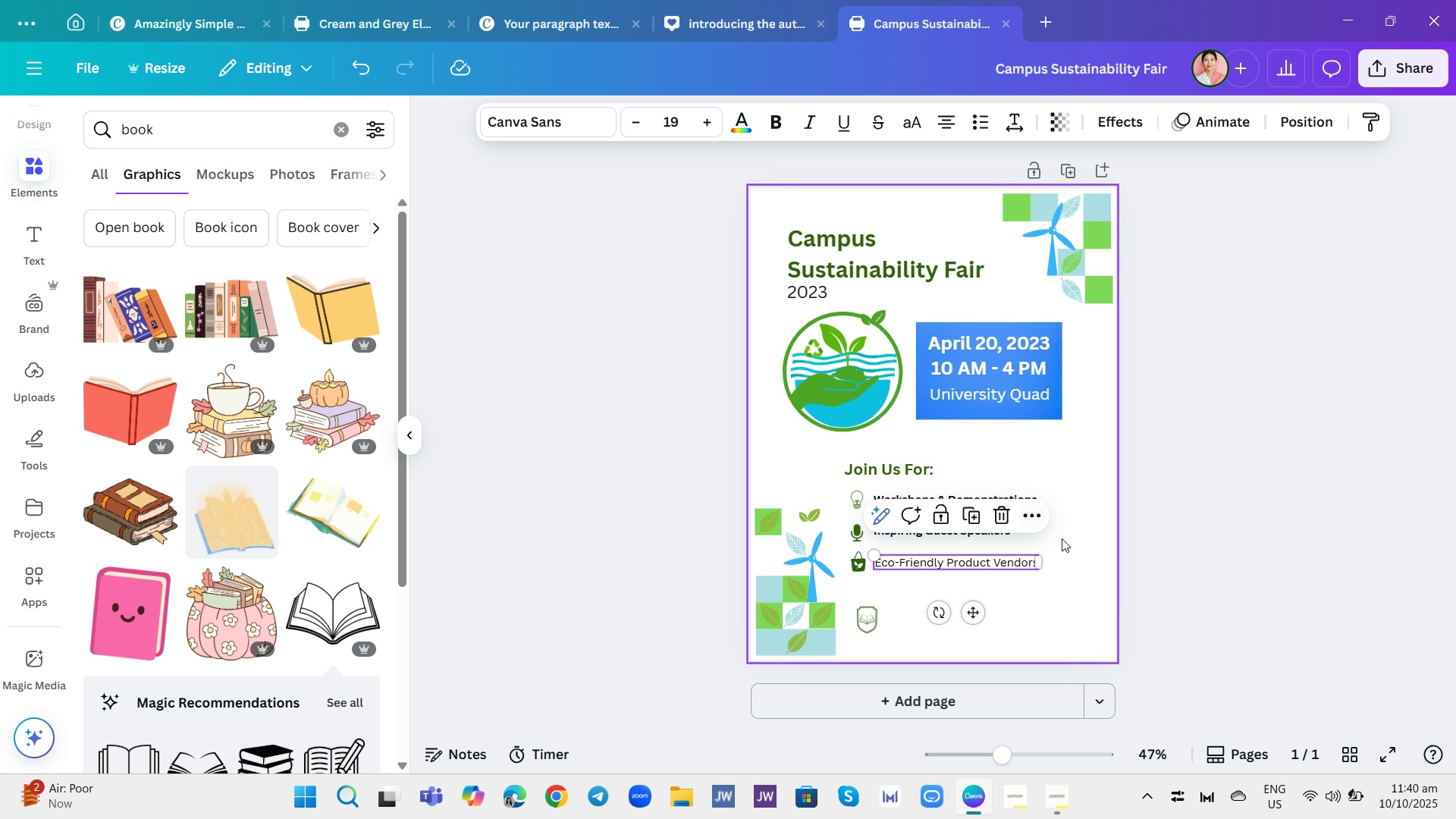 
left_click([1068, 551])
 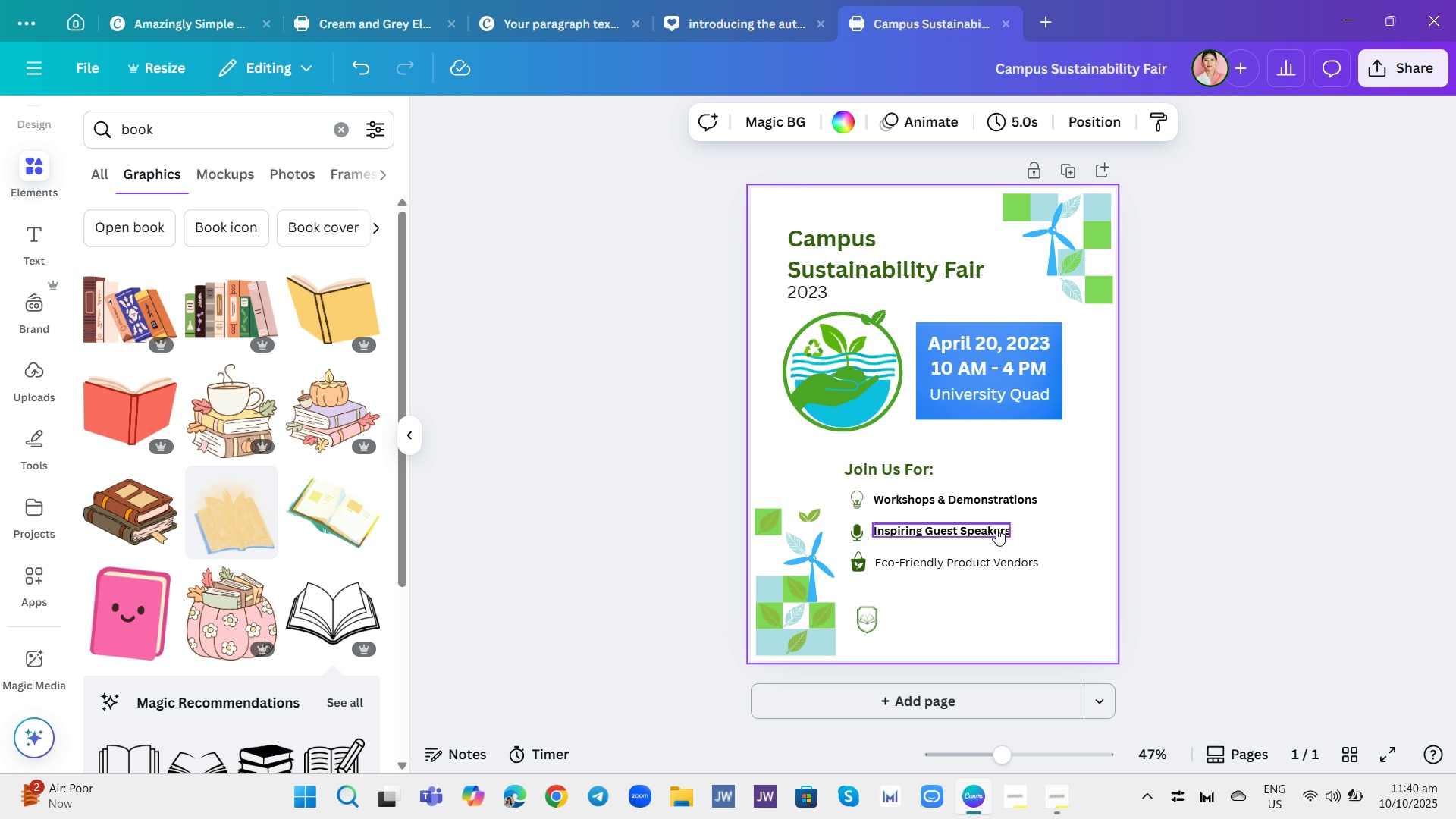 
left_click([996, 529])
 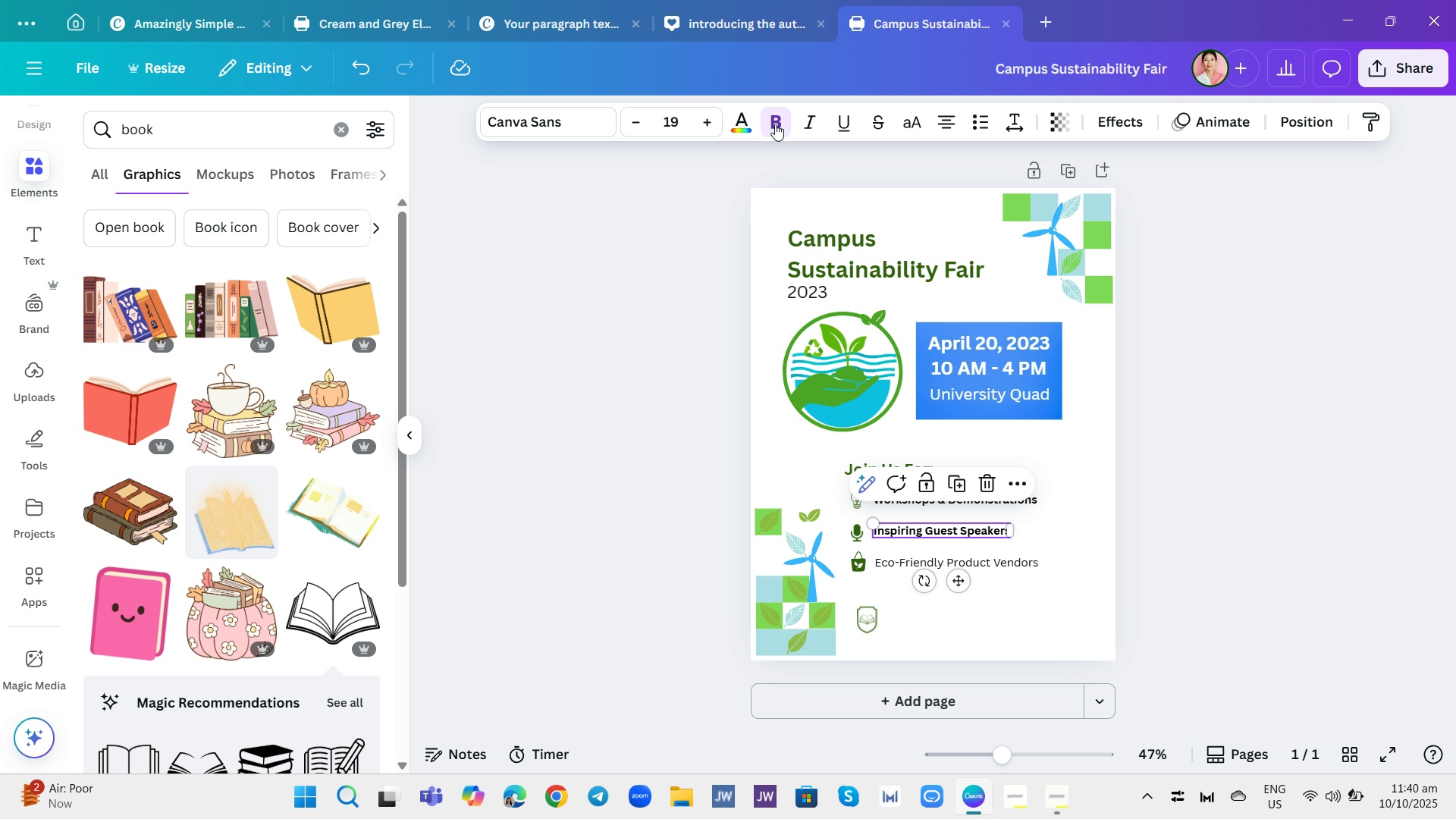 
left_click([775, 124])
 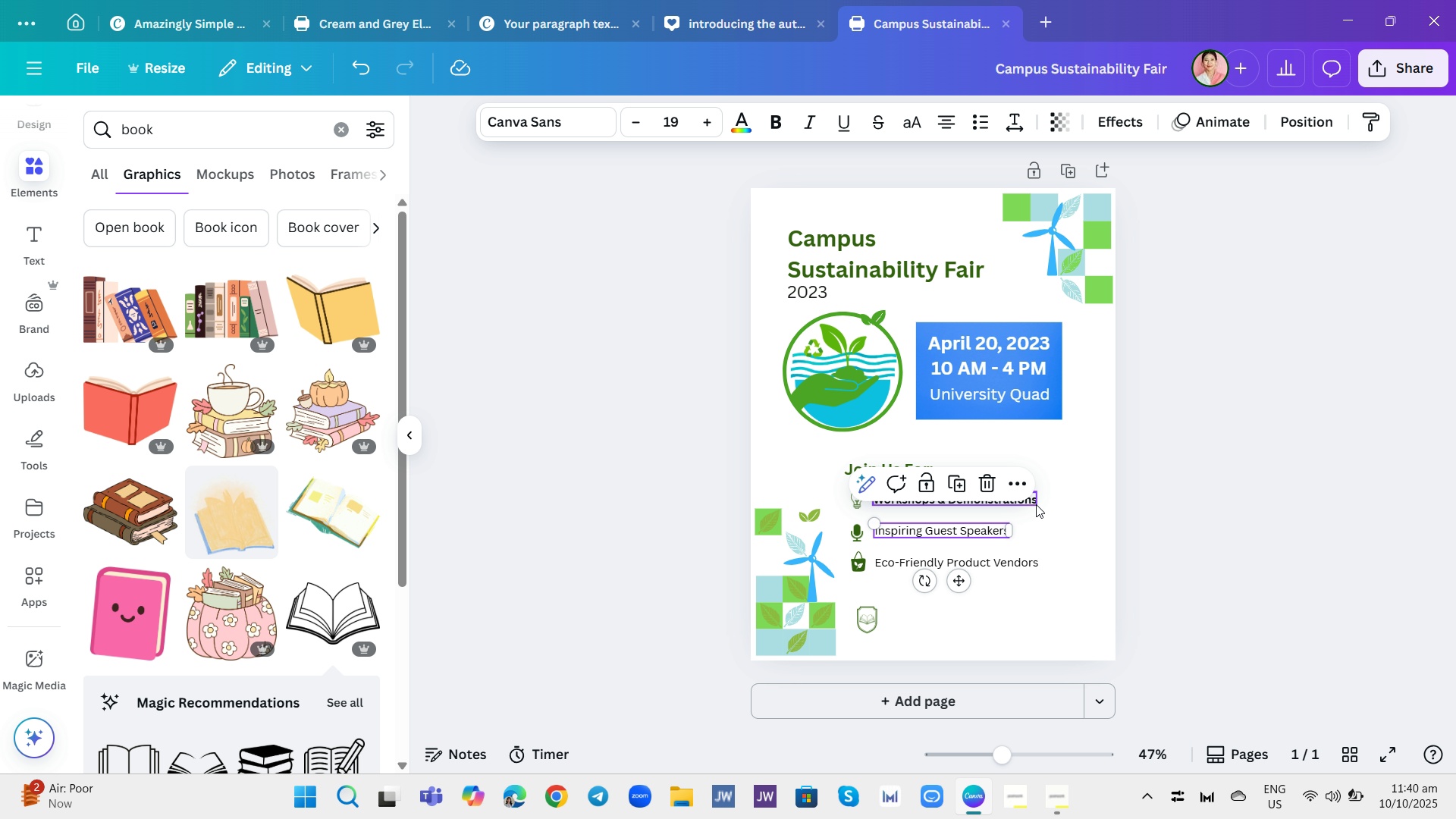 
left_click([1040, 504])
 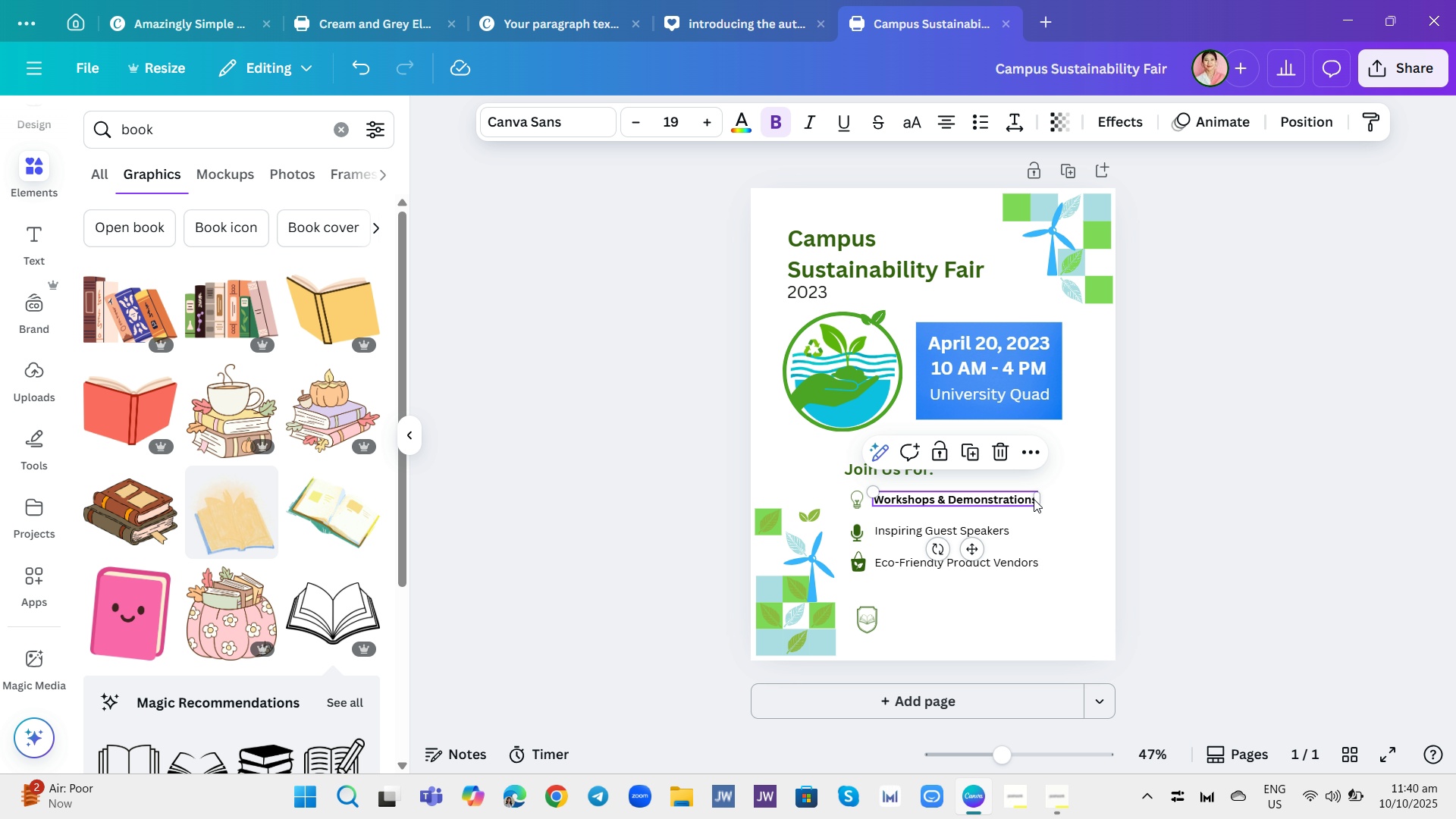 
left_click([1034, 499])
 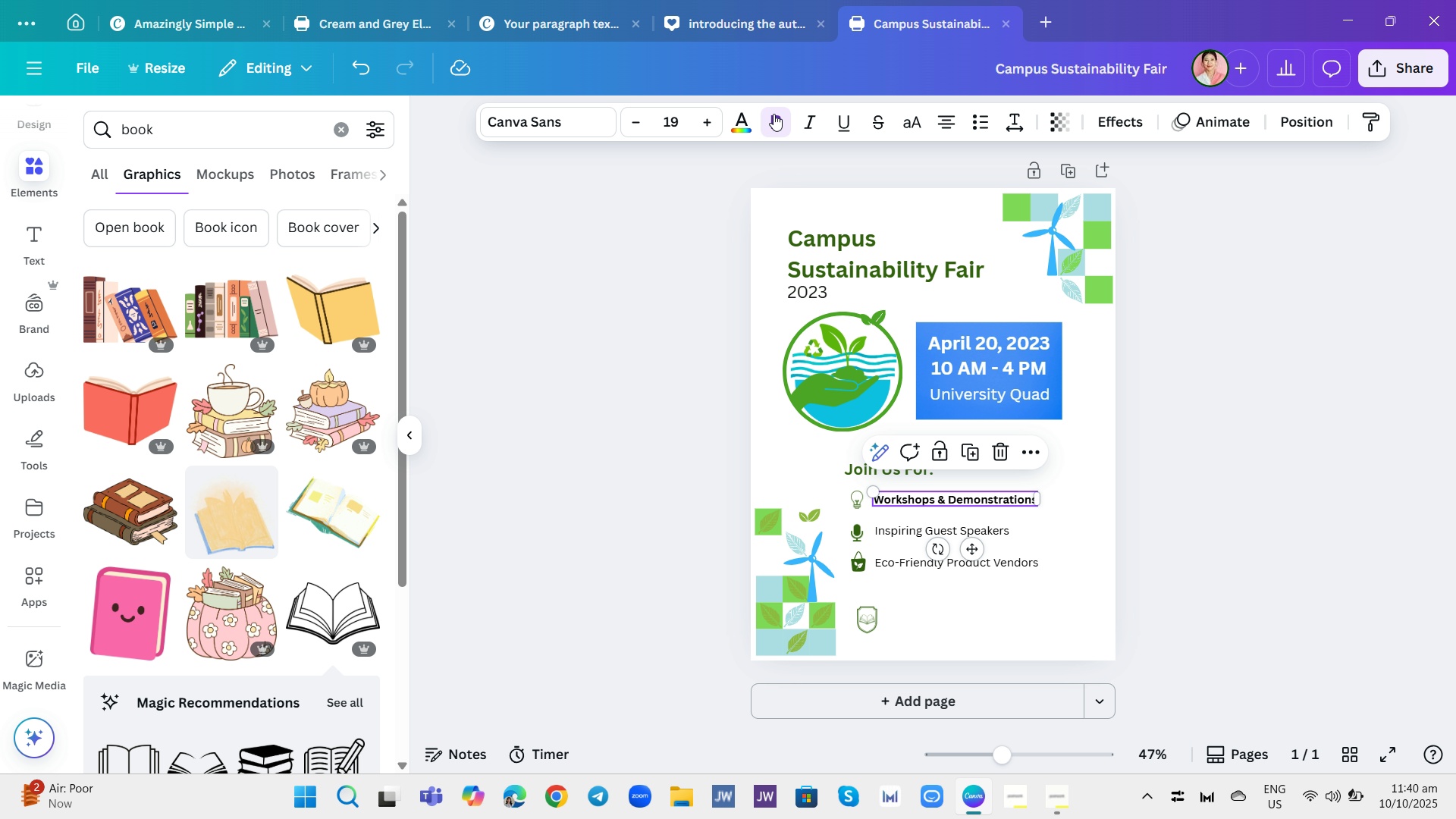 
left_click([774, 114])
 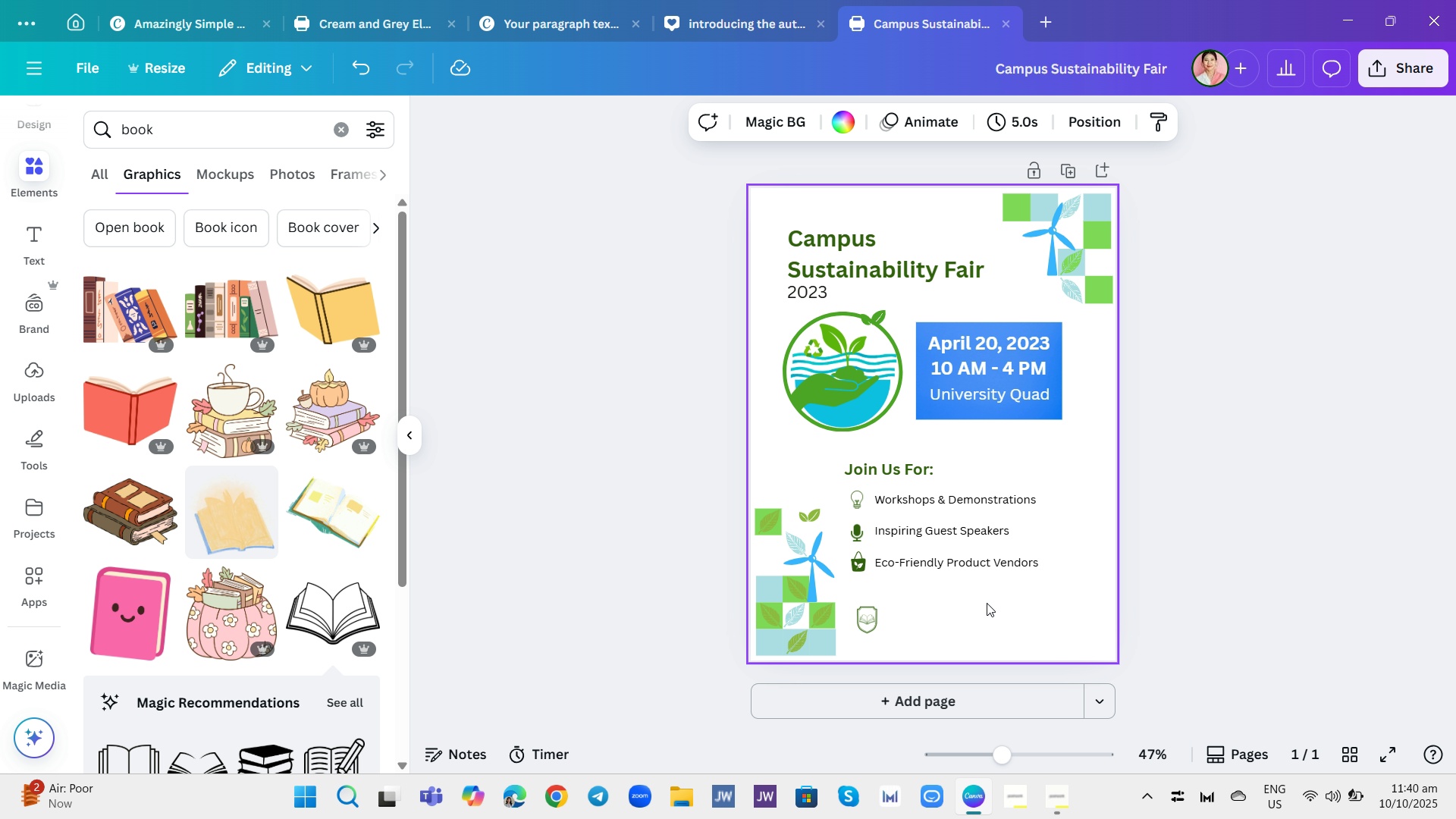 
left_click([987, 603])
 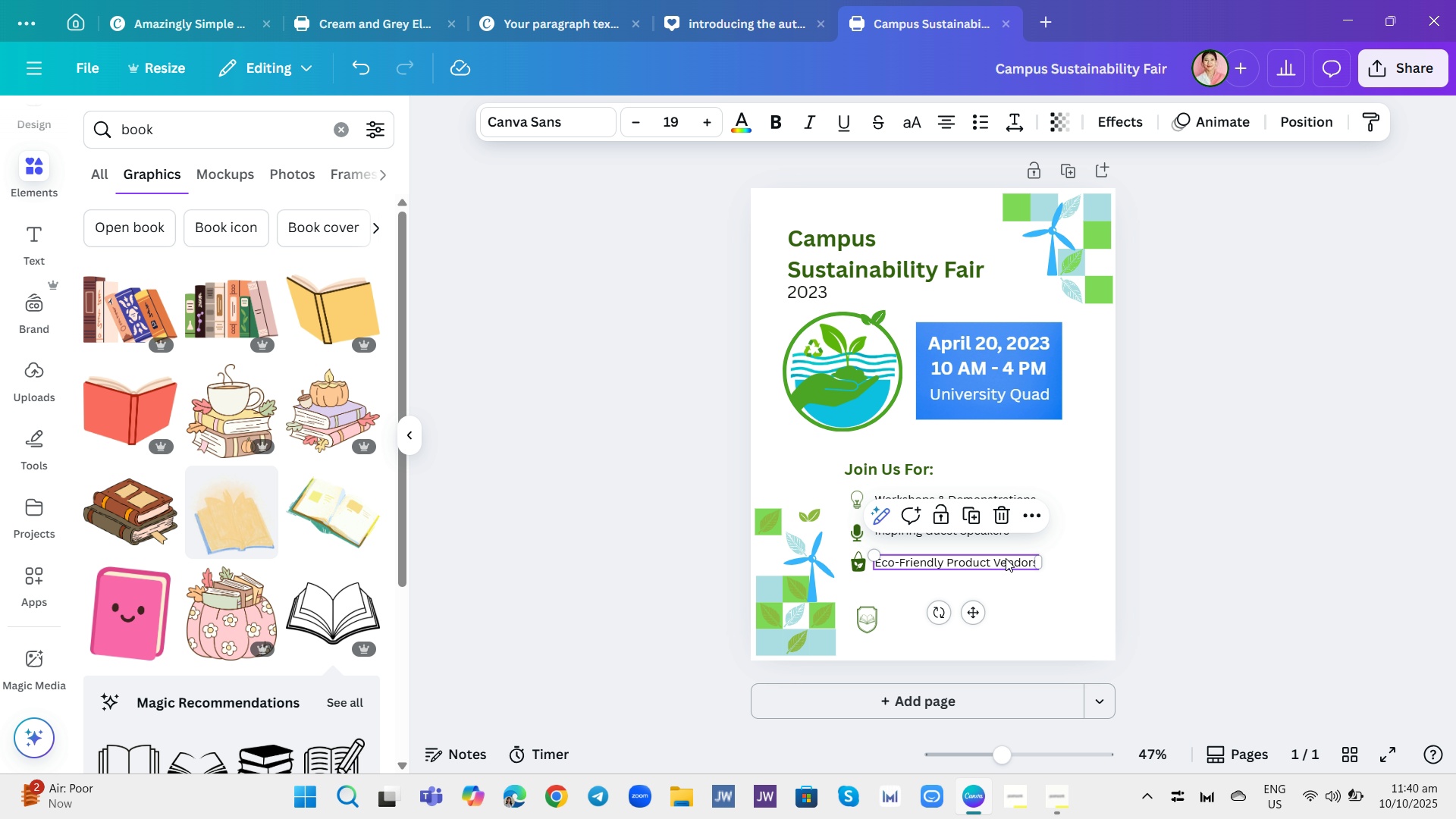 
left_click([1006, 558])
 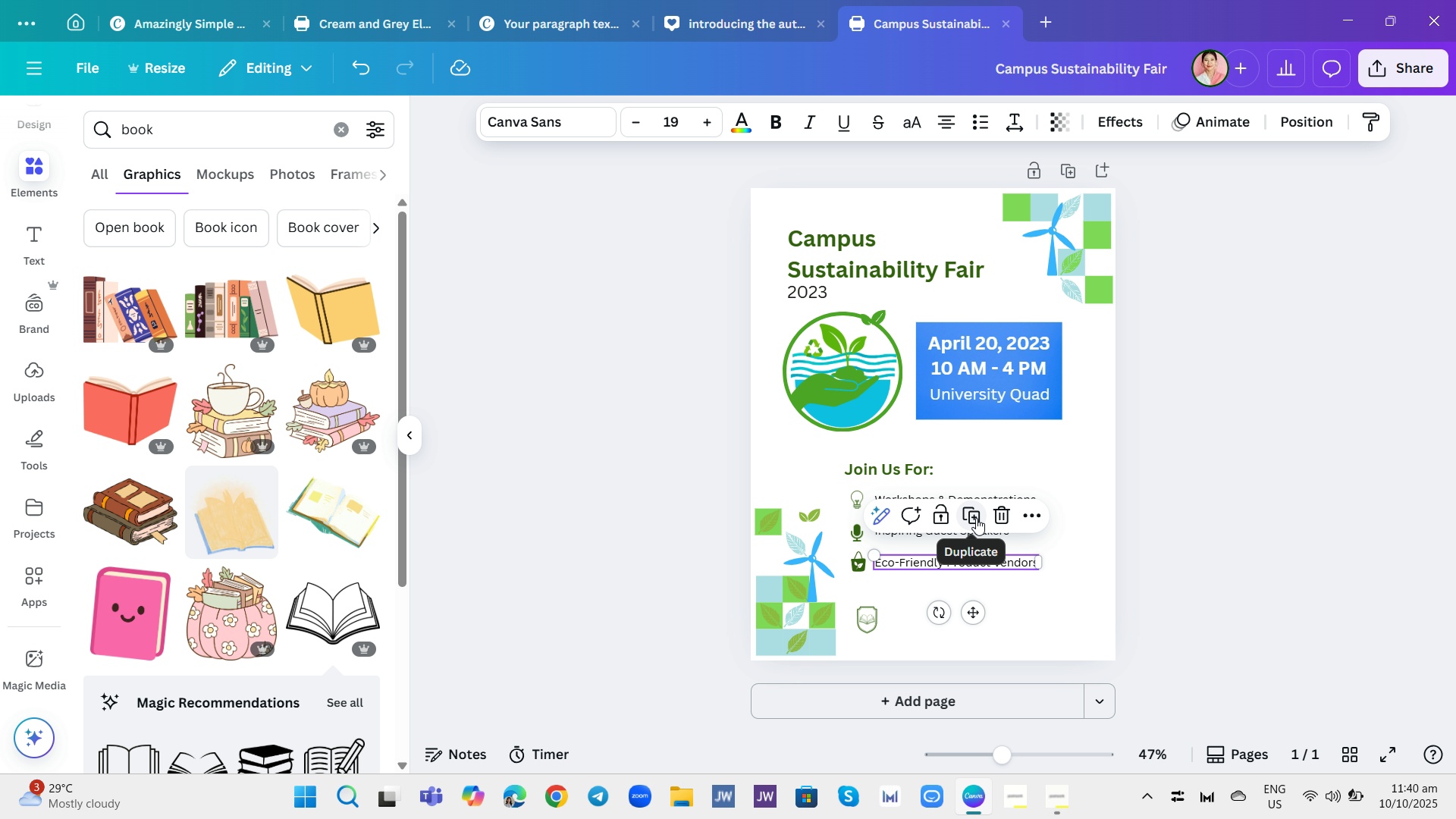 
left_click([978, 518])
 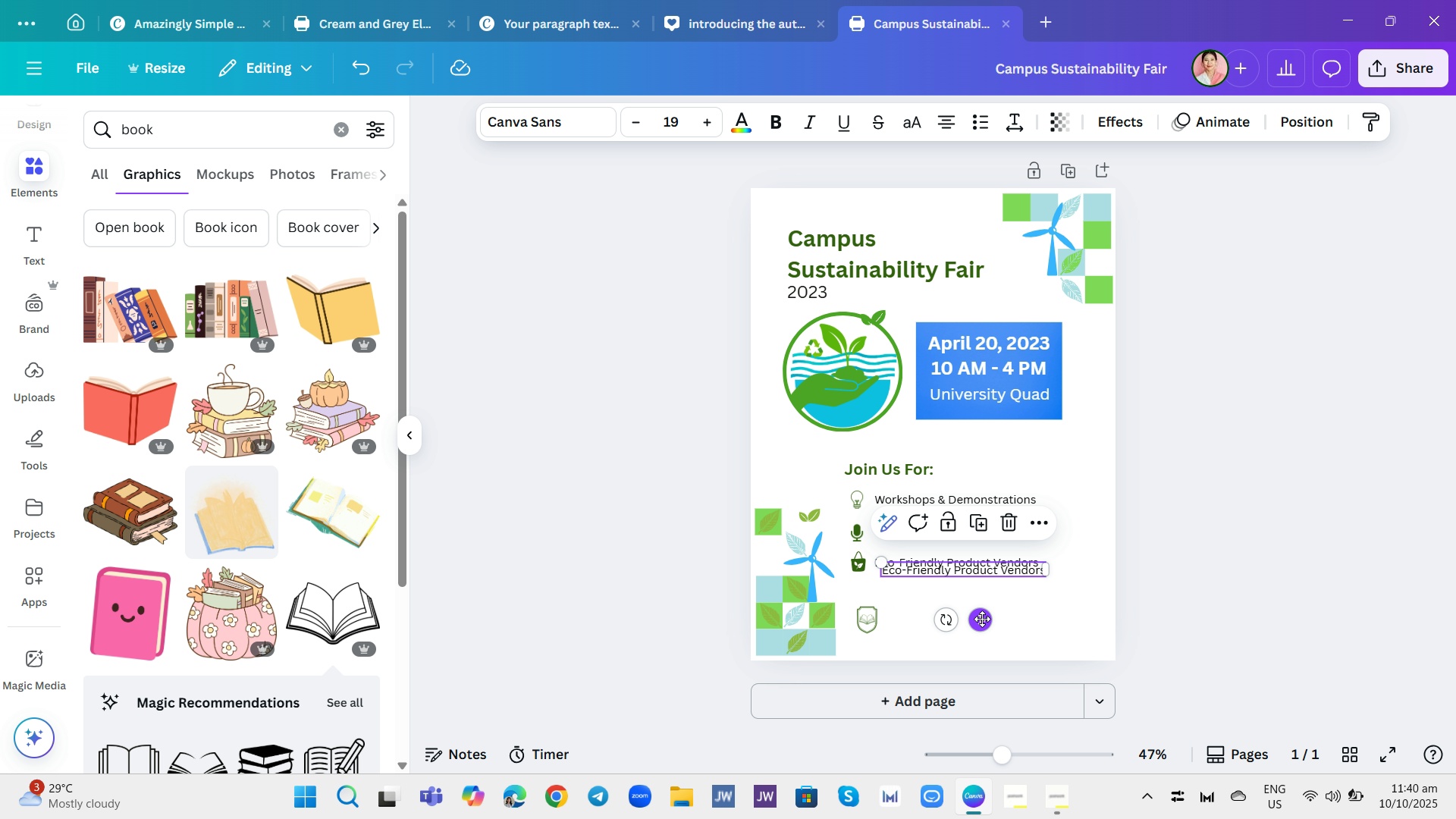 
left_click_drag(start_coordinate=[983, 621], to_coordinate=[993, 670])
 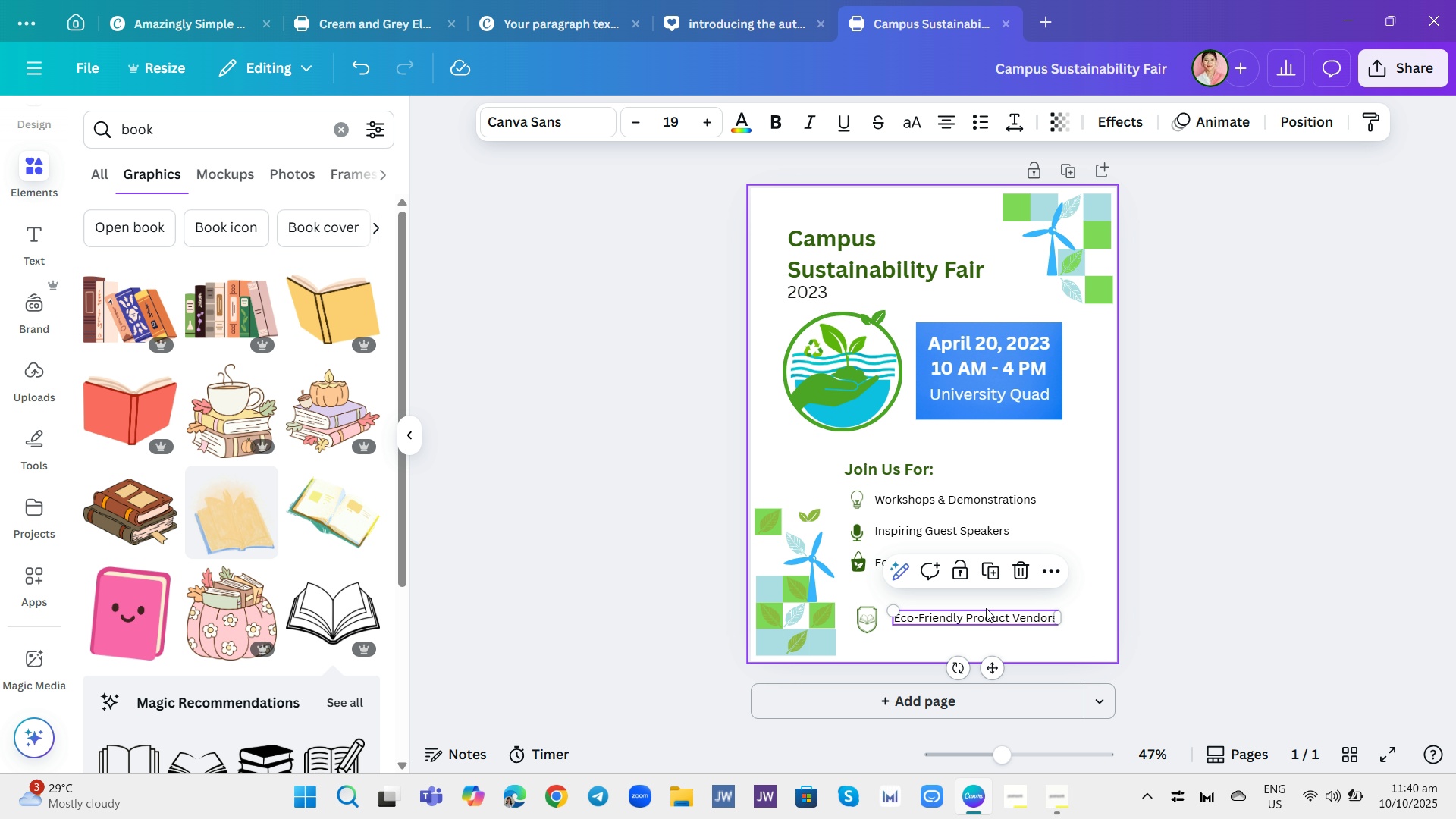 
left_click([986, 608])
 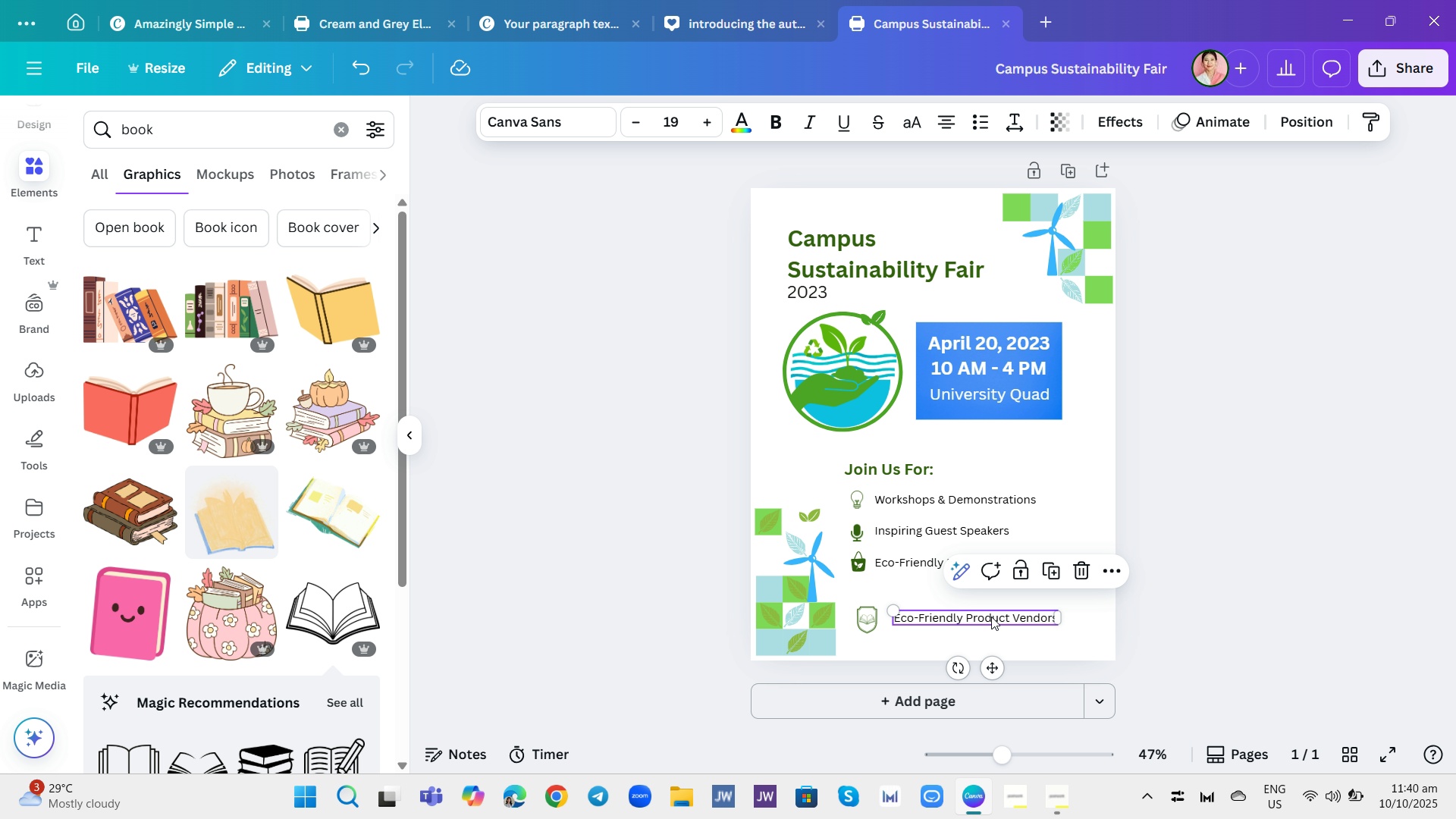 
left_click([991, 617])
 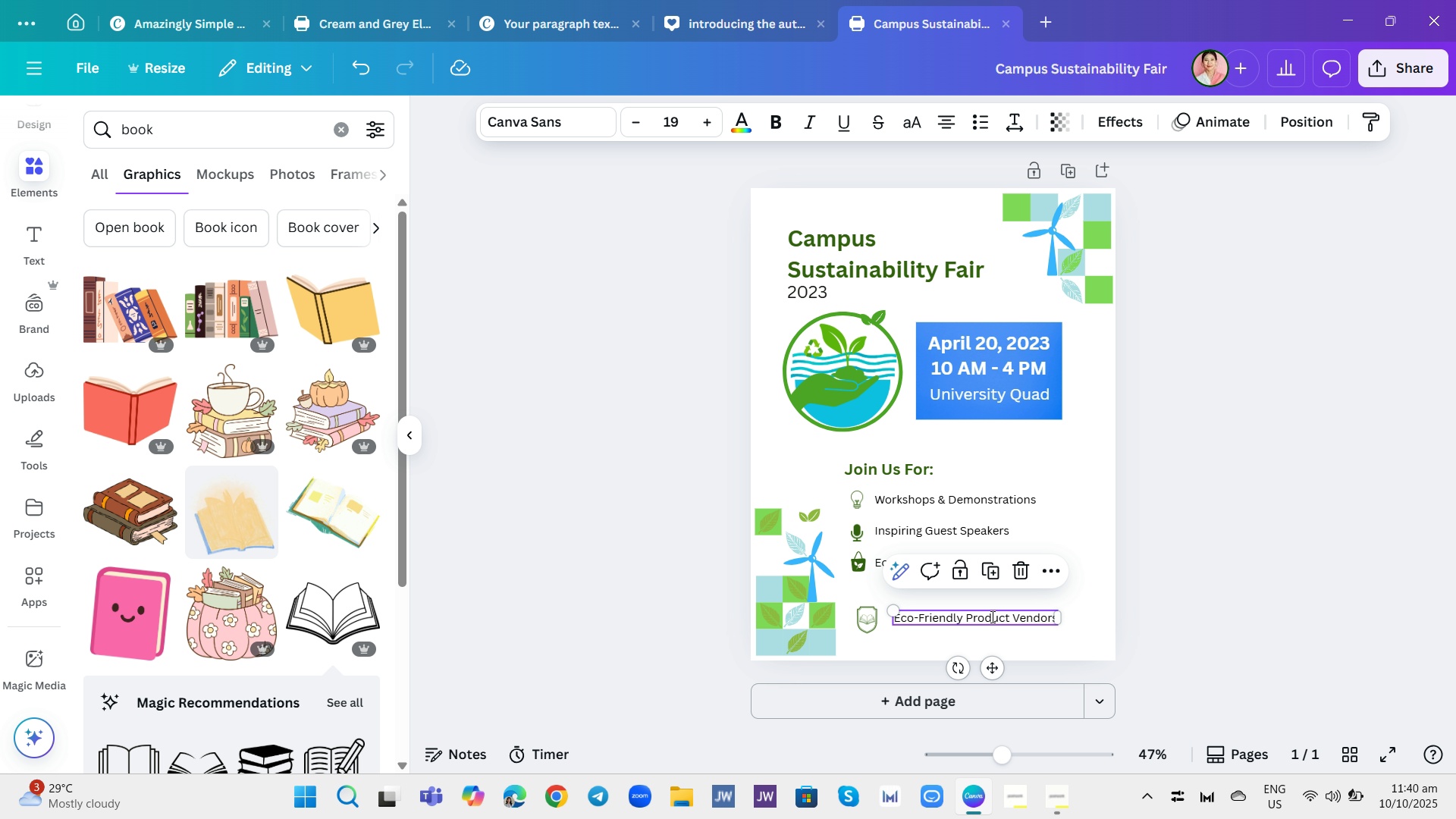 
left_click([991, 617])
 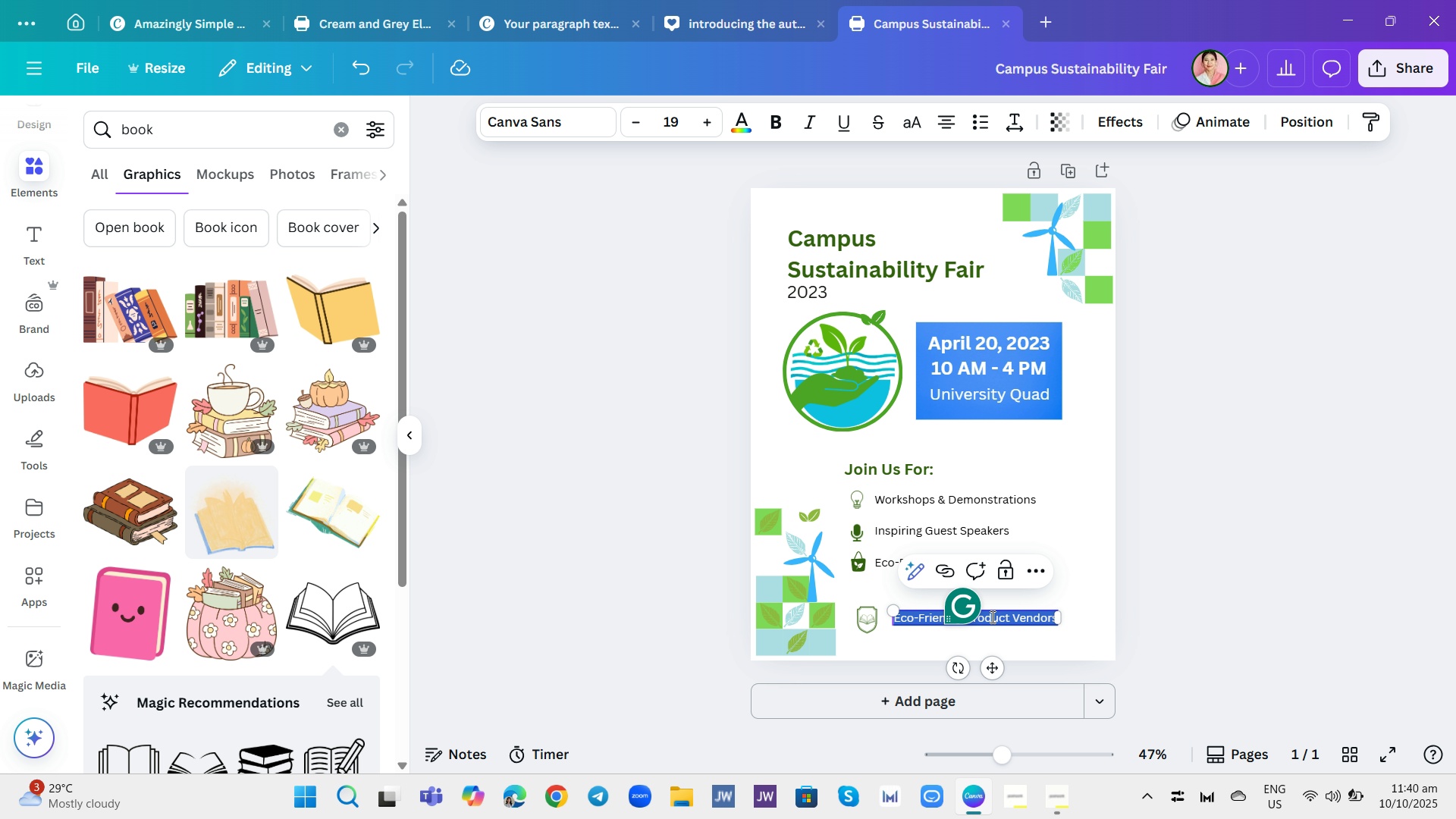 
type(Learn More: Universir)
key(Backspace)
type(ty)
 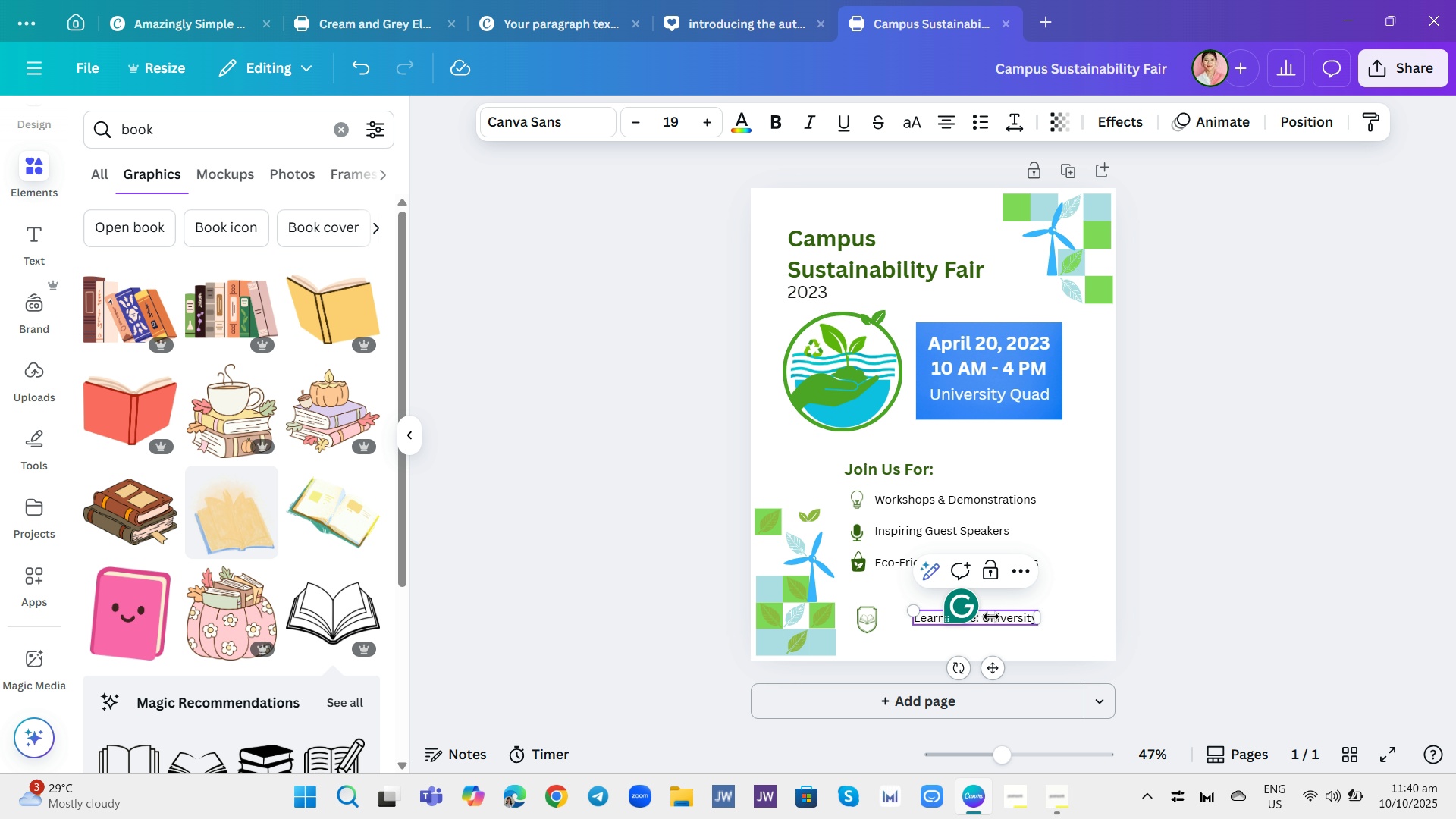 
type(.edu.)
key(Backspace)
type(?)
key(Backspace)
type(/Sustainability)
 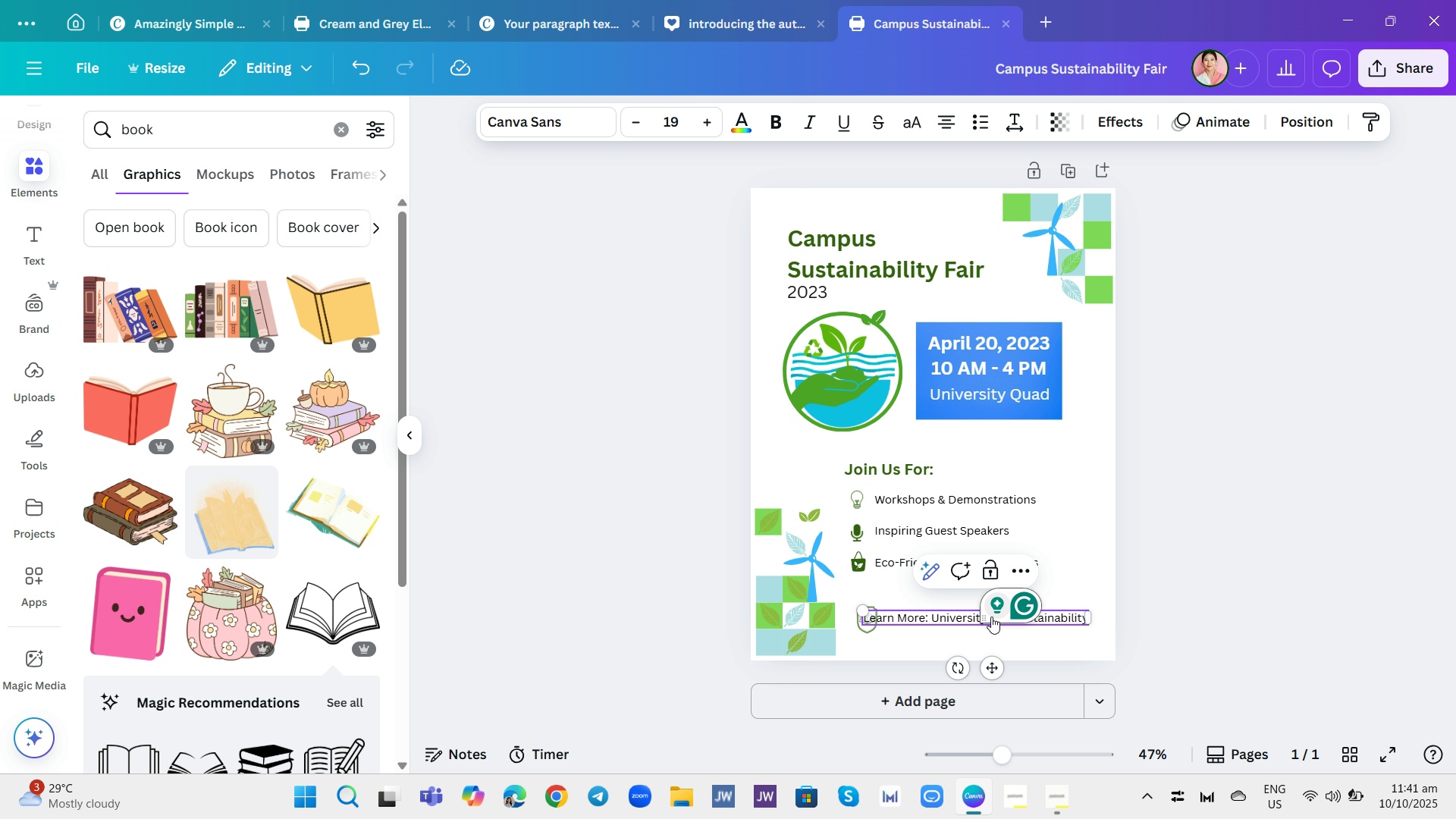 
wait(6.99)
 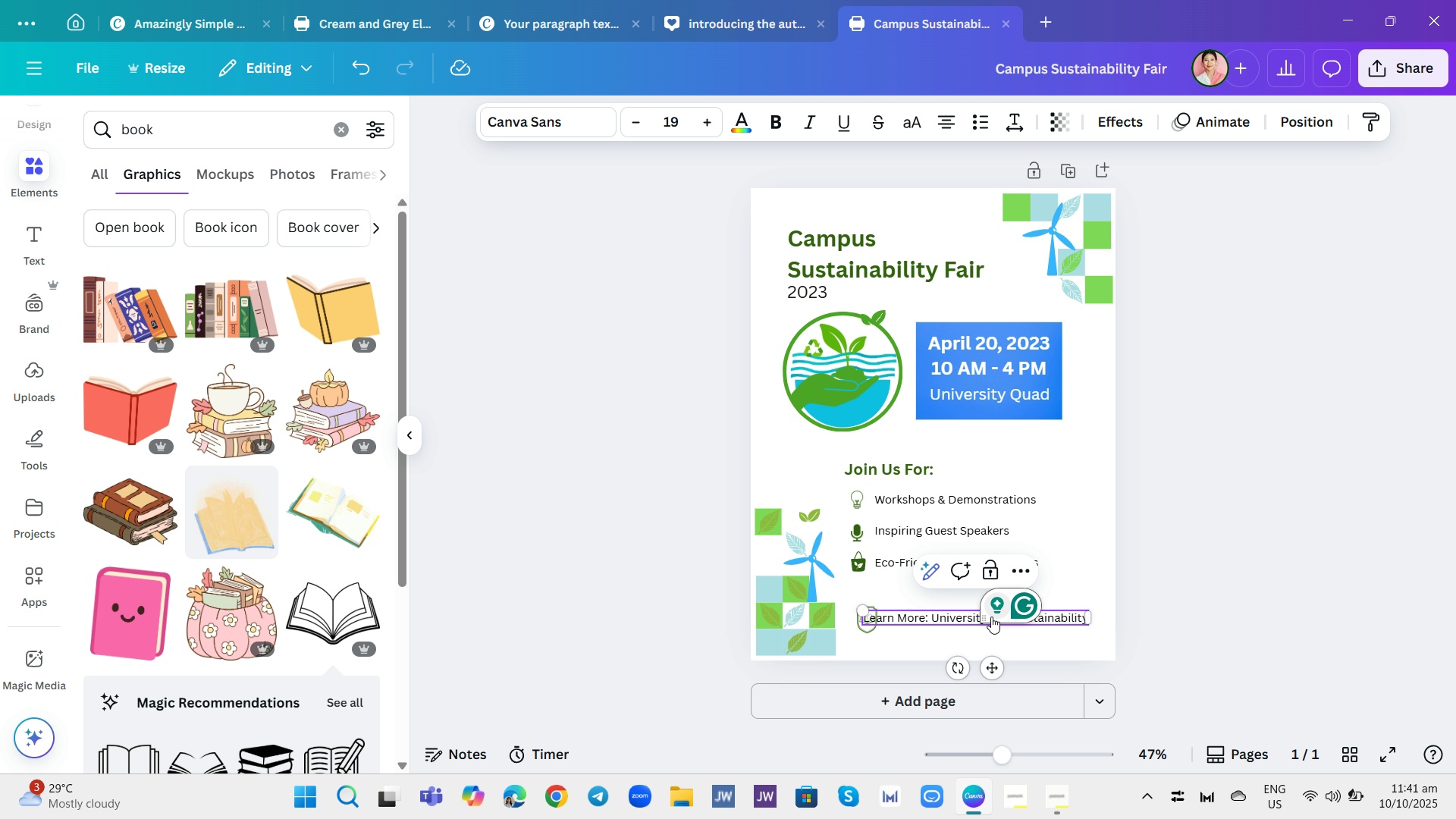 
left_click([1068, 641])
 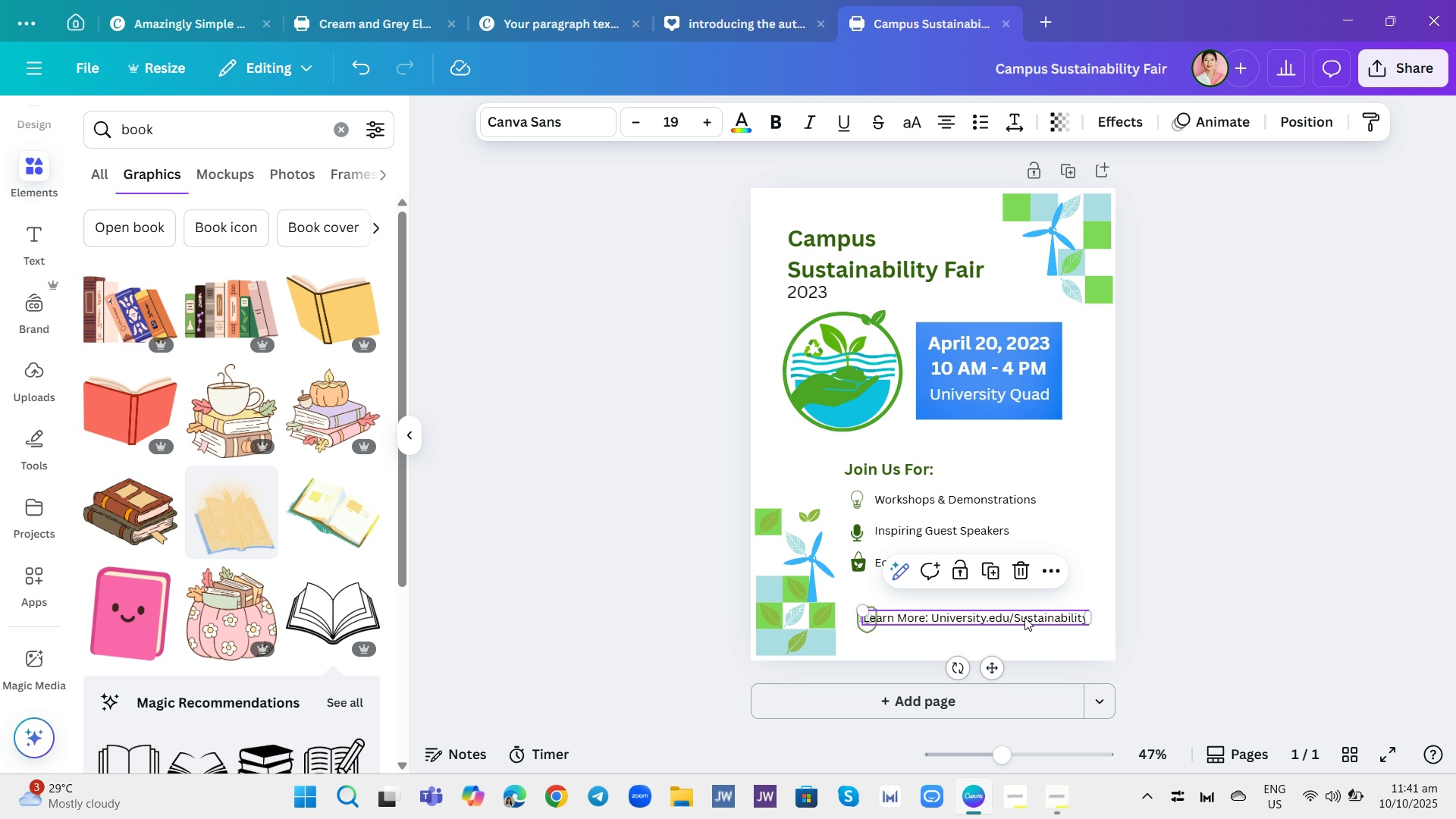 
left_click([1025, 617])
 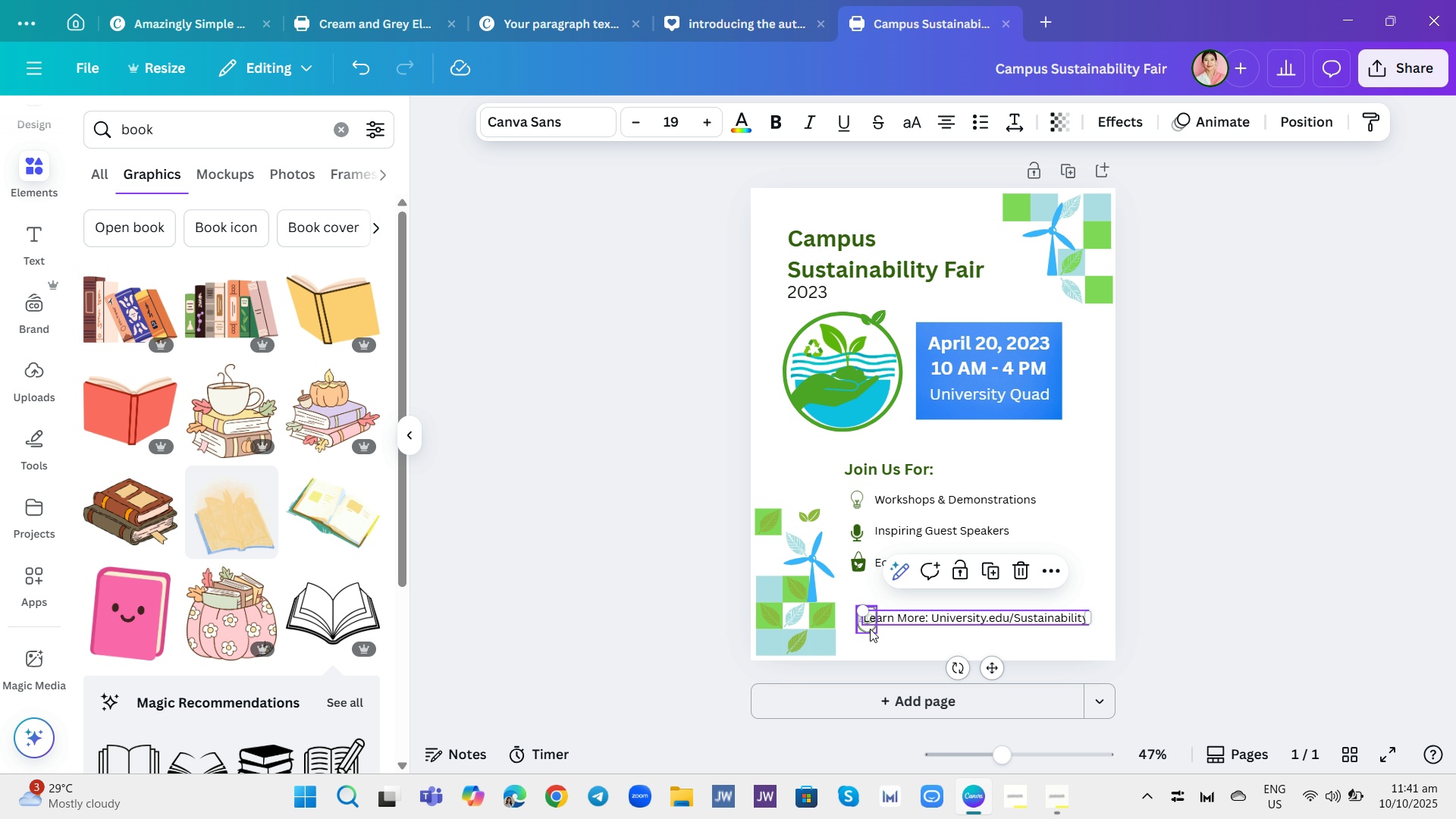 
left_click_drag(start_coordinate=[867, 626], to_coordinate=[850, 632])
 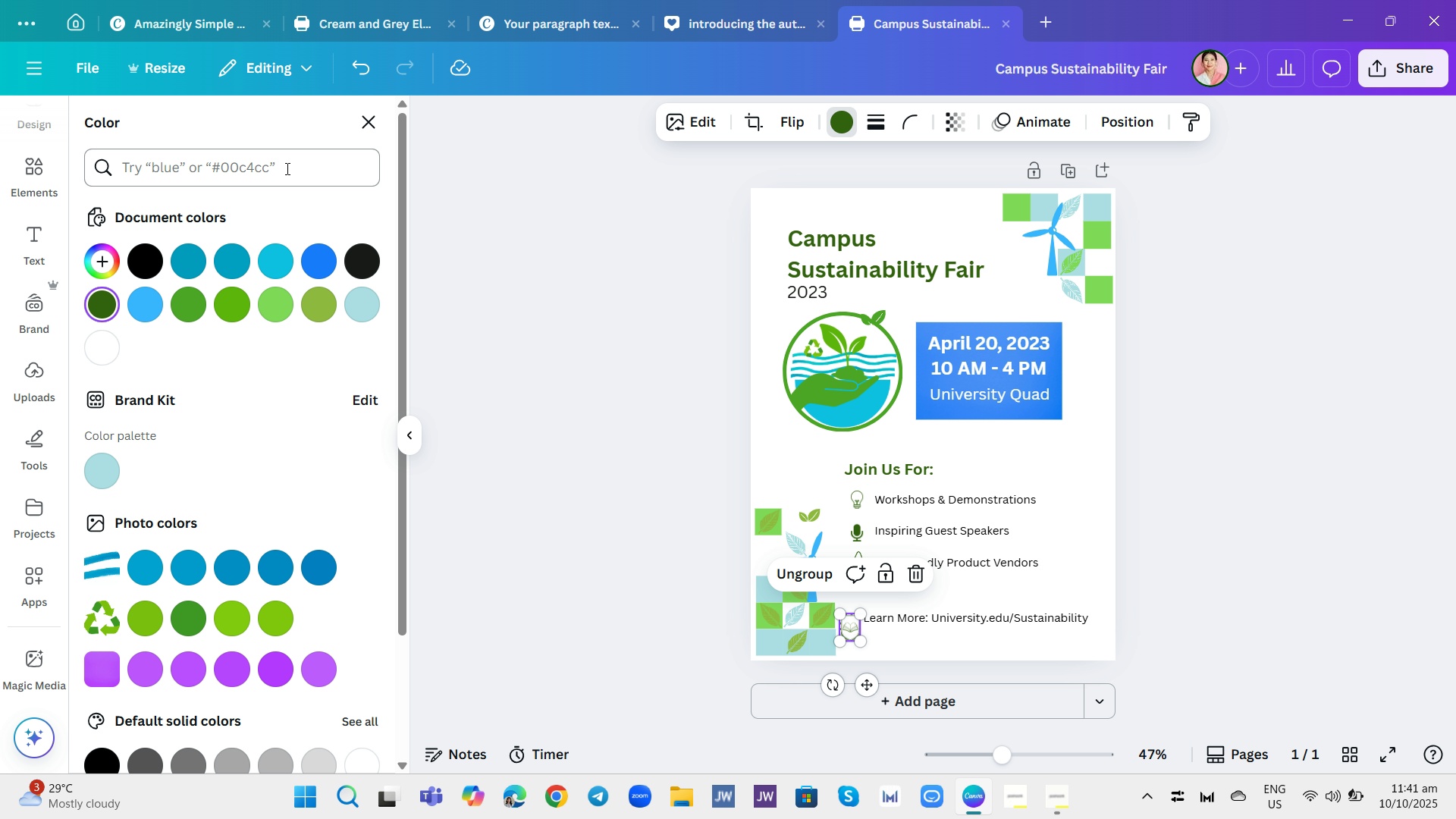 
wait(6.97)
 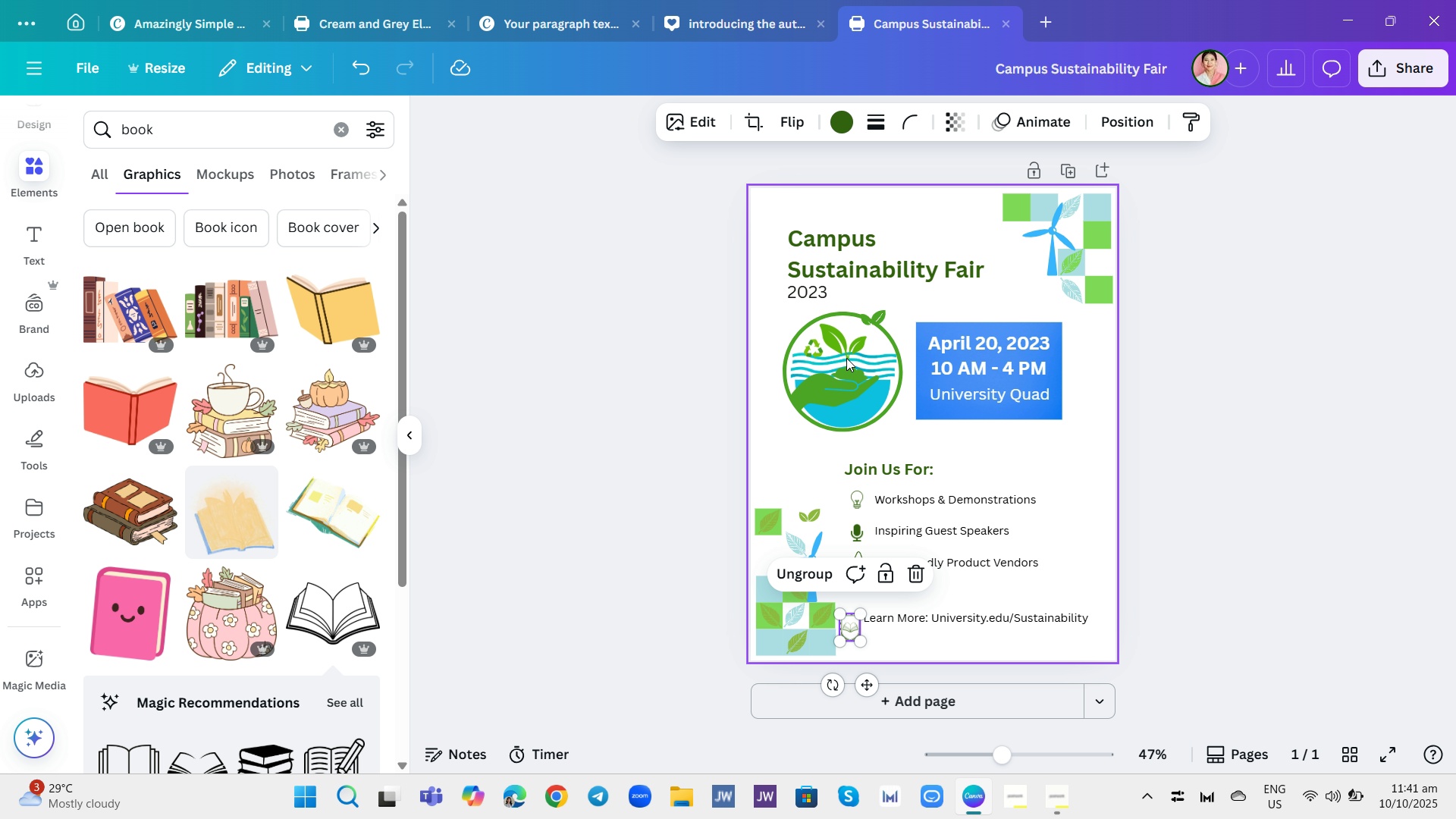 
scroll: coordinate [273, 586], scroll_direction: down, amount: 6.0
 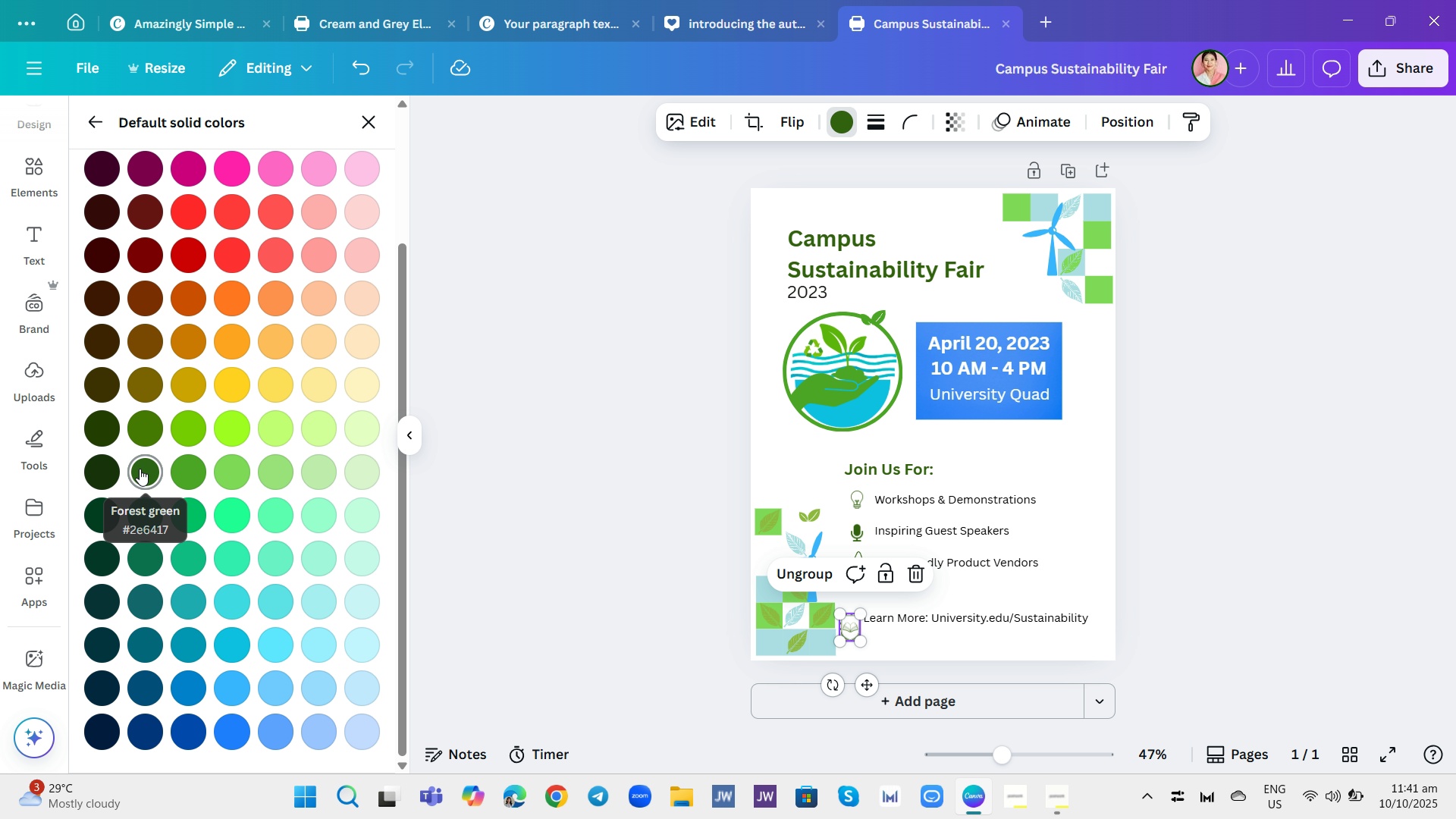 
left_click([140, 469])
 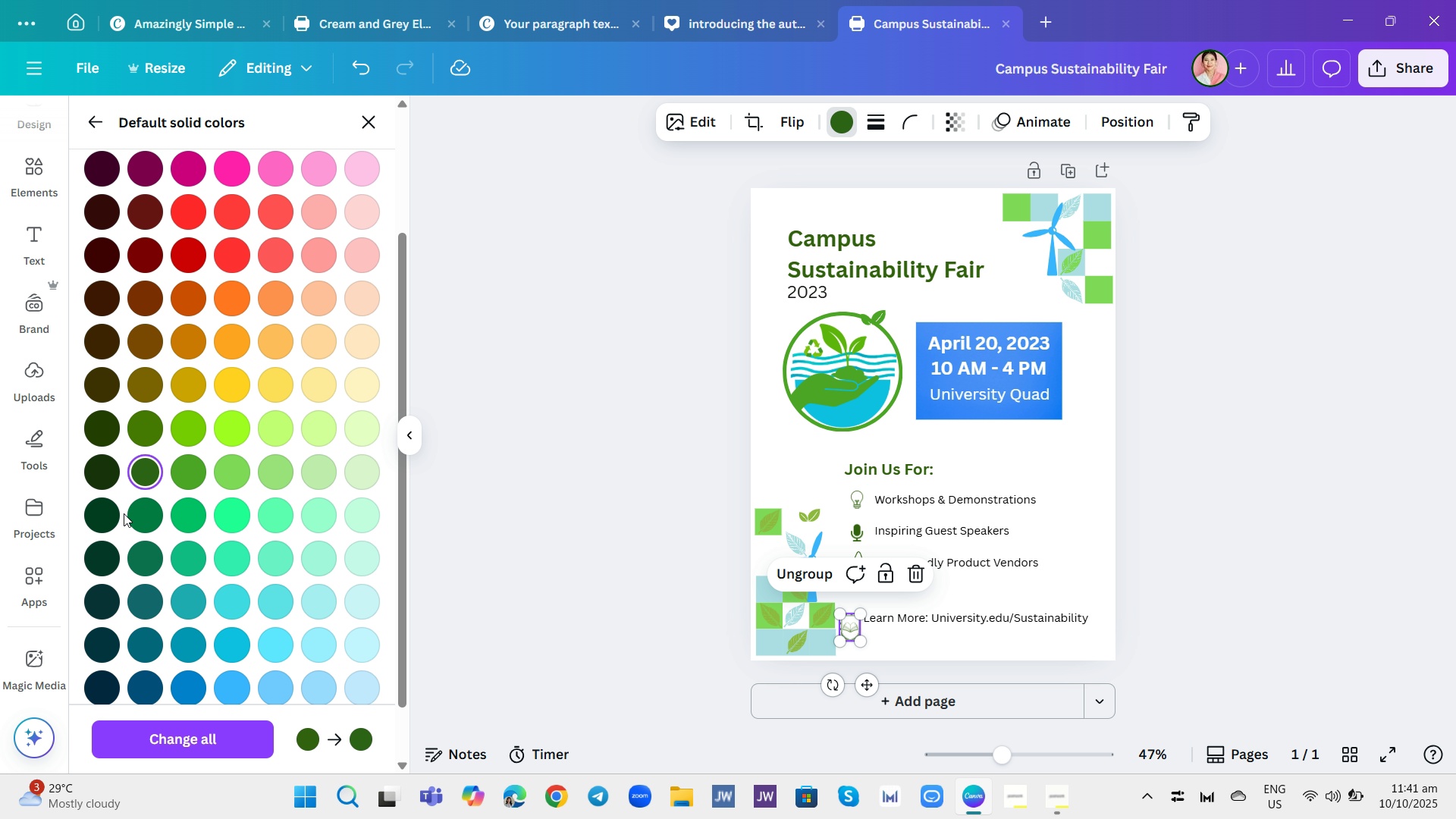 
mouse_move([100, 494])
 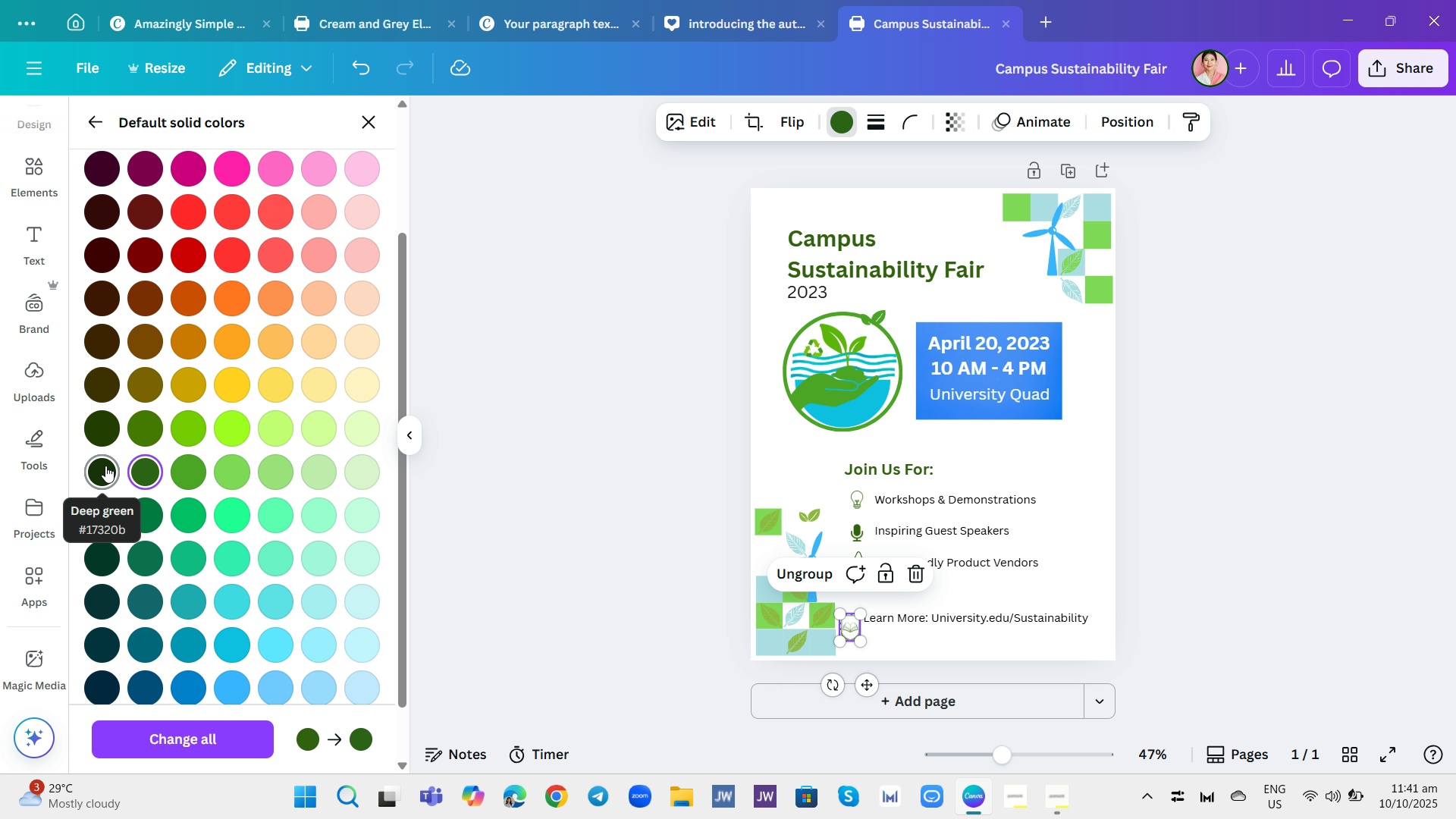 
left_click([105, 466])
 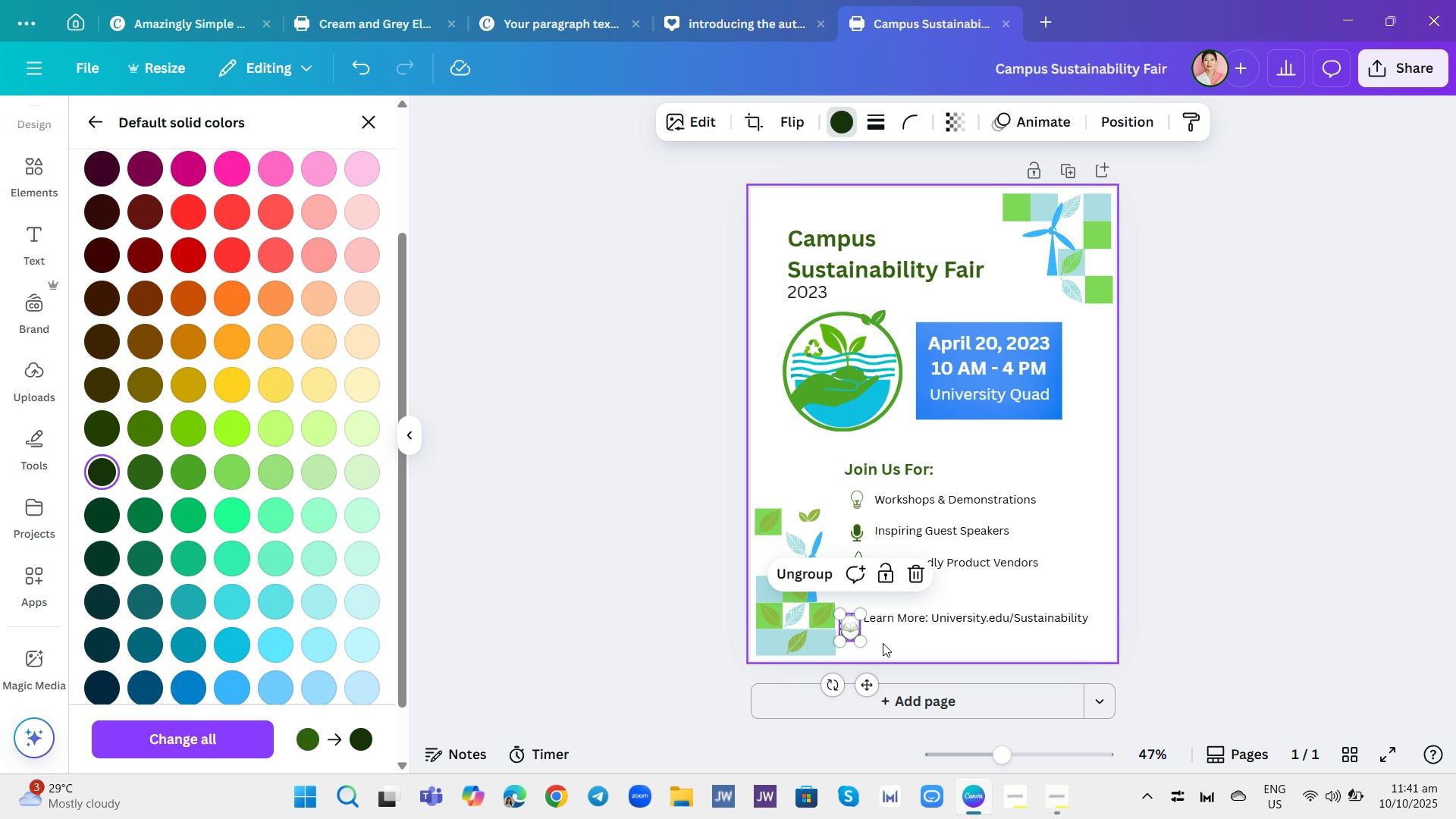 
left_click([896, 645])
 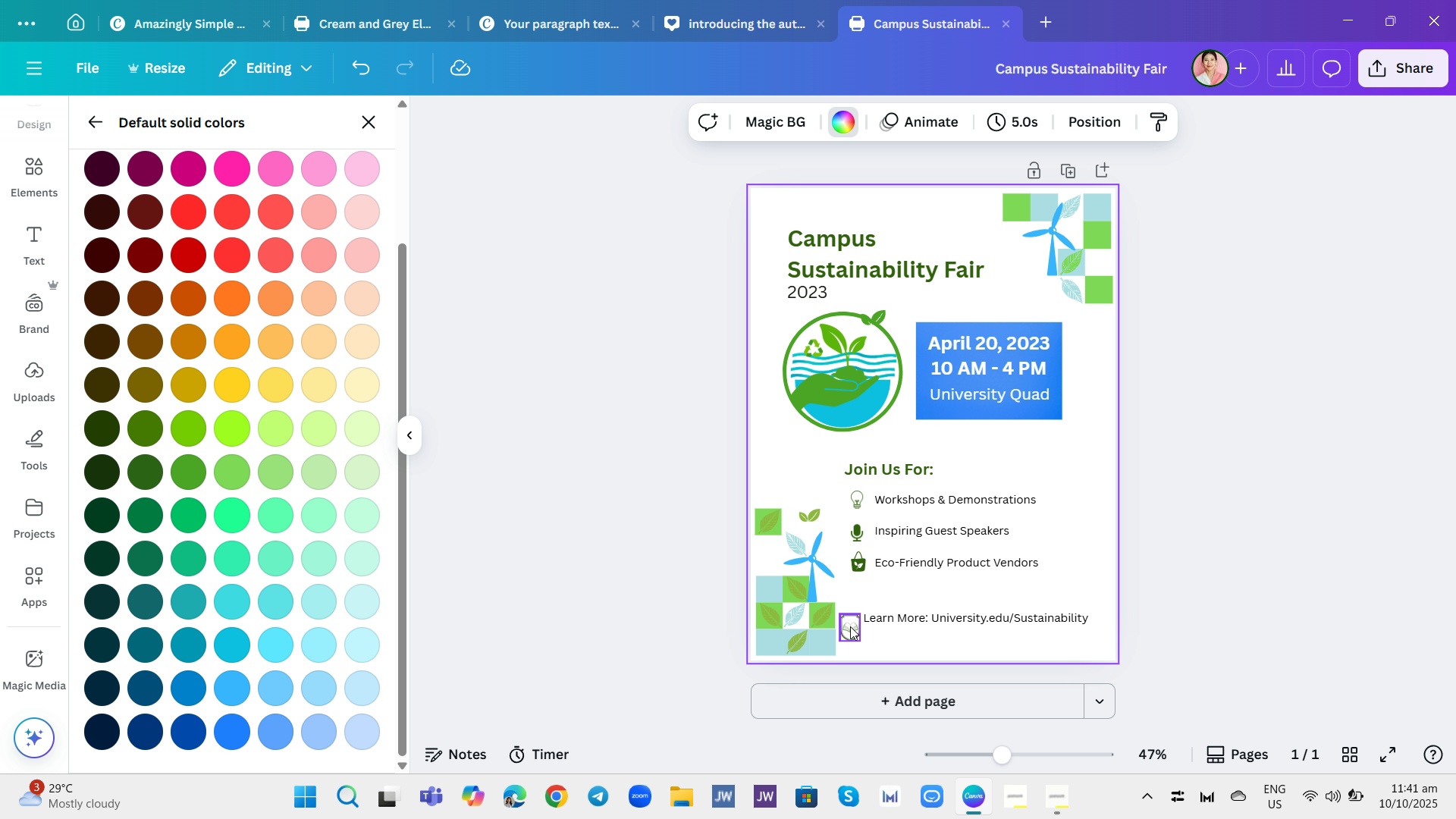 
left_click([849, 626])
 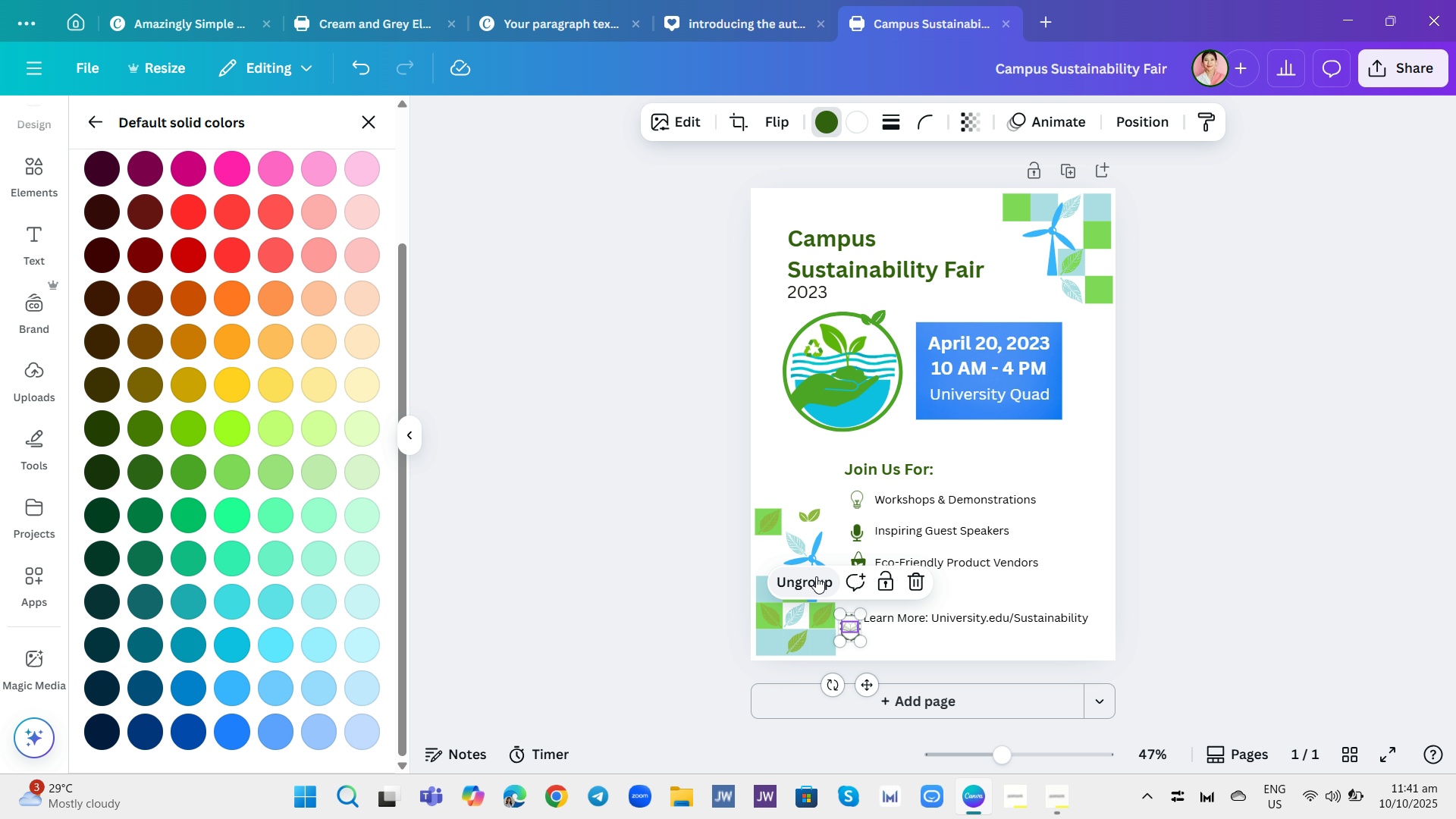 
left_click([814, 576])
 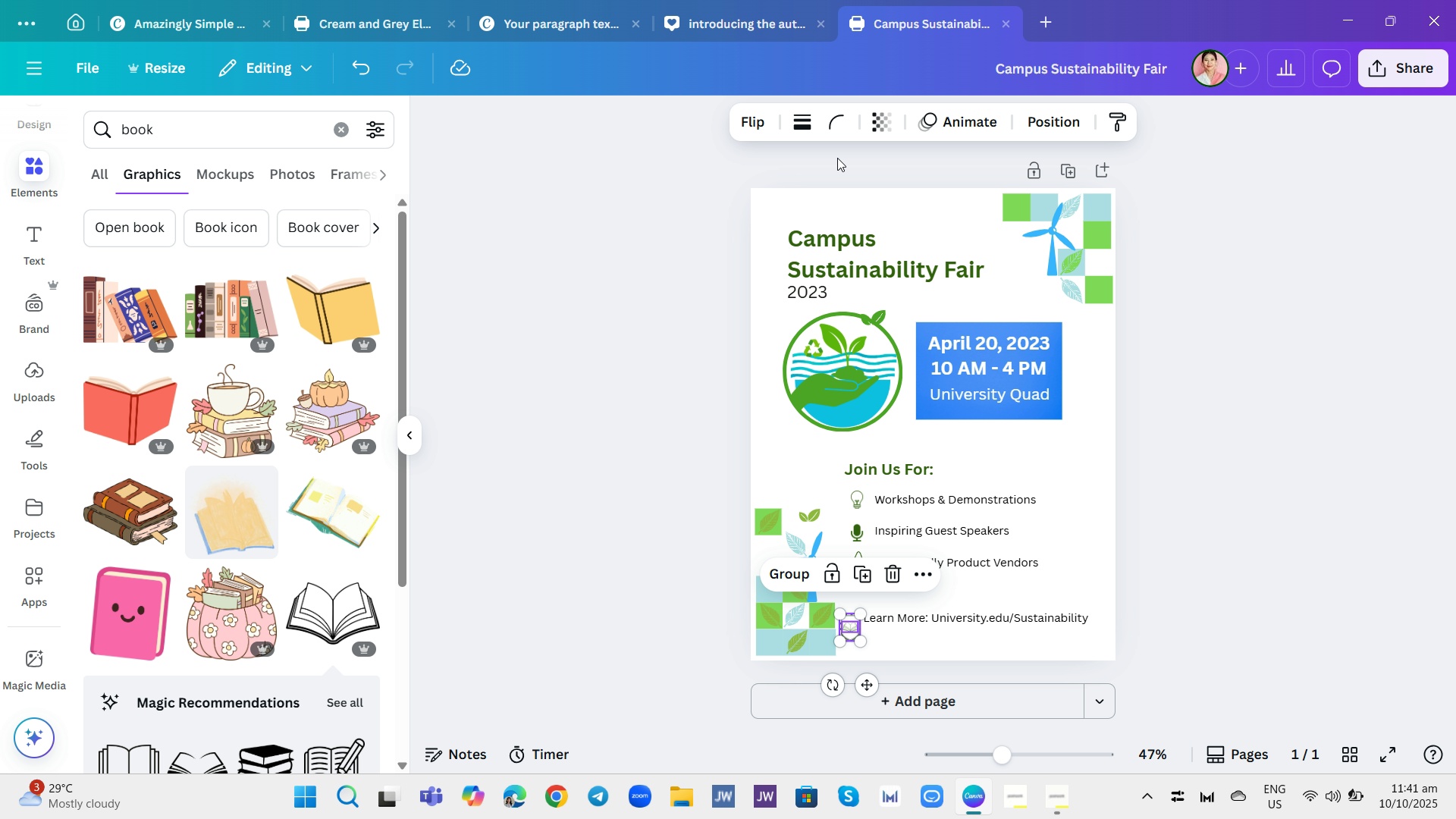 
left_click([937, 639])
 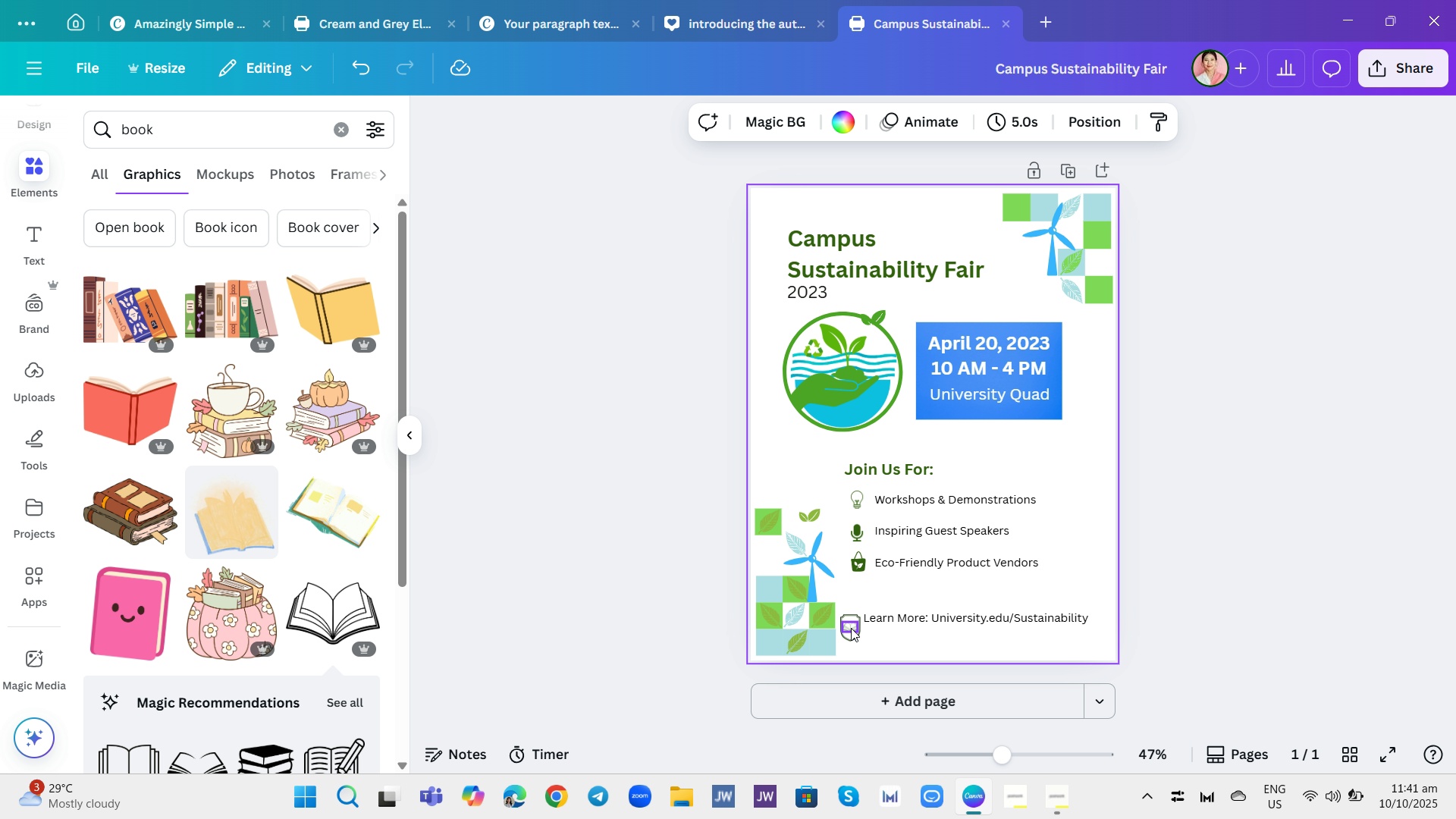 
left_click([851, 628])
 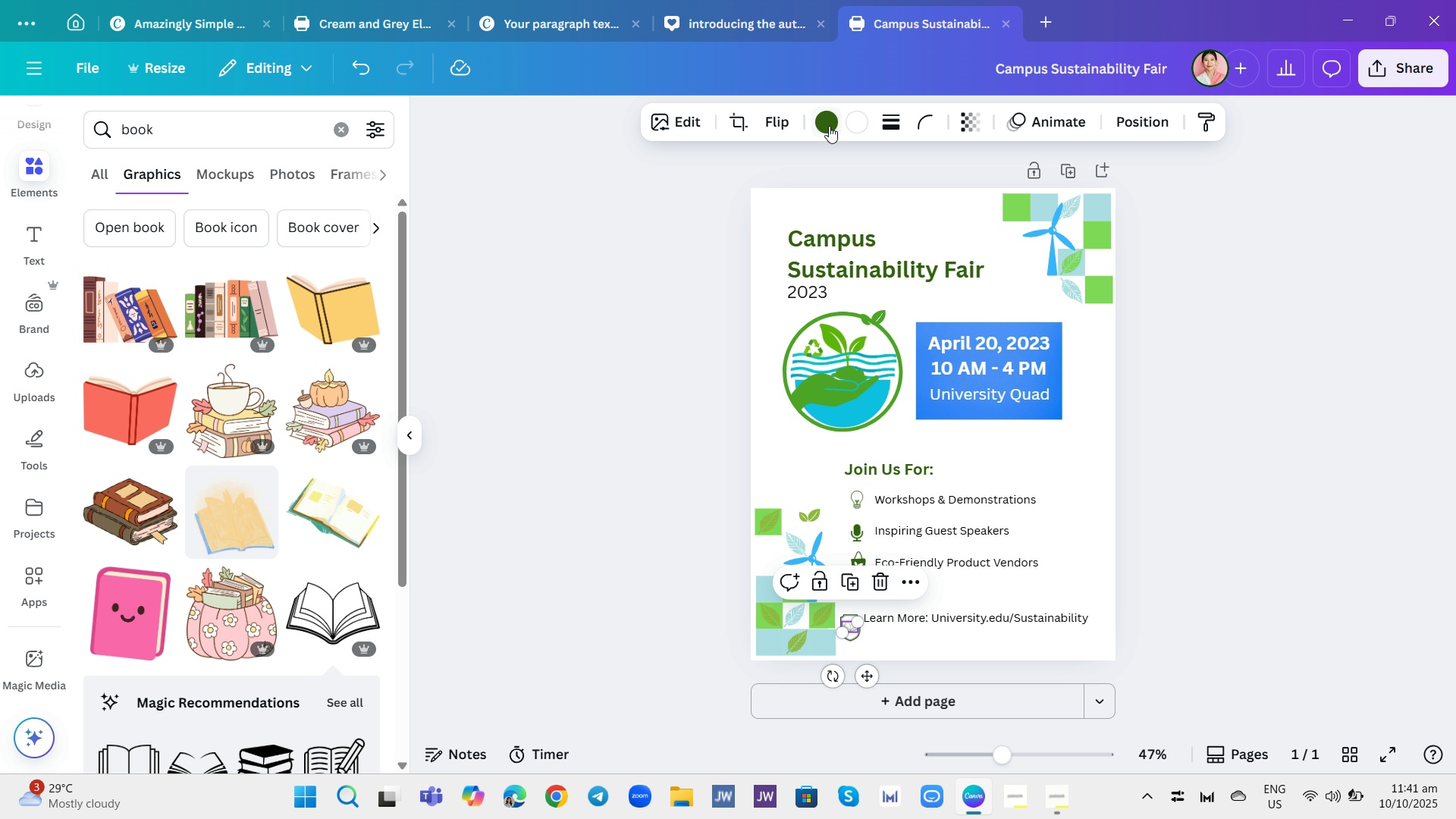 
left_click([822, 121])
 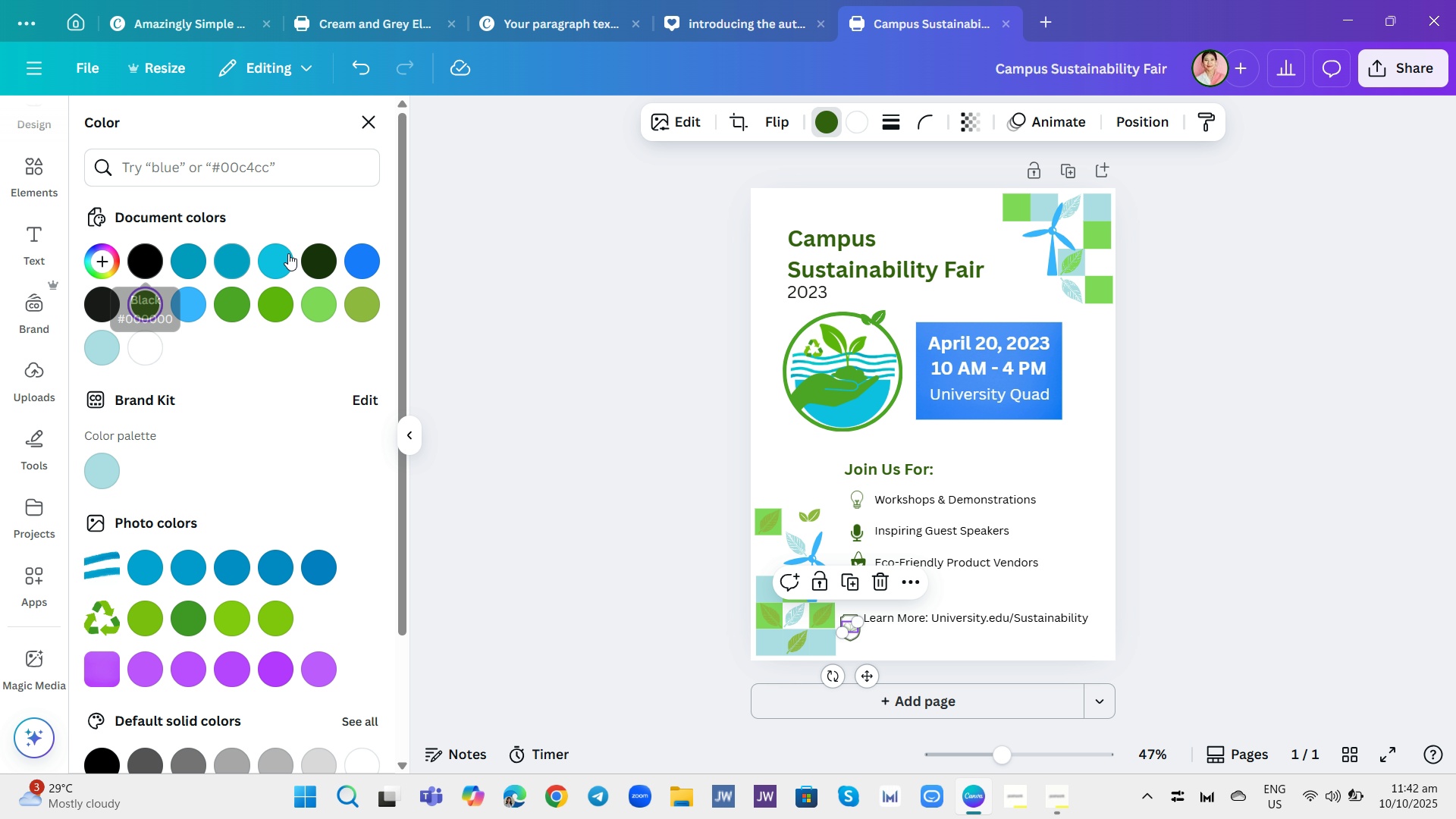 
left_click([310, 259])
 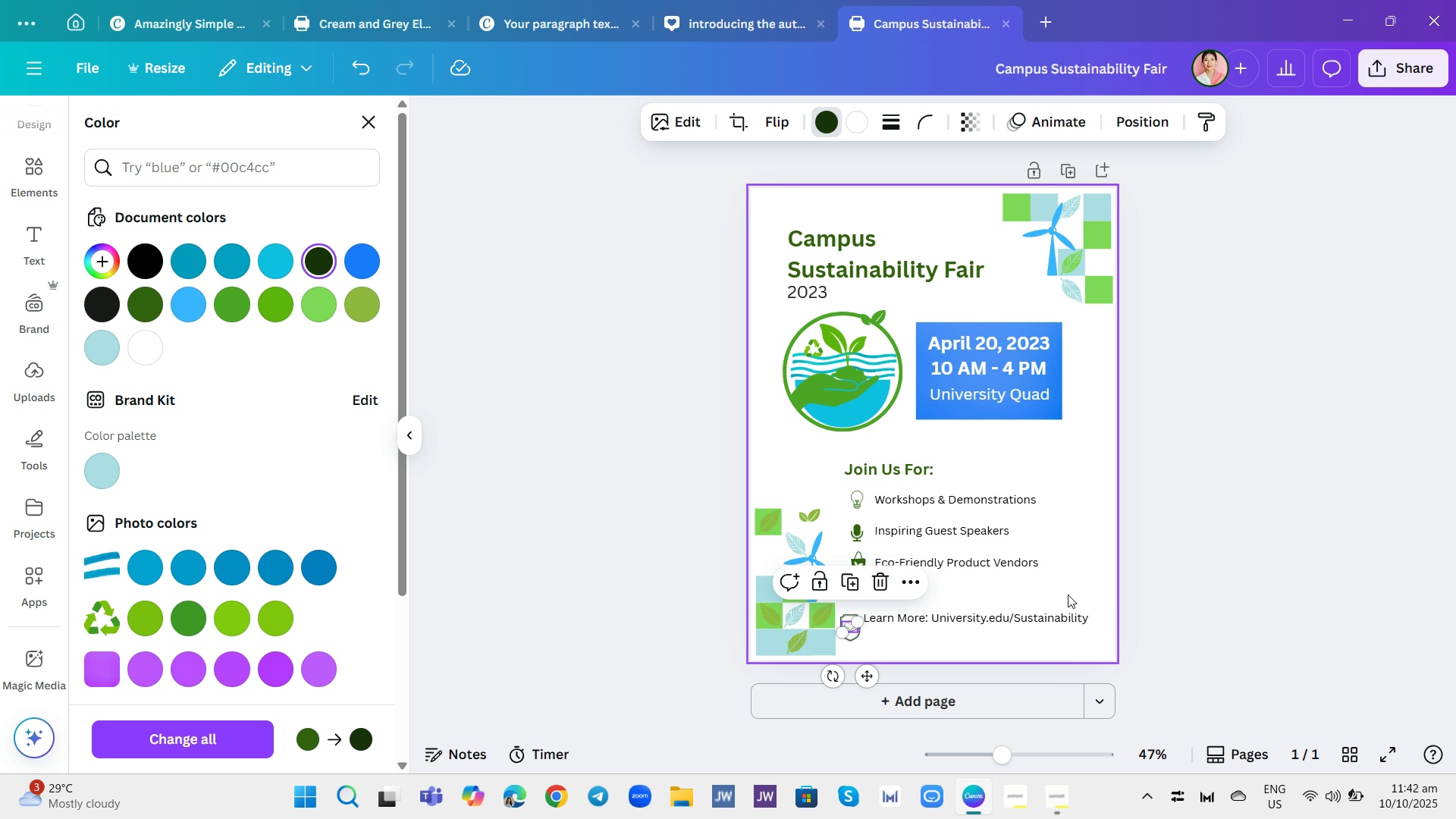 
left_click([1070, 585])
 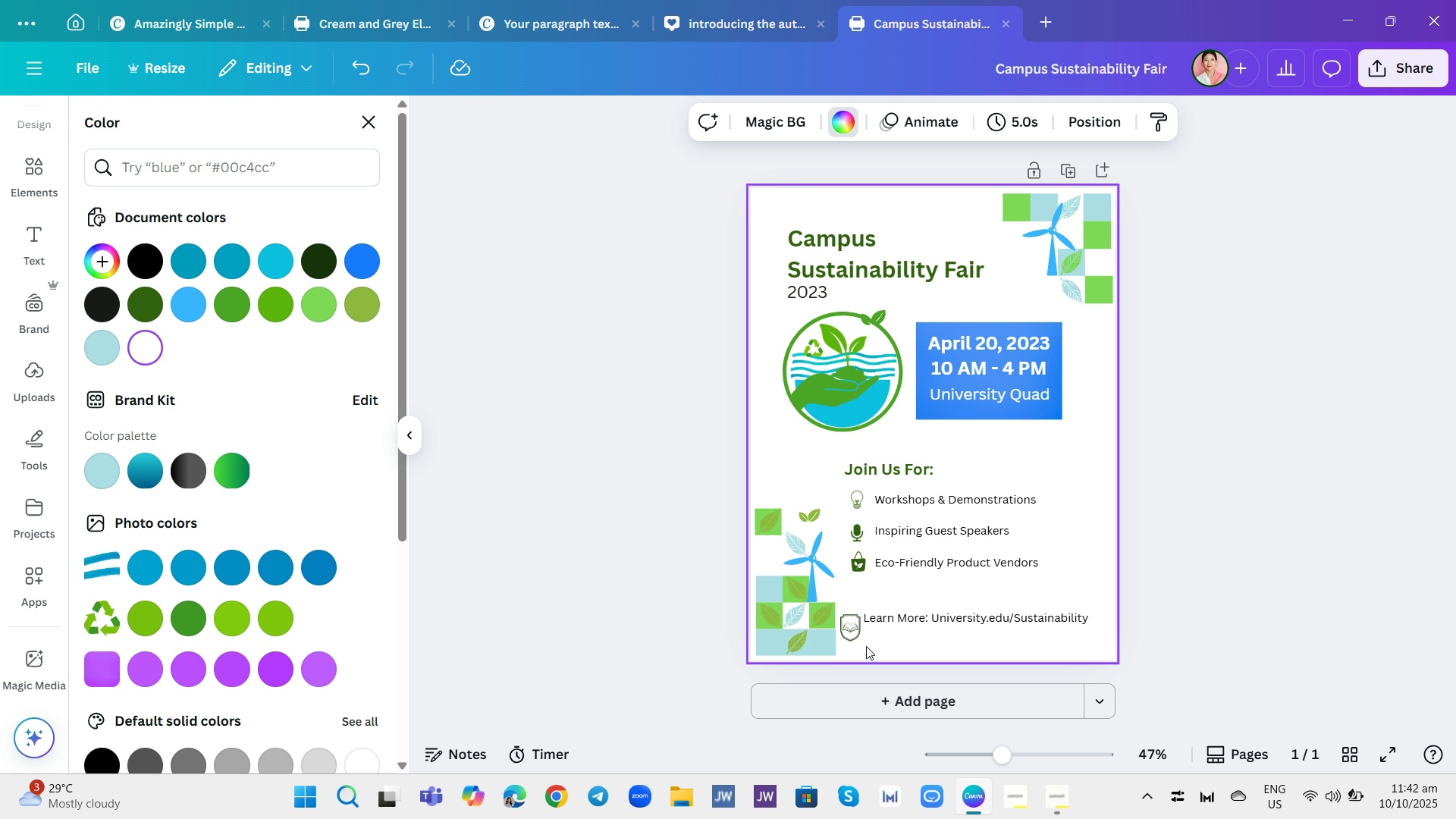 
left_click_drag(start_coordinate=[866, 646], to_coordinate=[849, 631])
 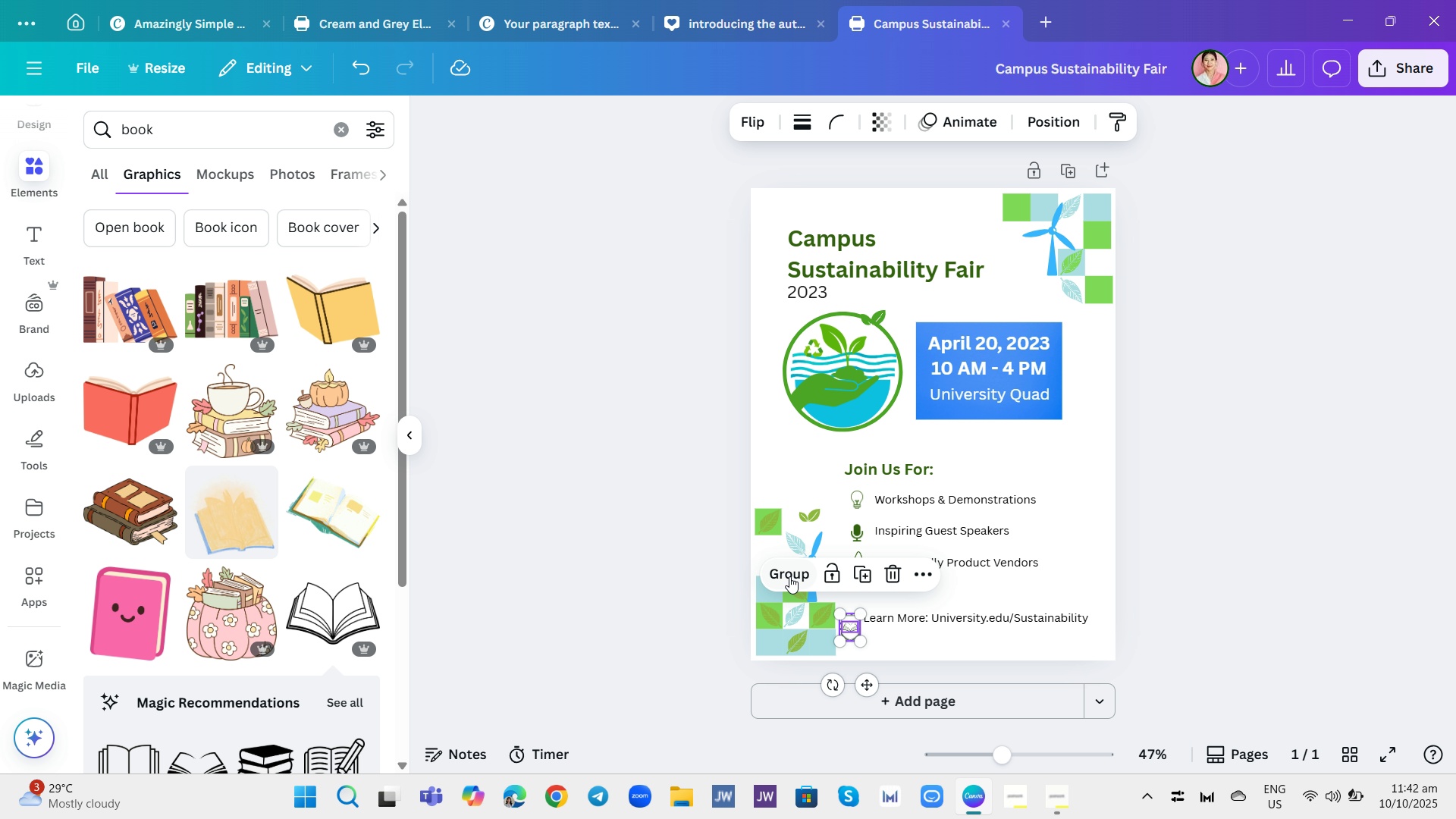 
left_click([792, 569])
 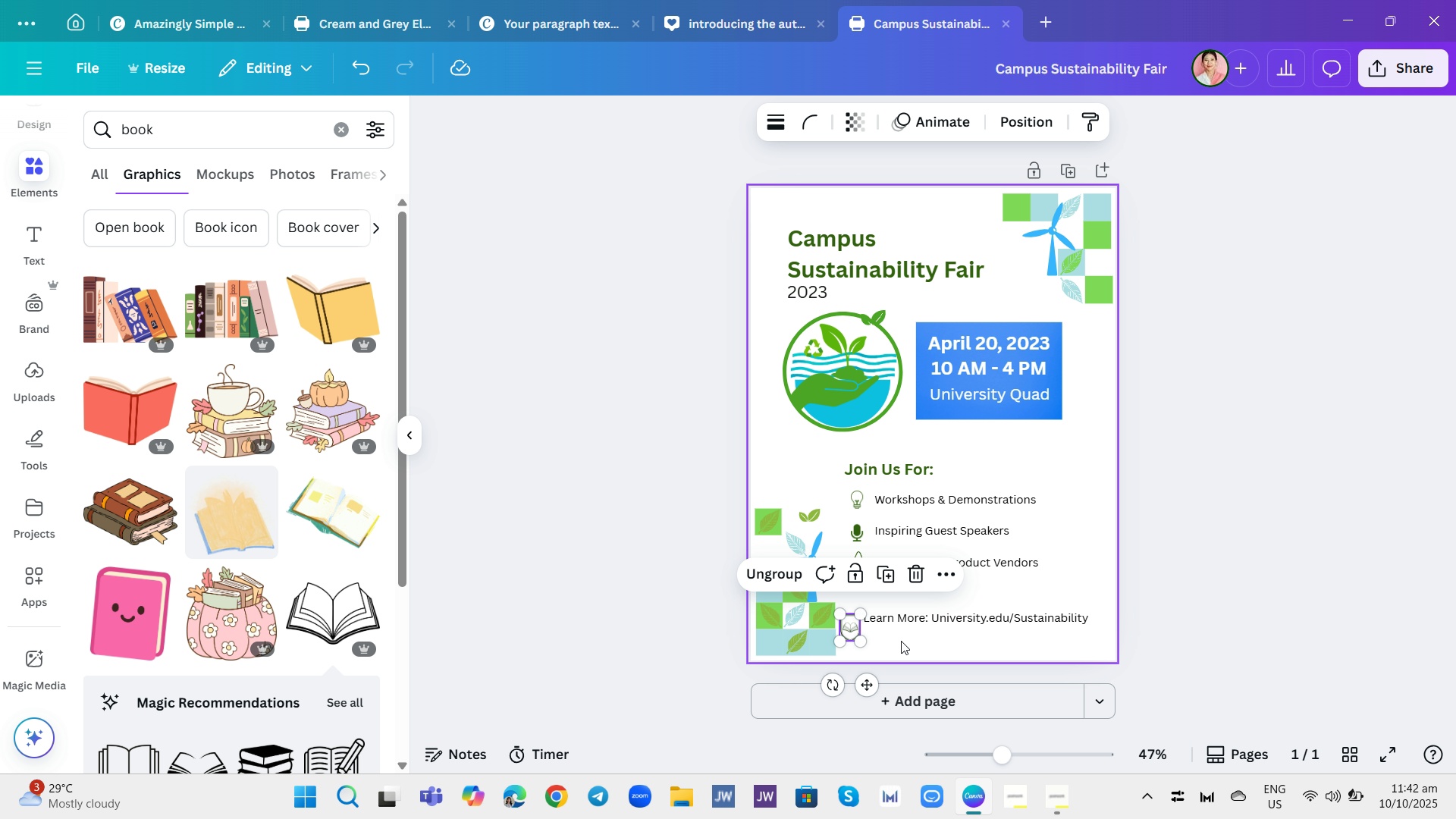 
left_click([901, 641])
 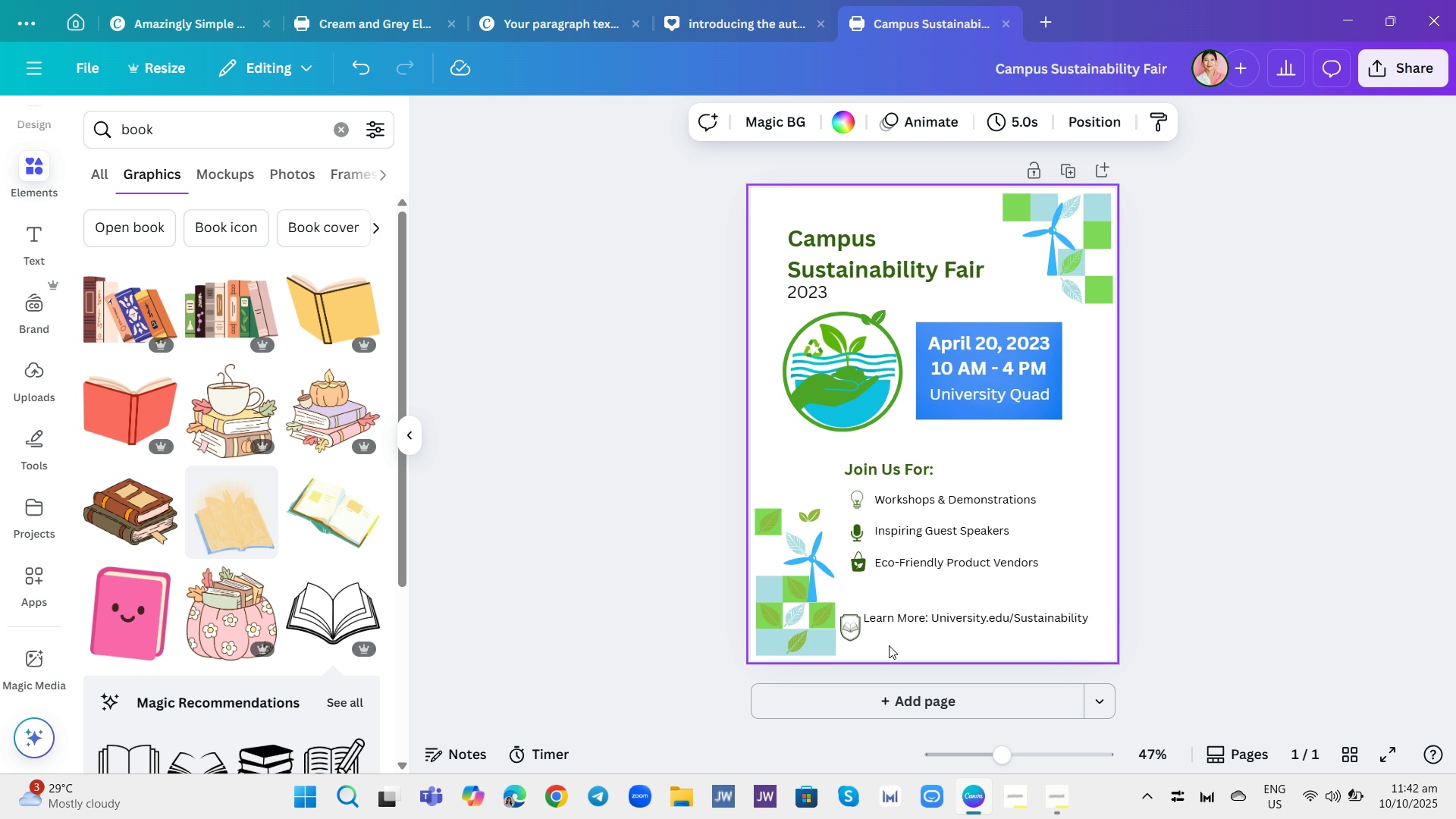 
wait(5.1)
 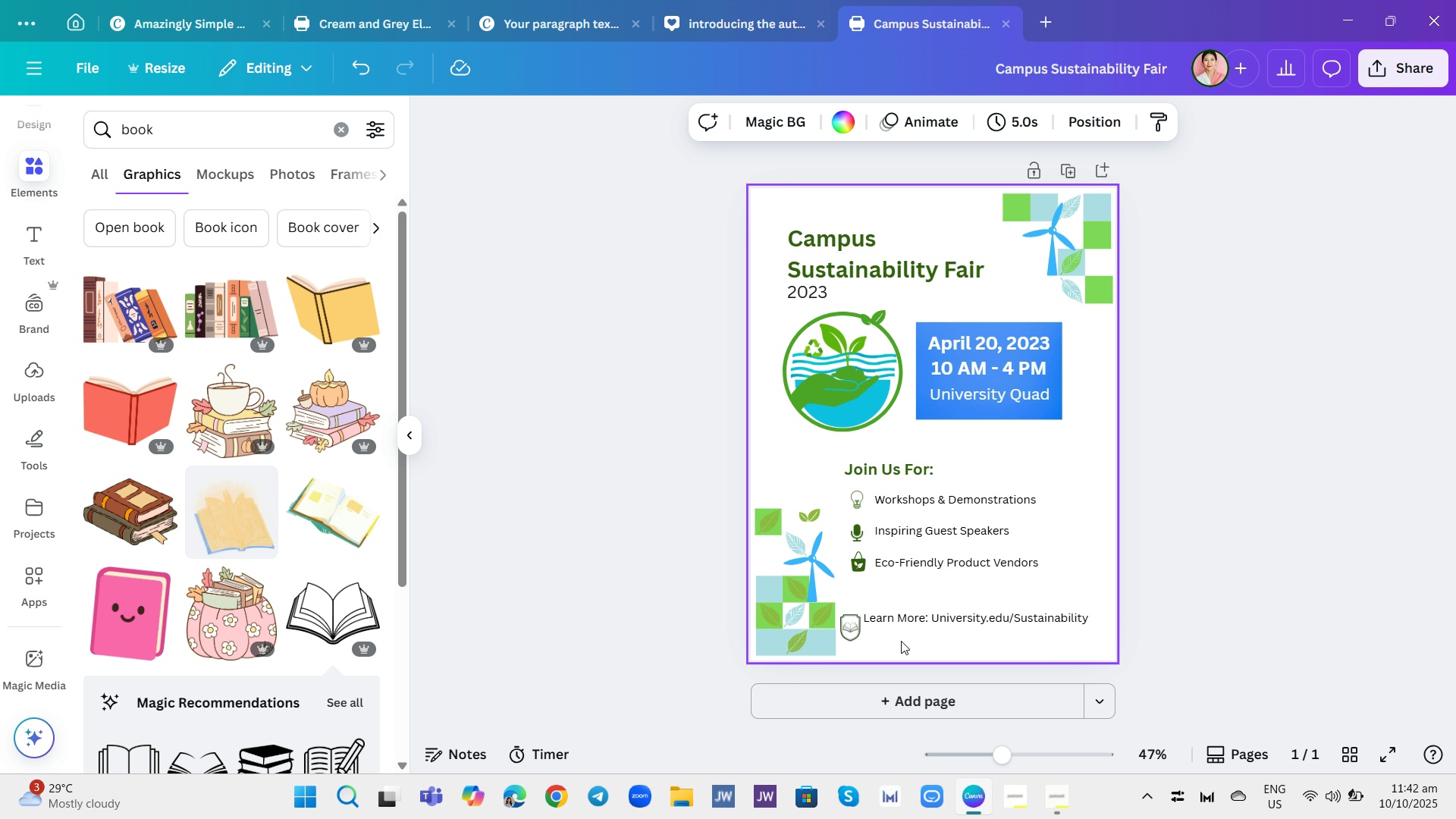 
left_click([853, 626])
 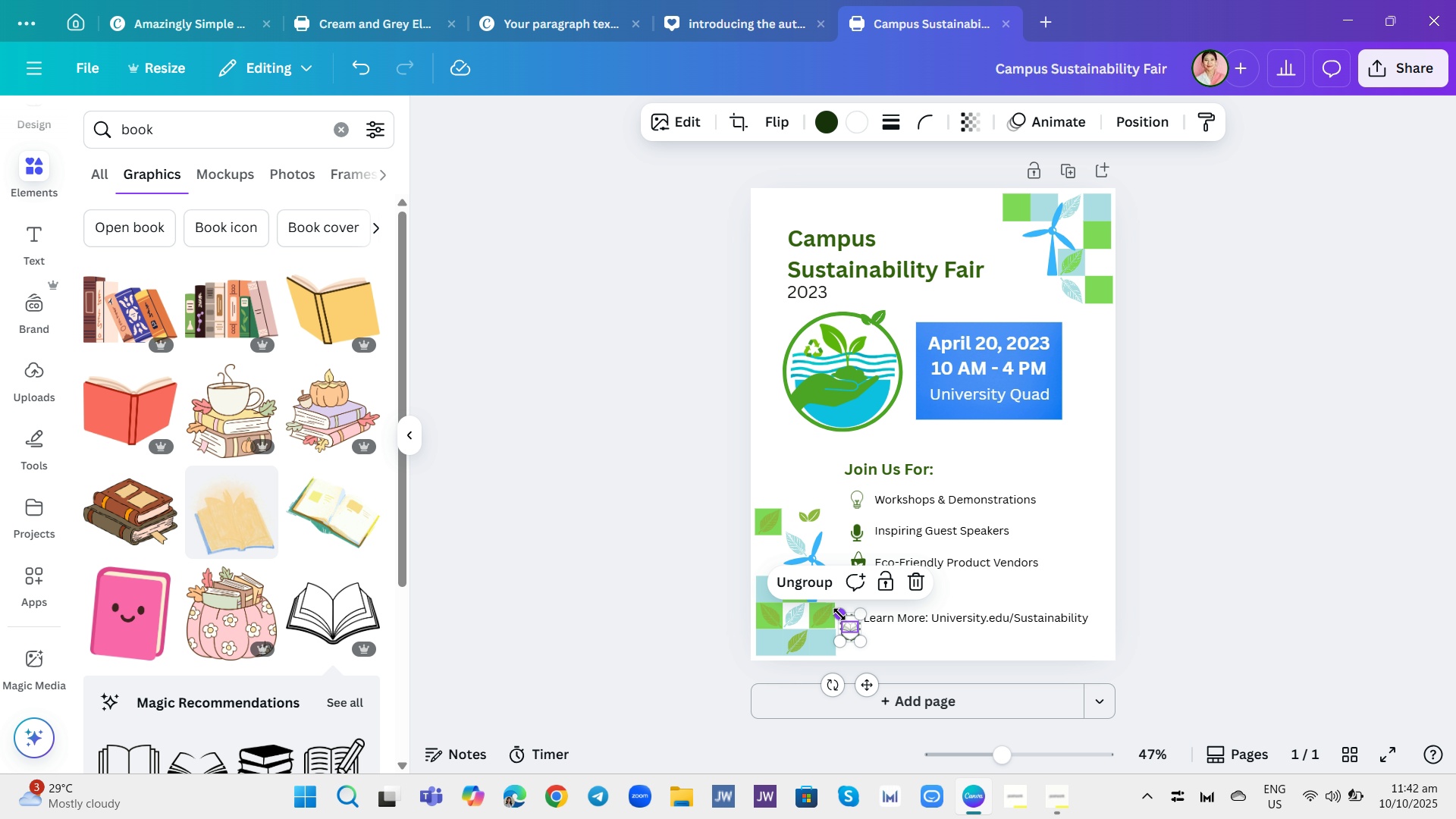 
left_click_drag(start_coordinate=[840, 615], to_coordinate=[836, 610])
 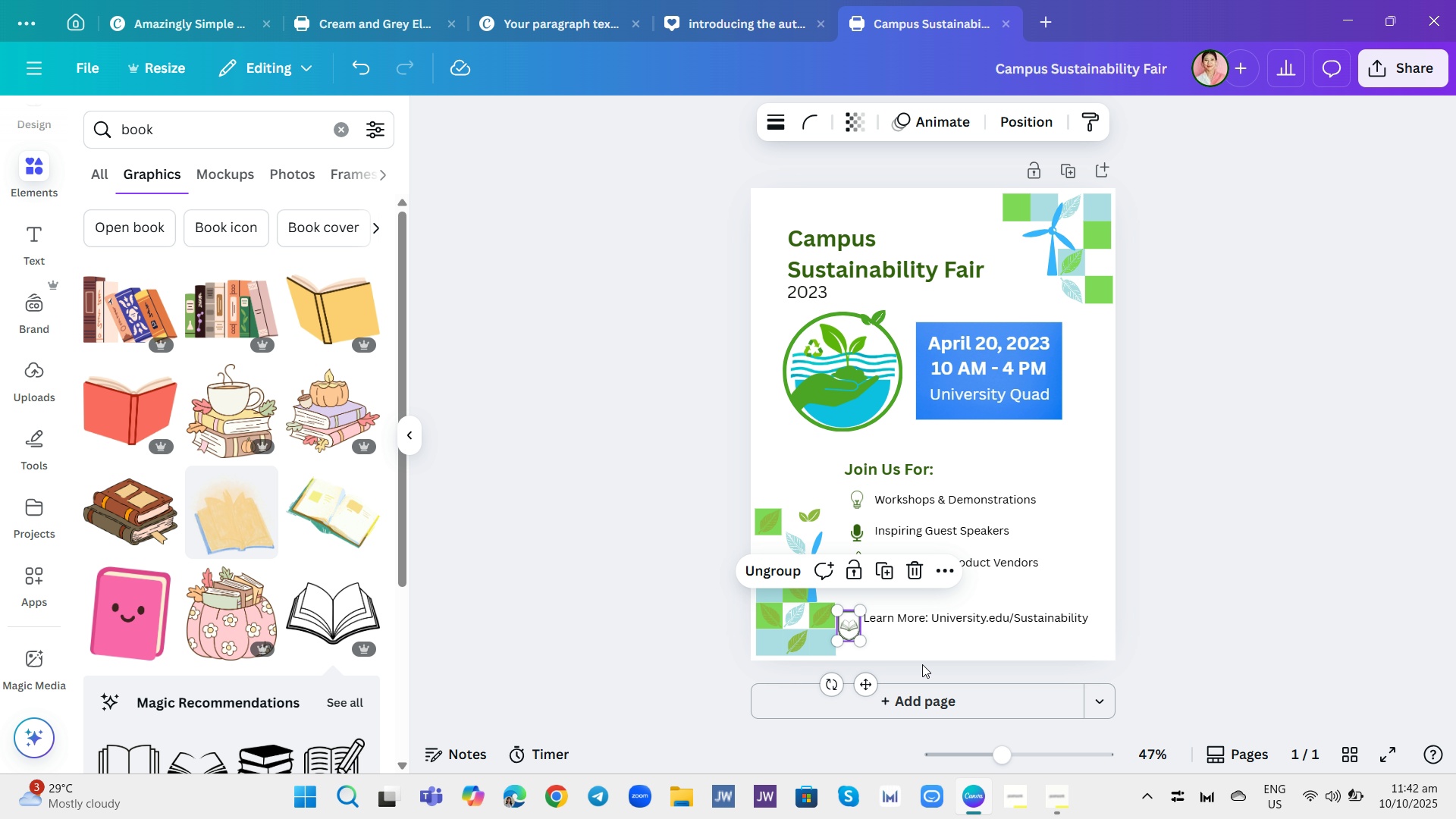 
left_click([922, 664])
 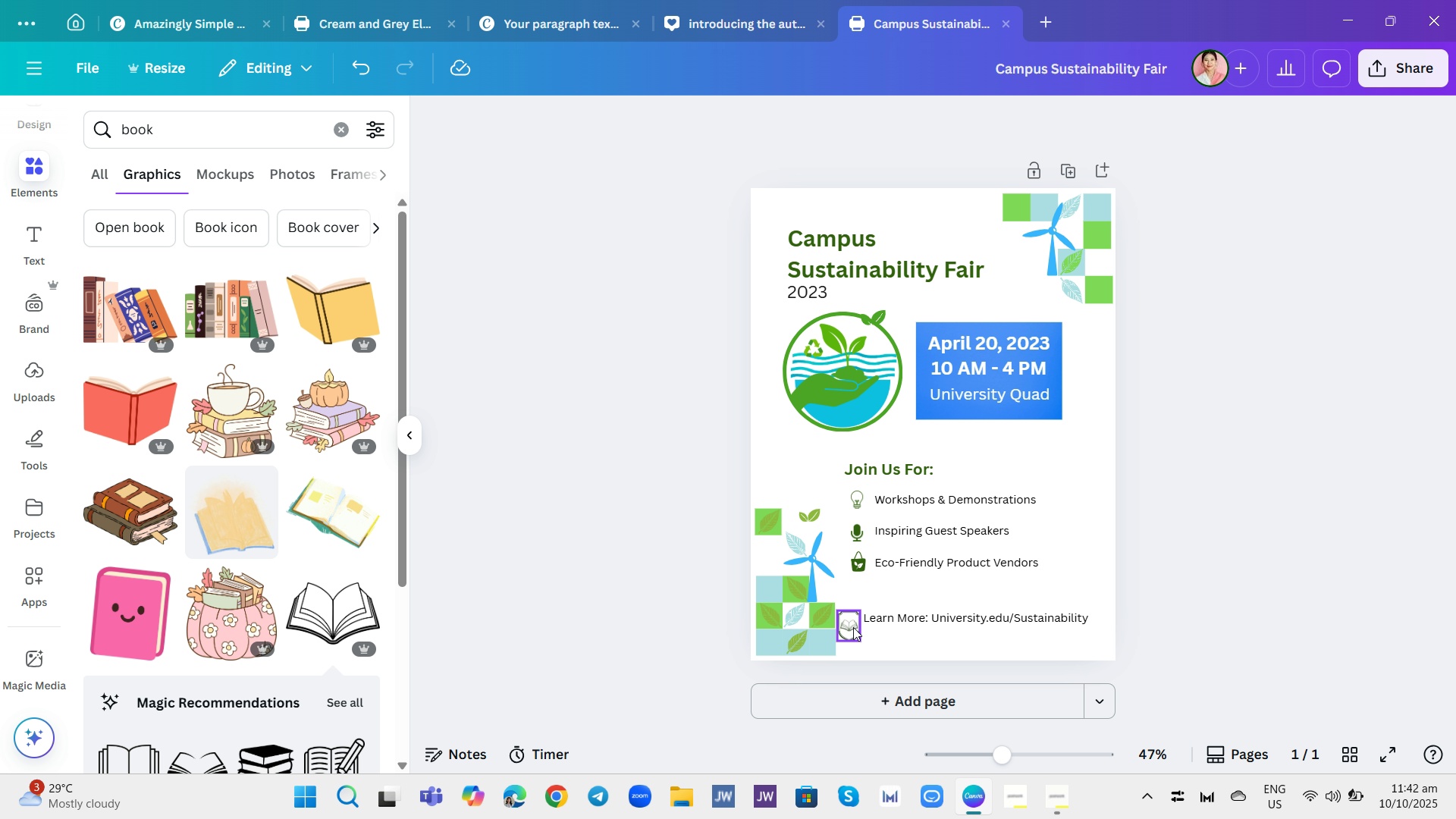 
left_click_drag(start_coordinate=[853, 627], to_coordinate=[841, 623])
 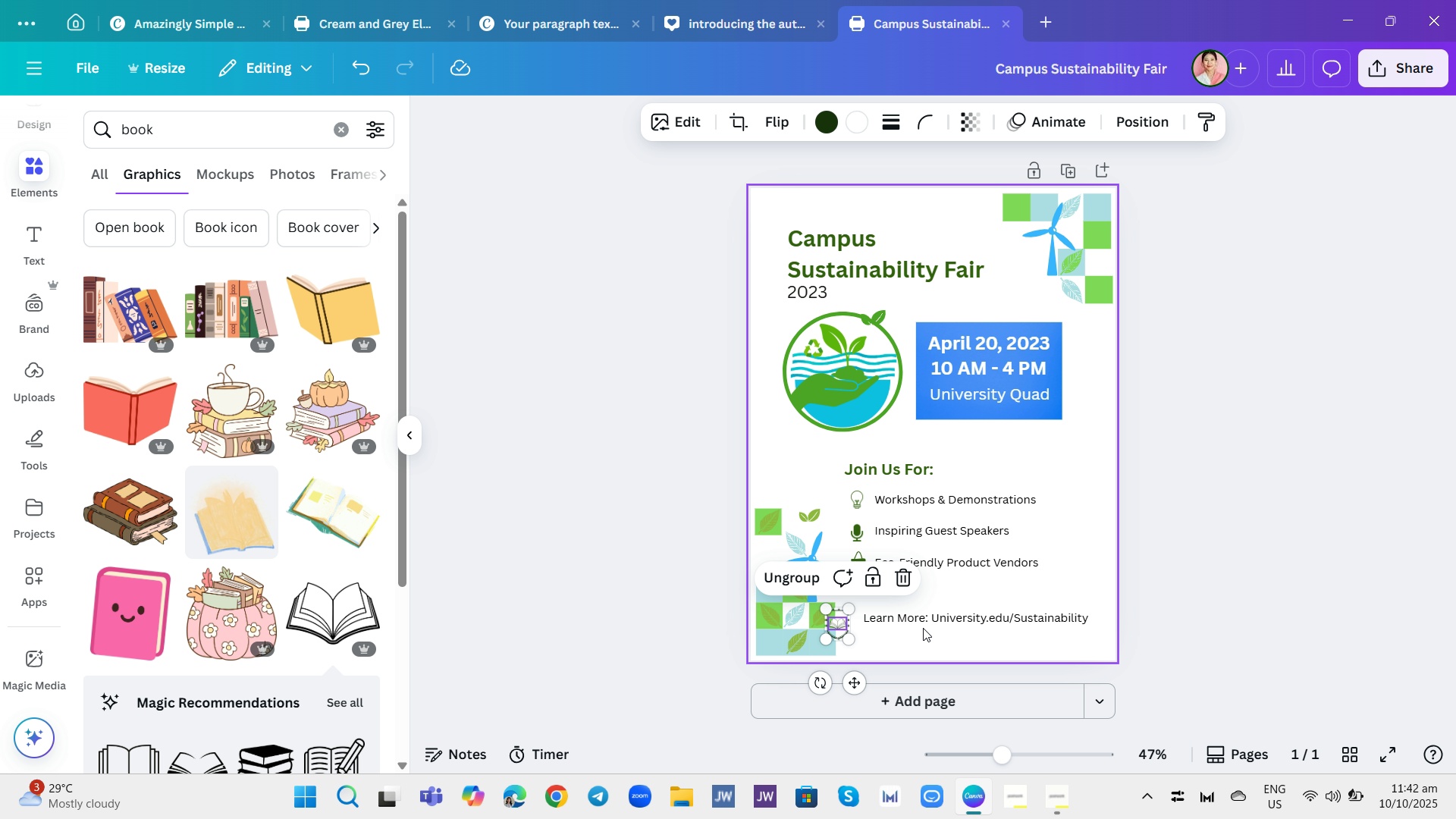 
left_click([923, 628])
 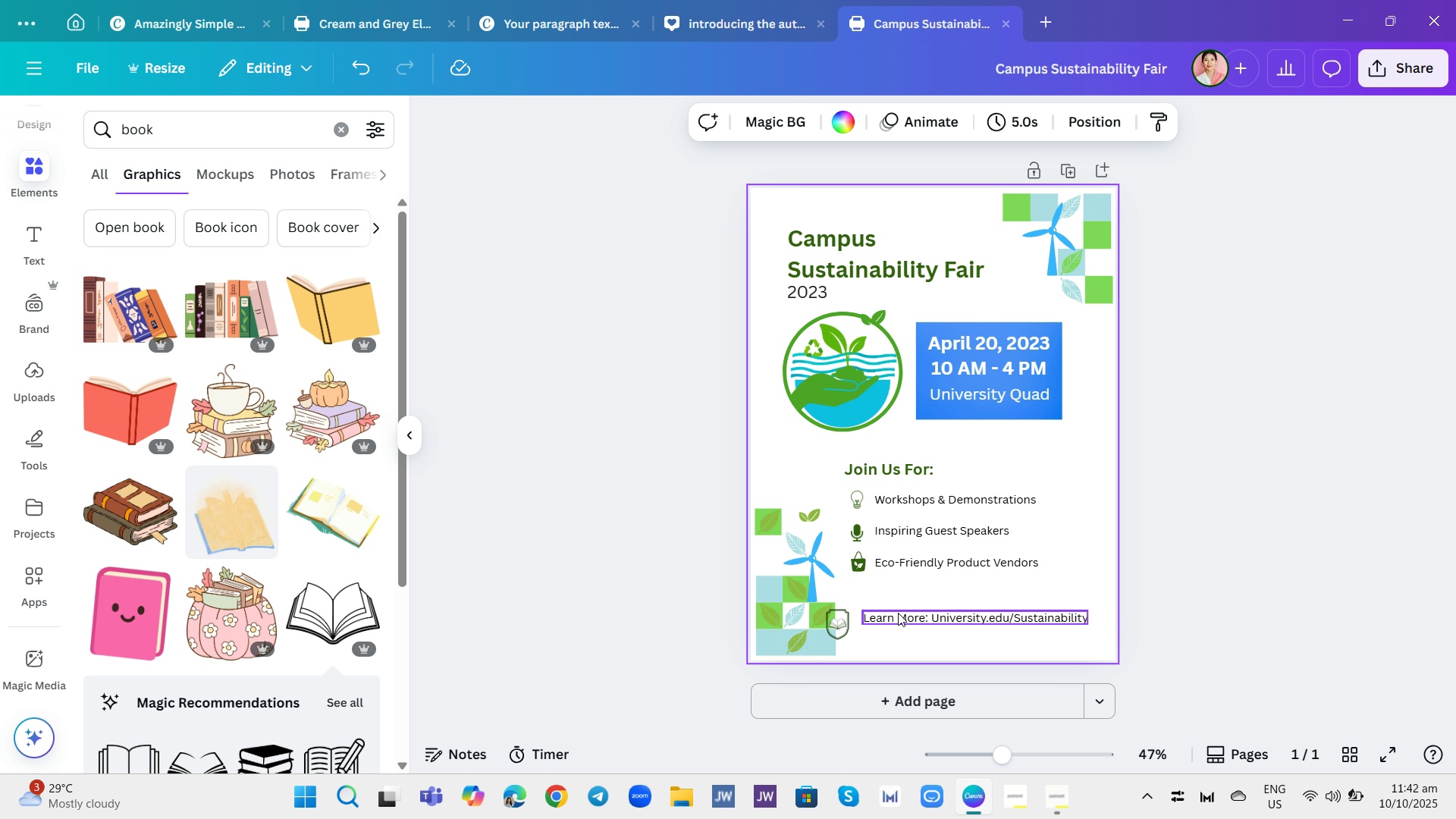 
left_click_drag(start_coordinate=[908, 613], to_coordinate=[902, 617])
 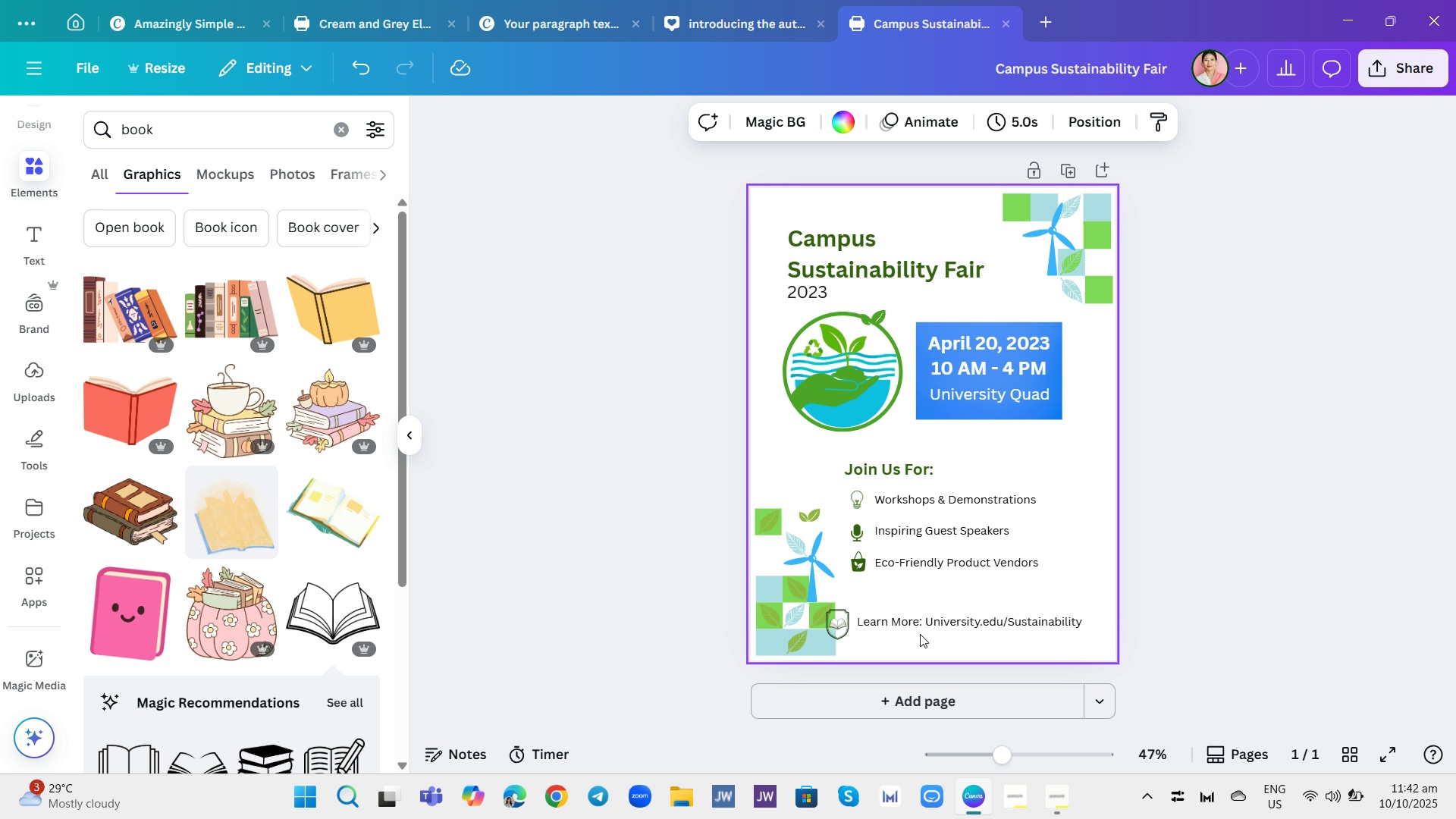 
left_click([920, 634])
 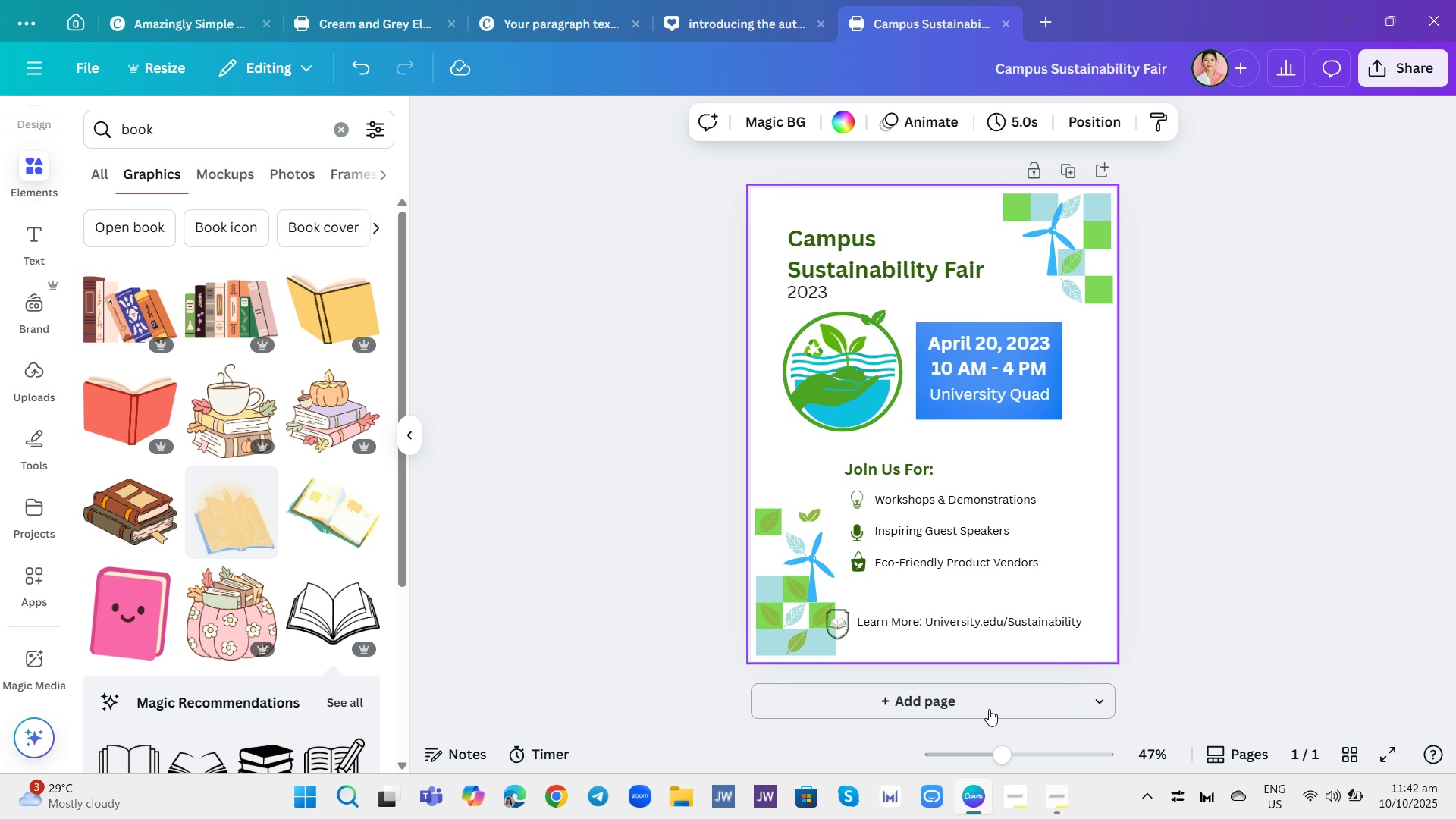 
wait(7.39)
 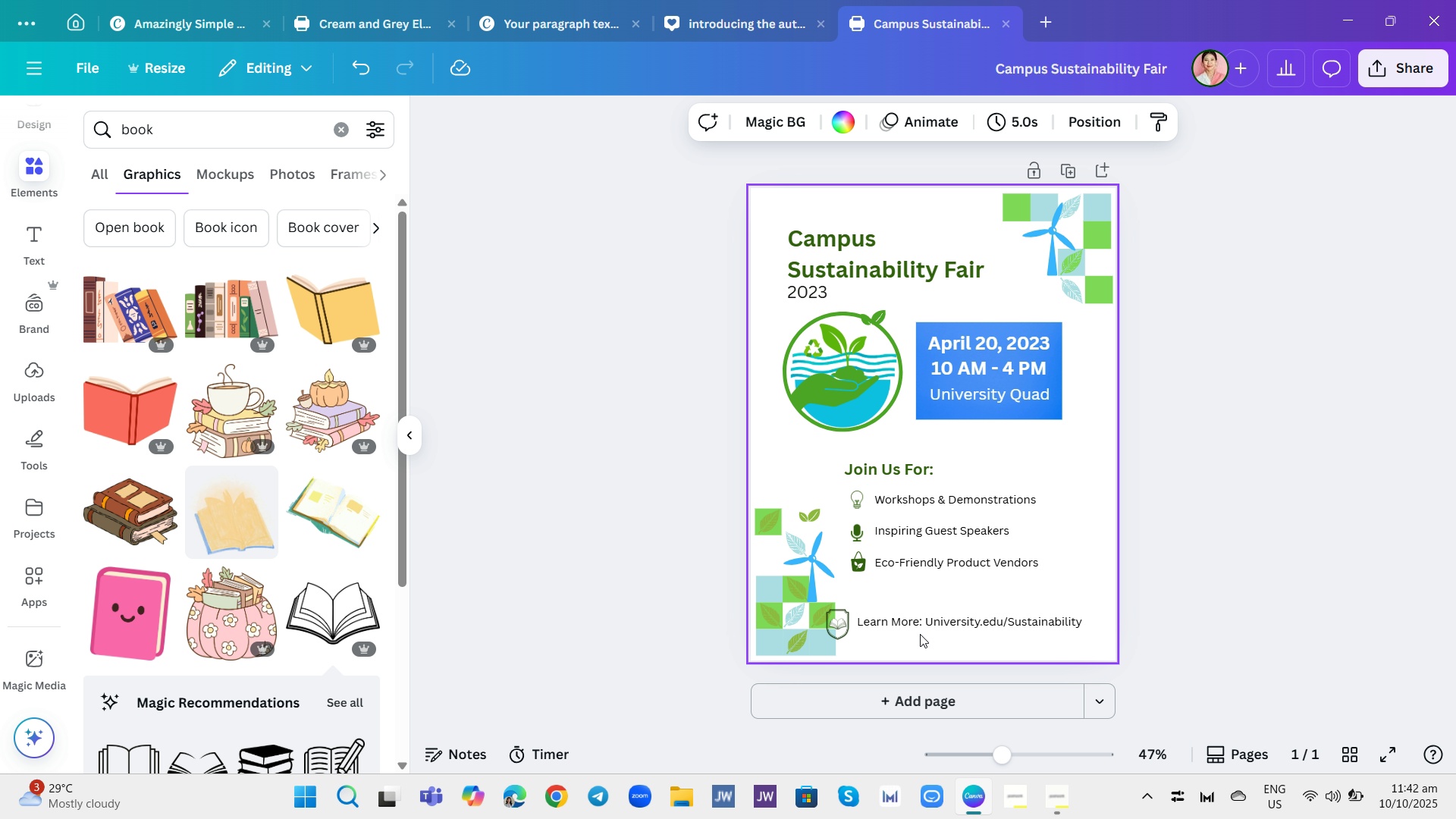 
left_click([1061, 802])